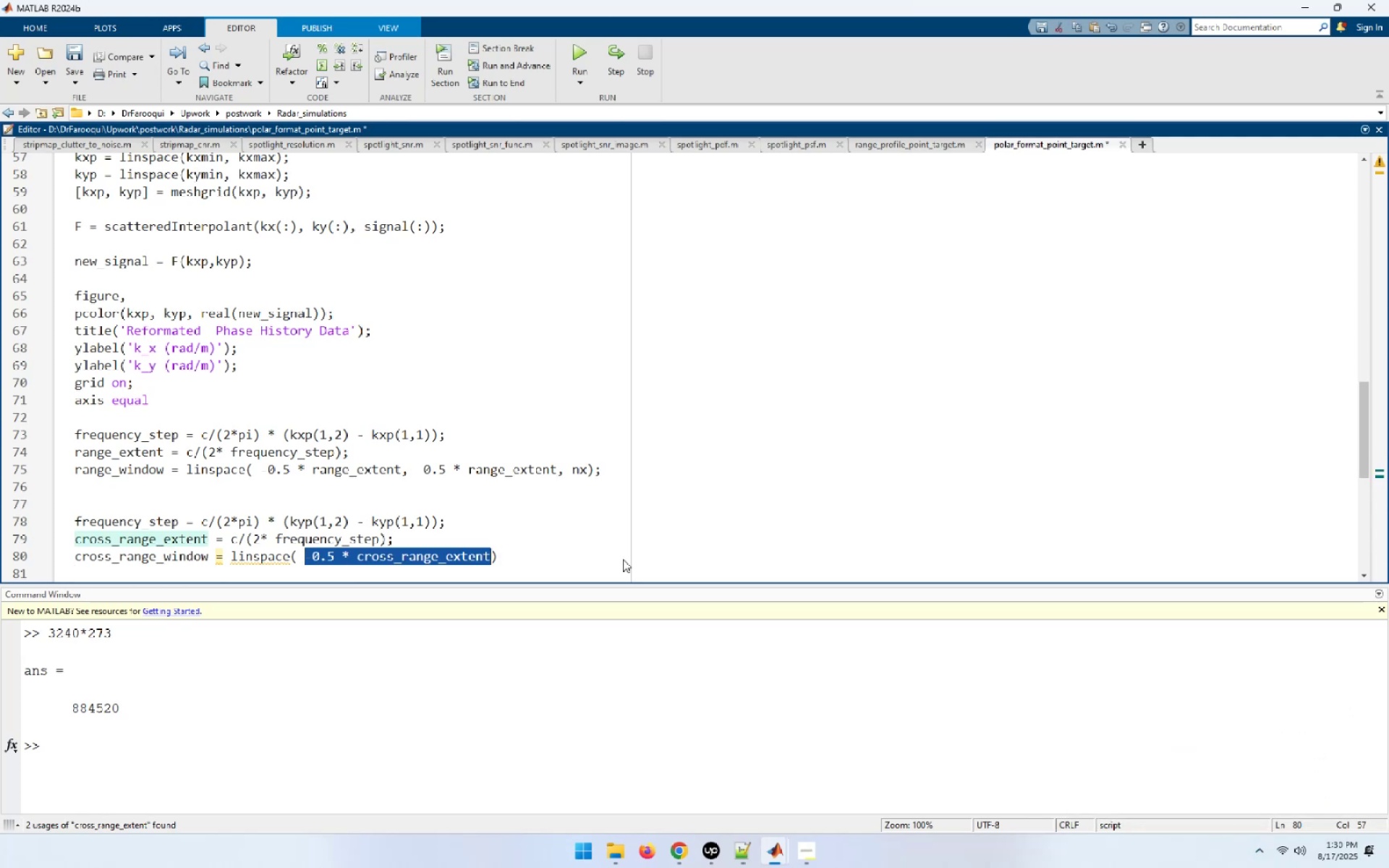 
key(ArrowRight)
 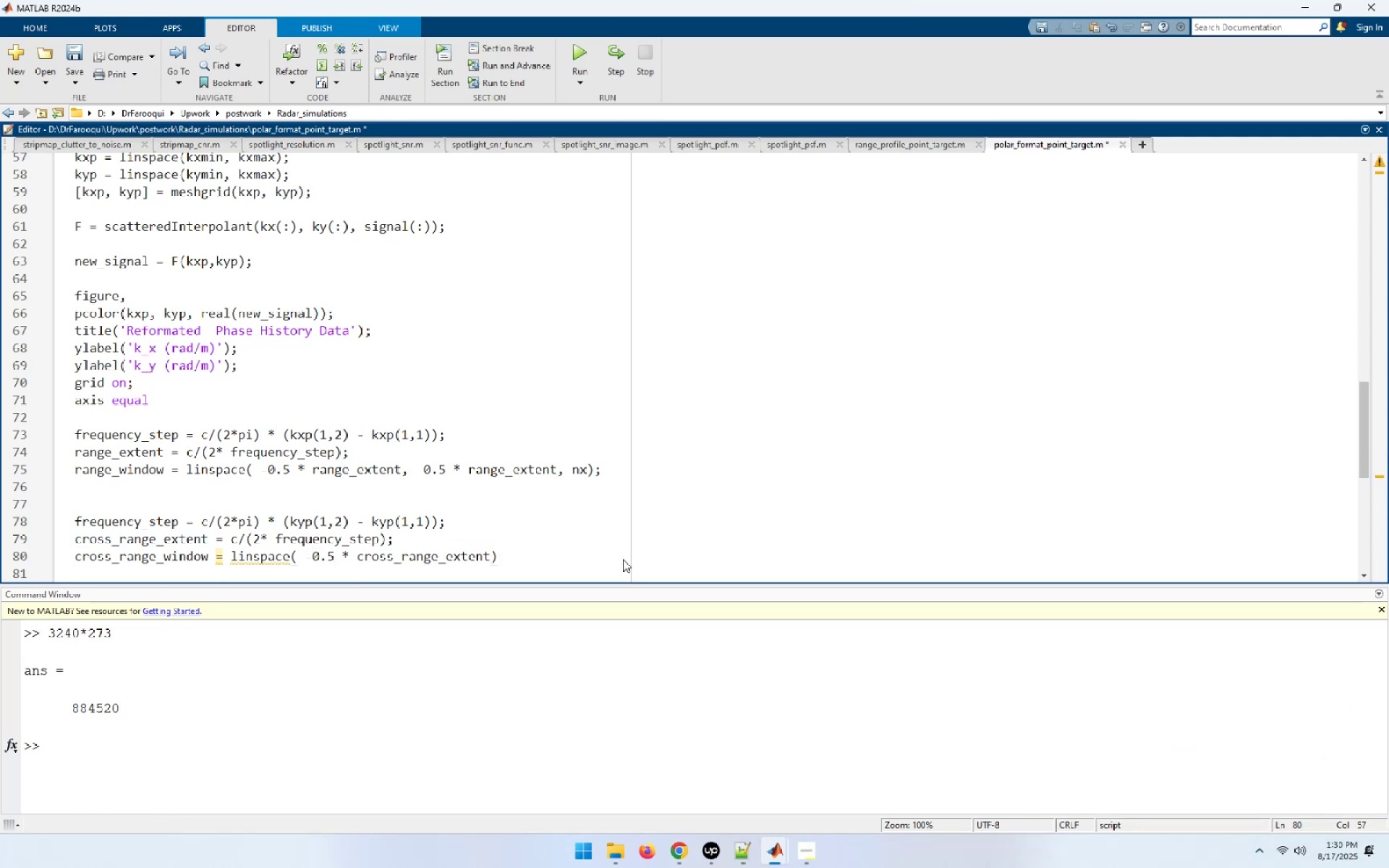 
key(Comma)
 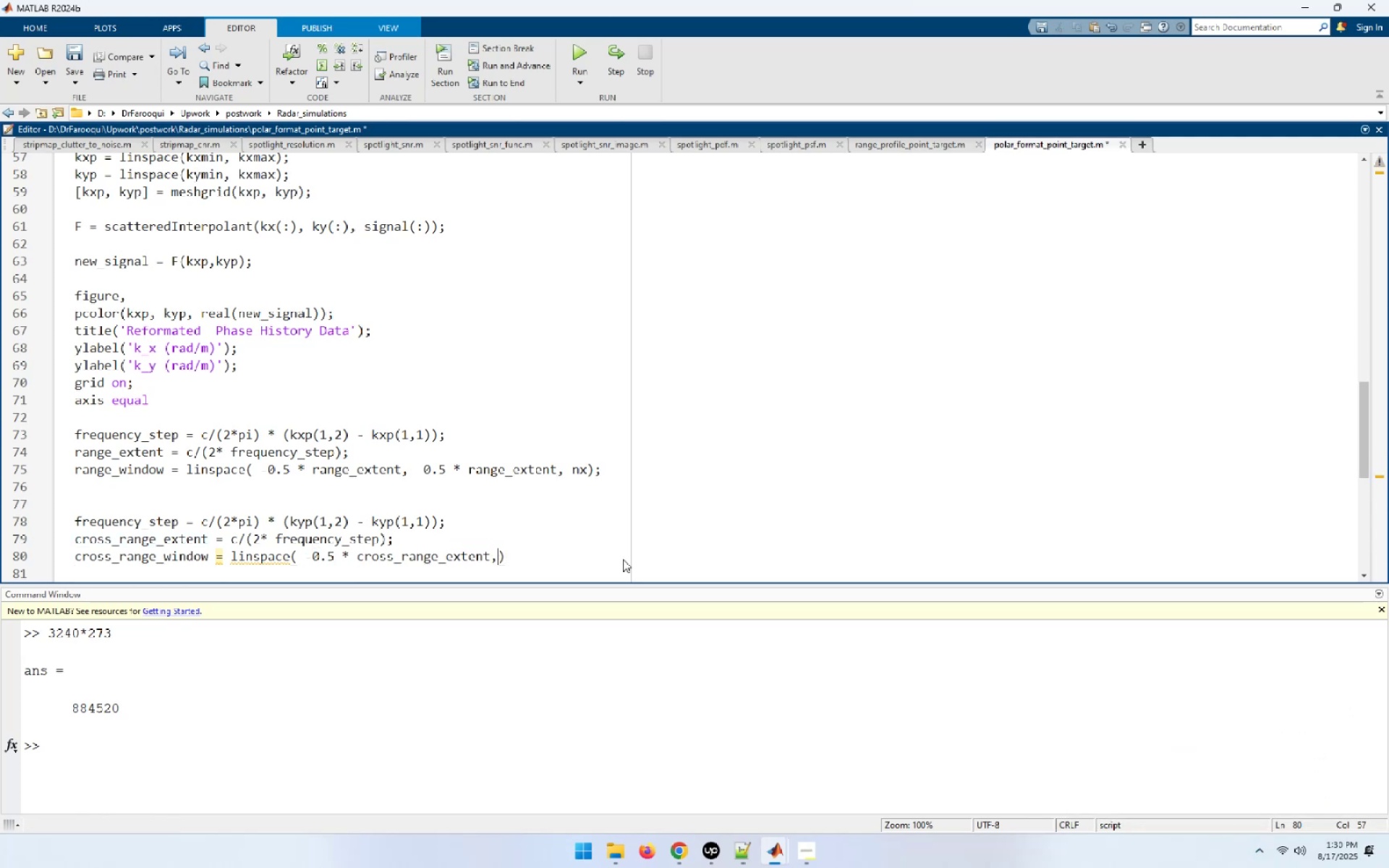 
key(Space)
 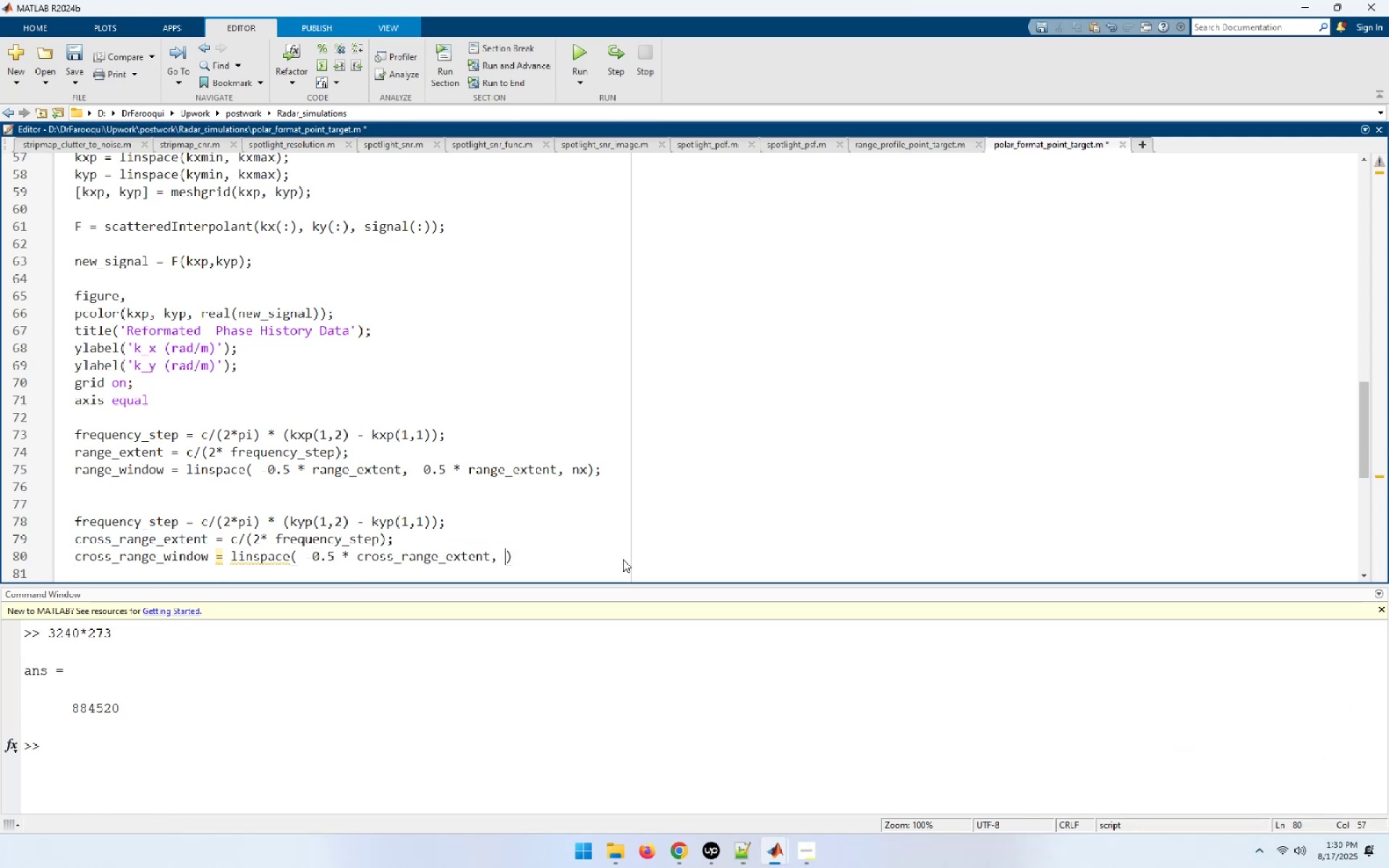 
key(Control+ControlLeft)
 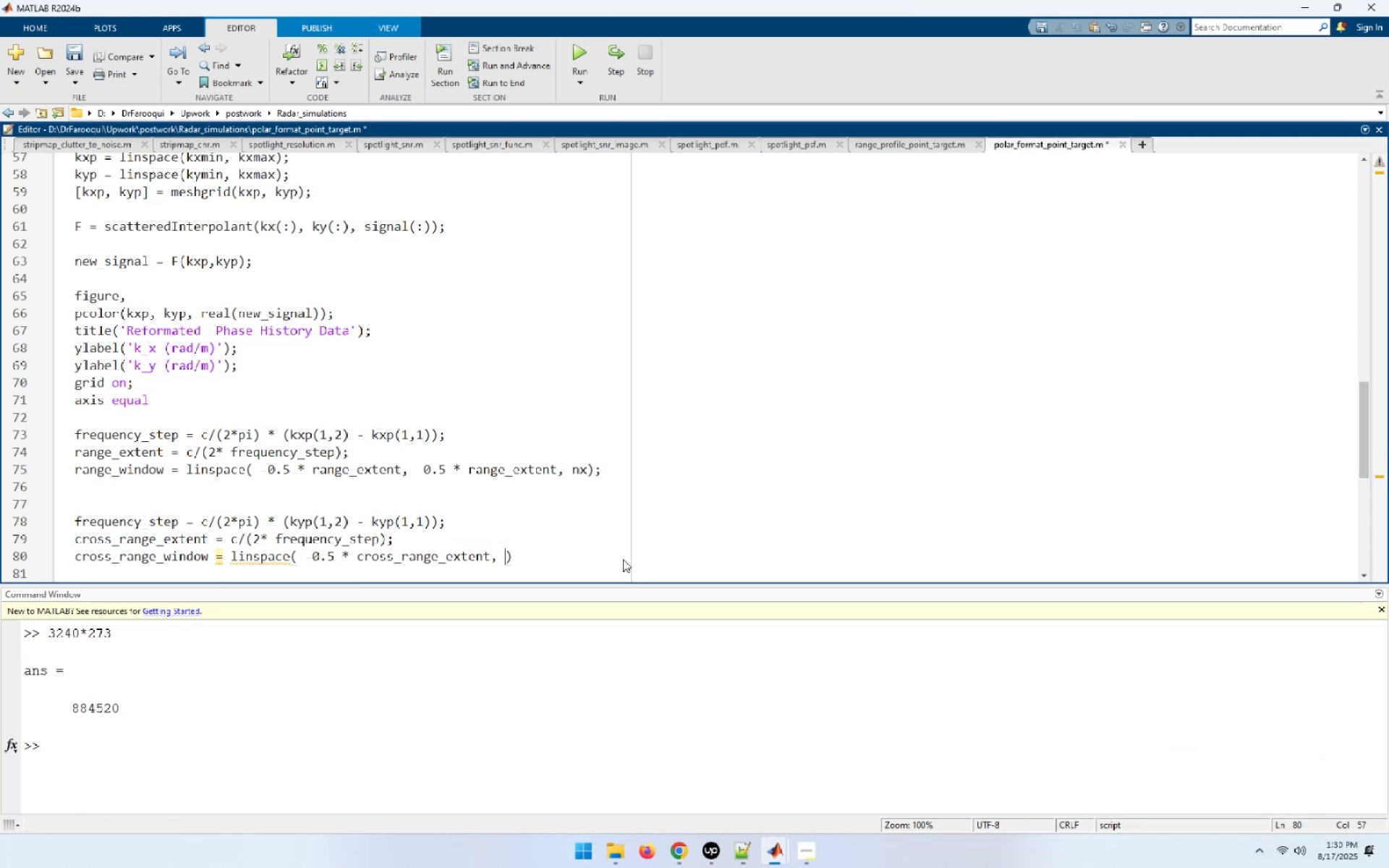 
key(Control+V)
 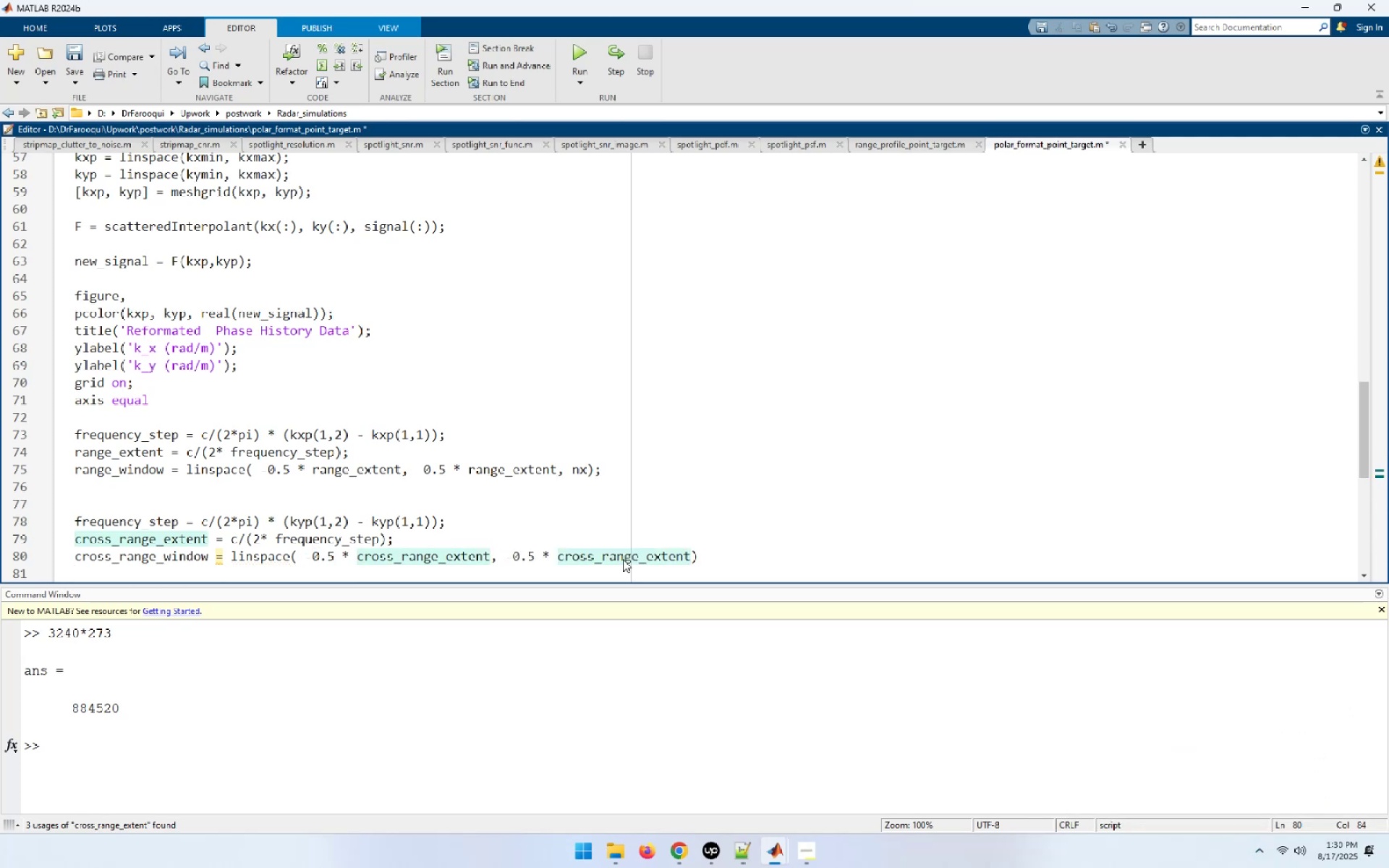 
type(,ny)
 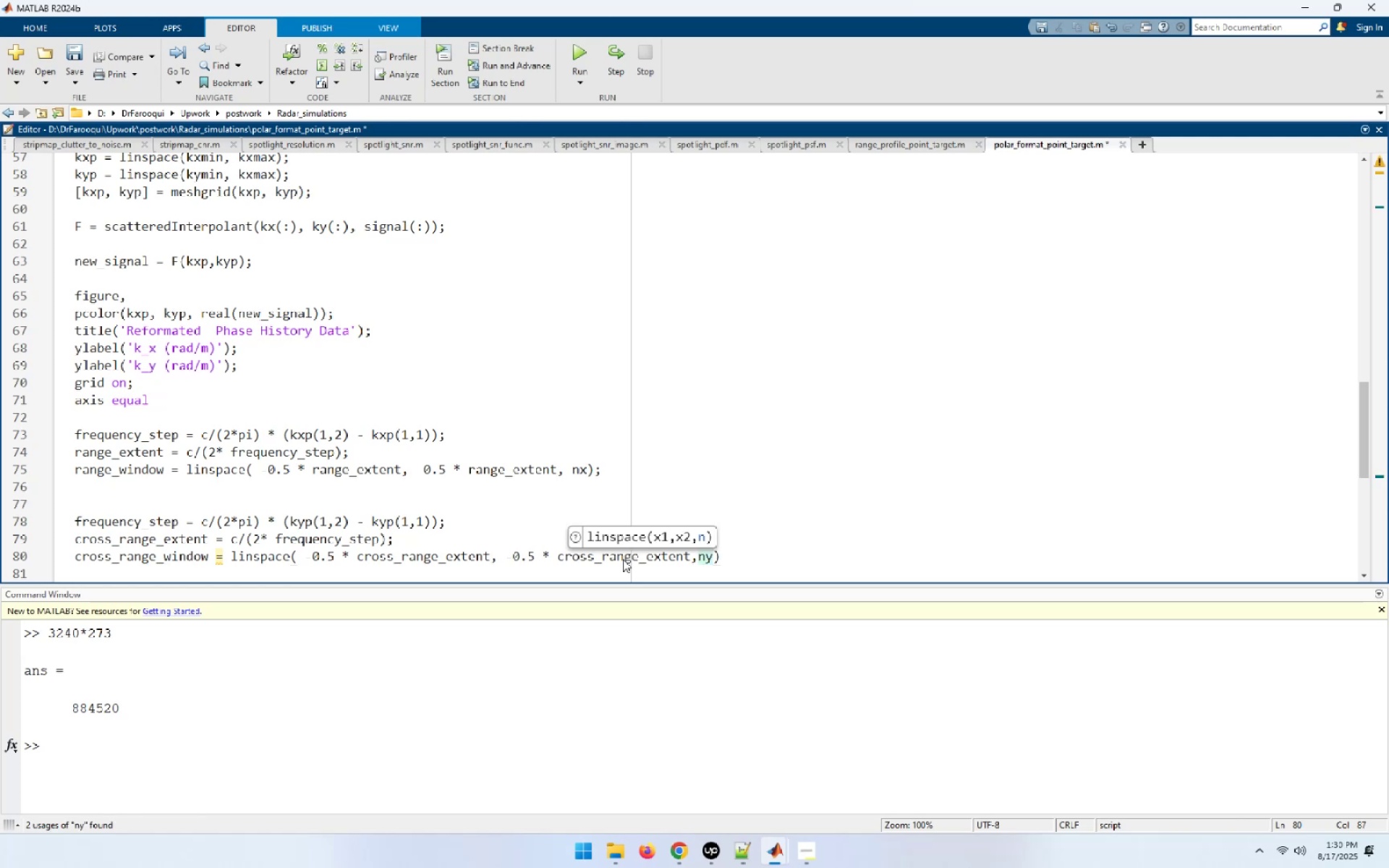 
key(ArrowLeft)
 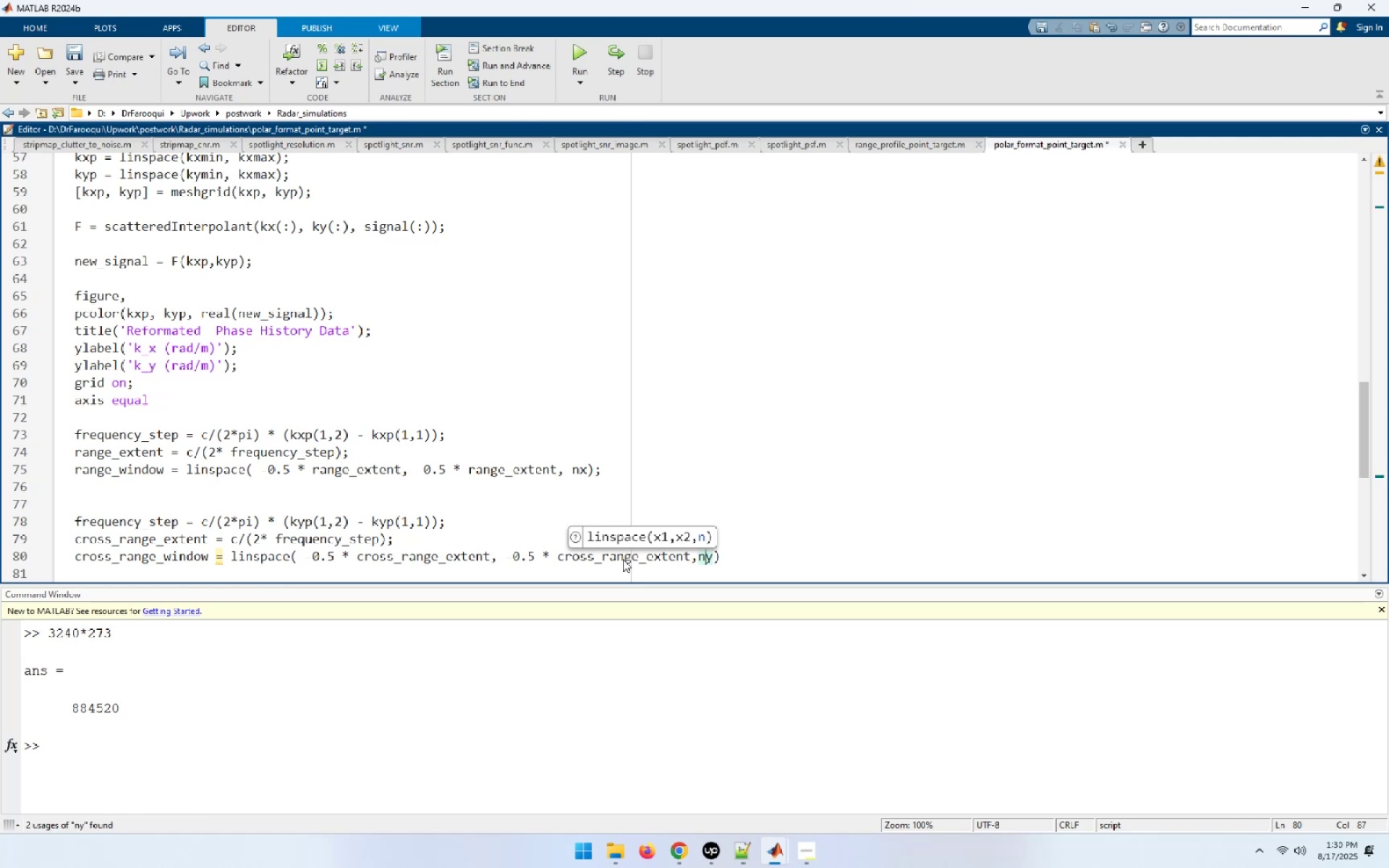 
key(ArrowLeft)
 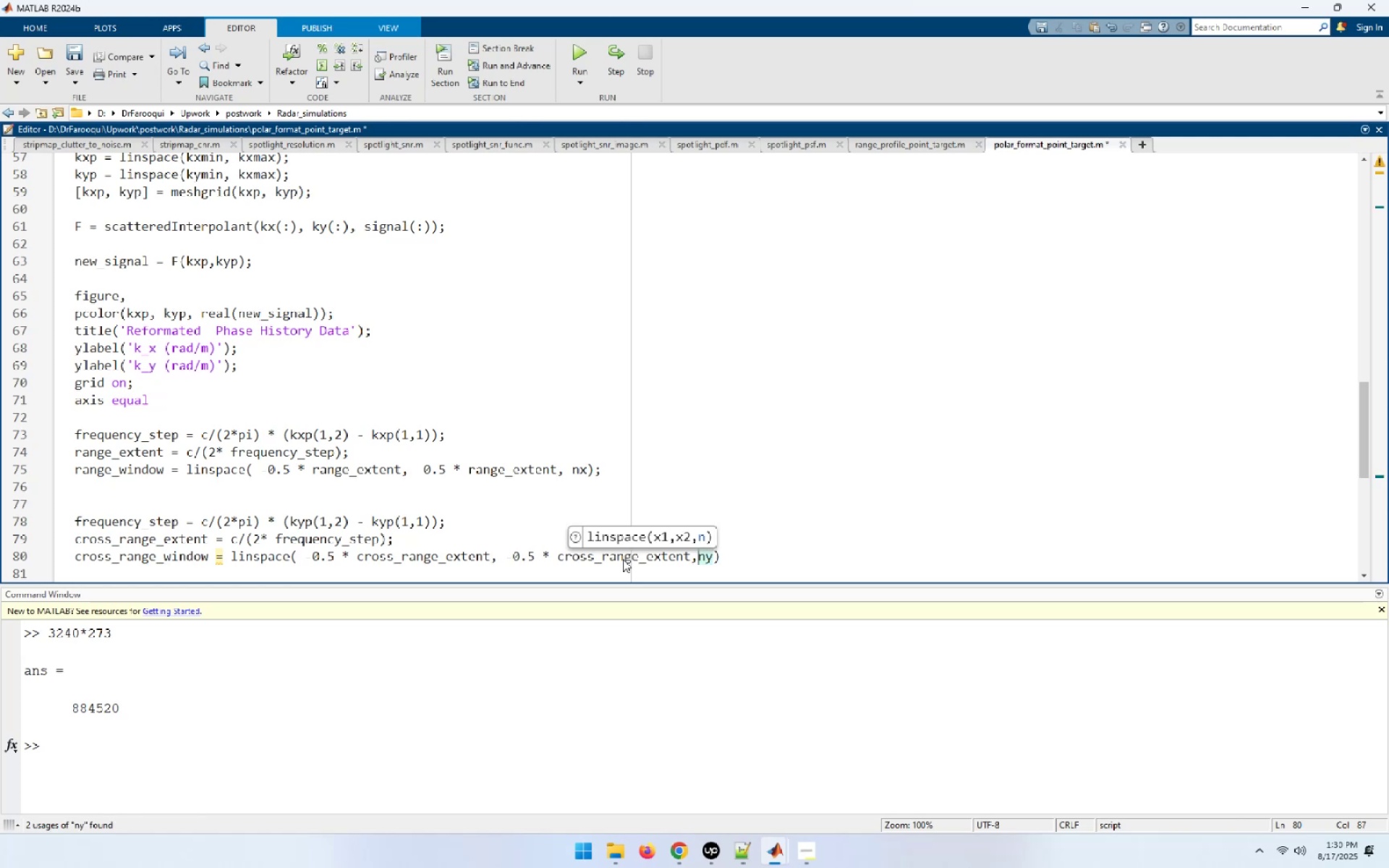 
key(Space)
 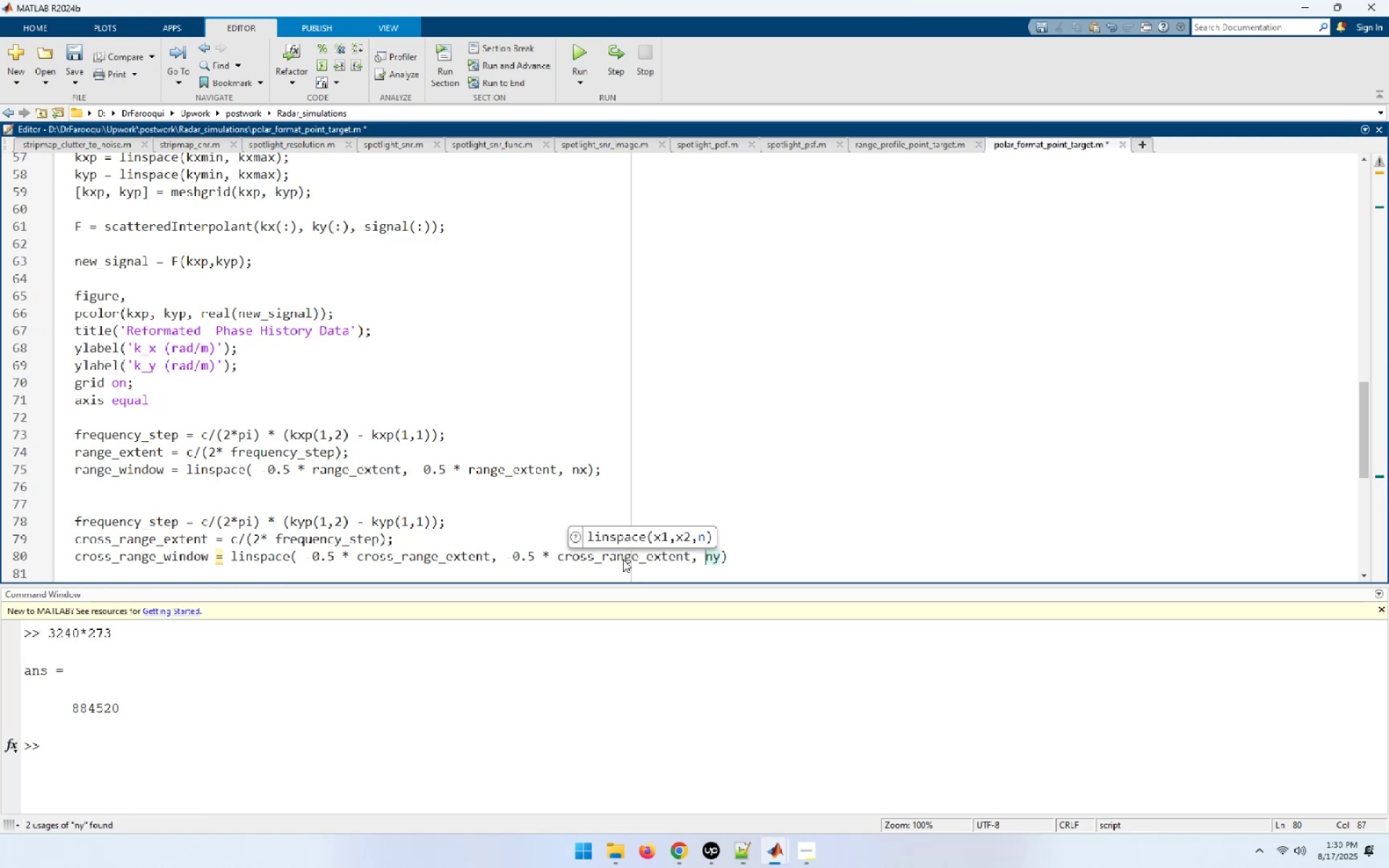 
hold_key(key=ArrowLeft, duration=1.25)
 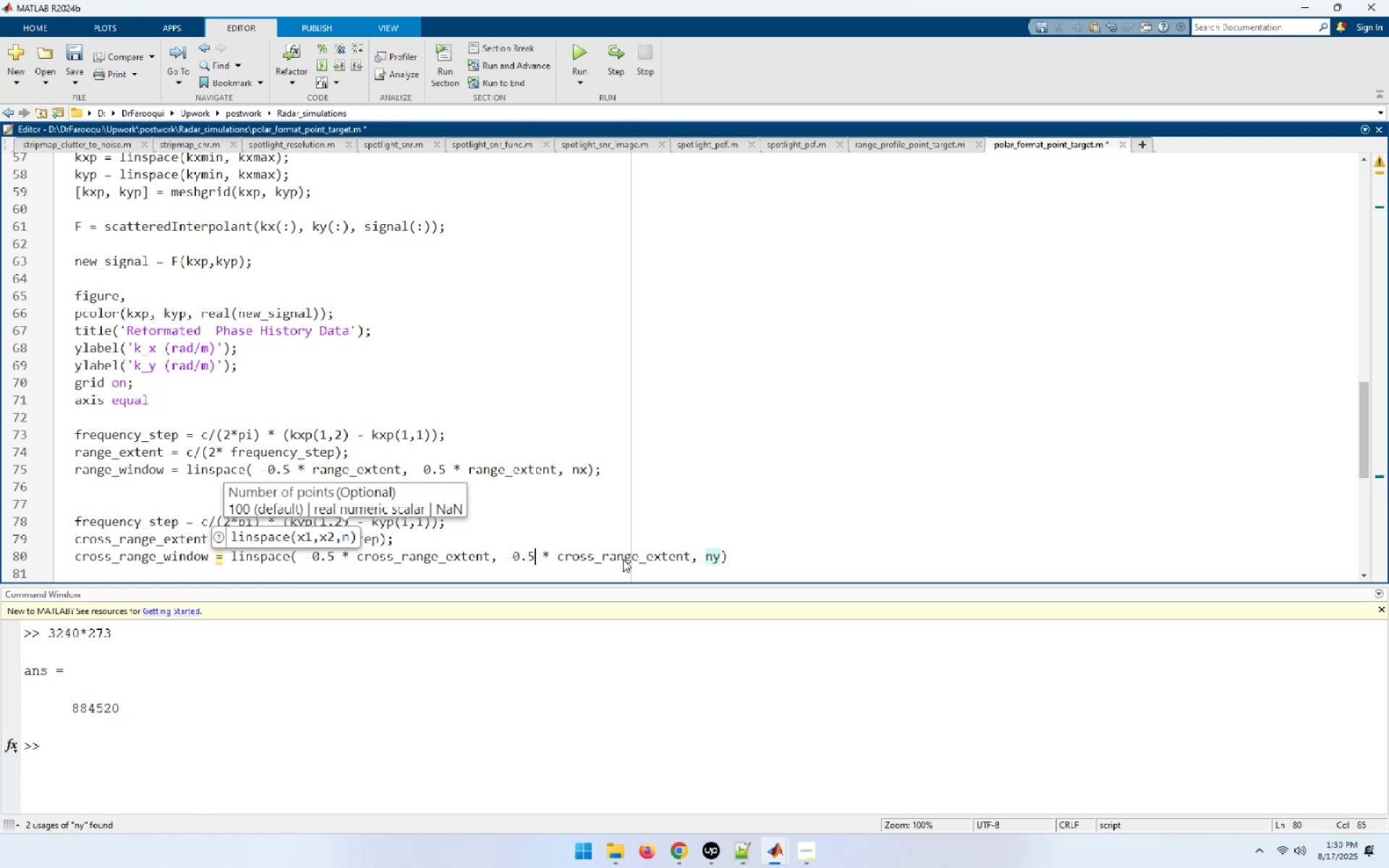 
key(ArrowLeft)
 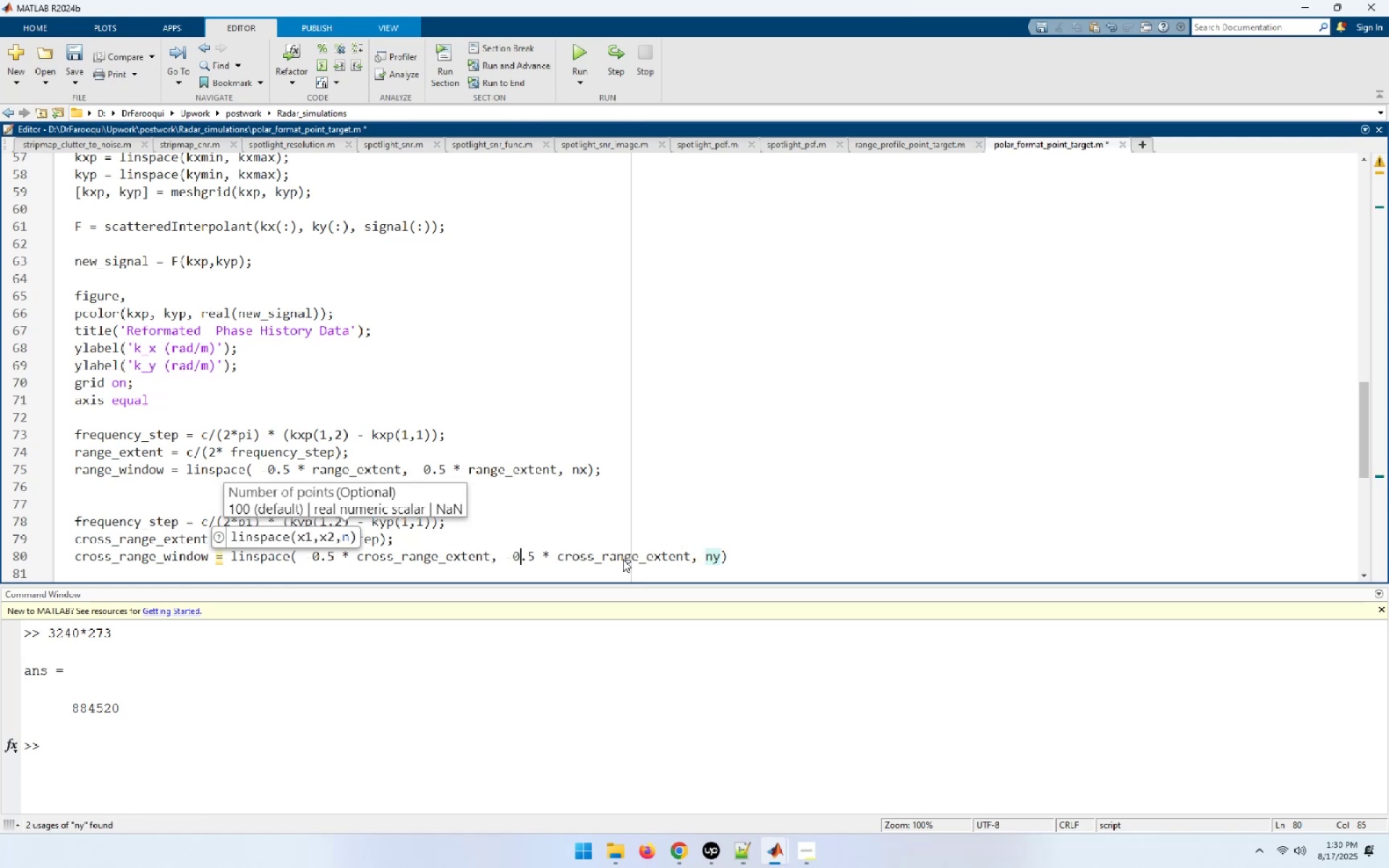 
key(ArrowLeft)
 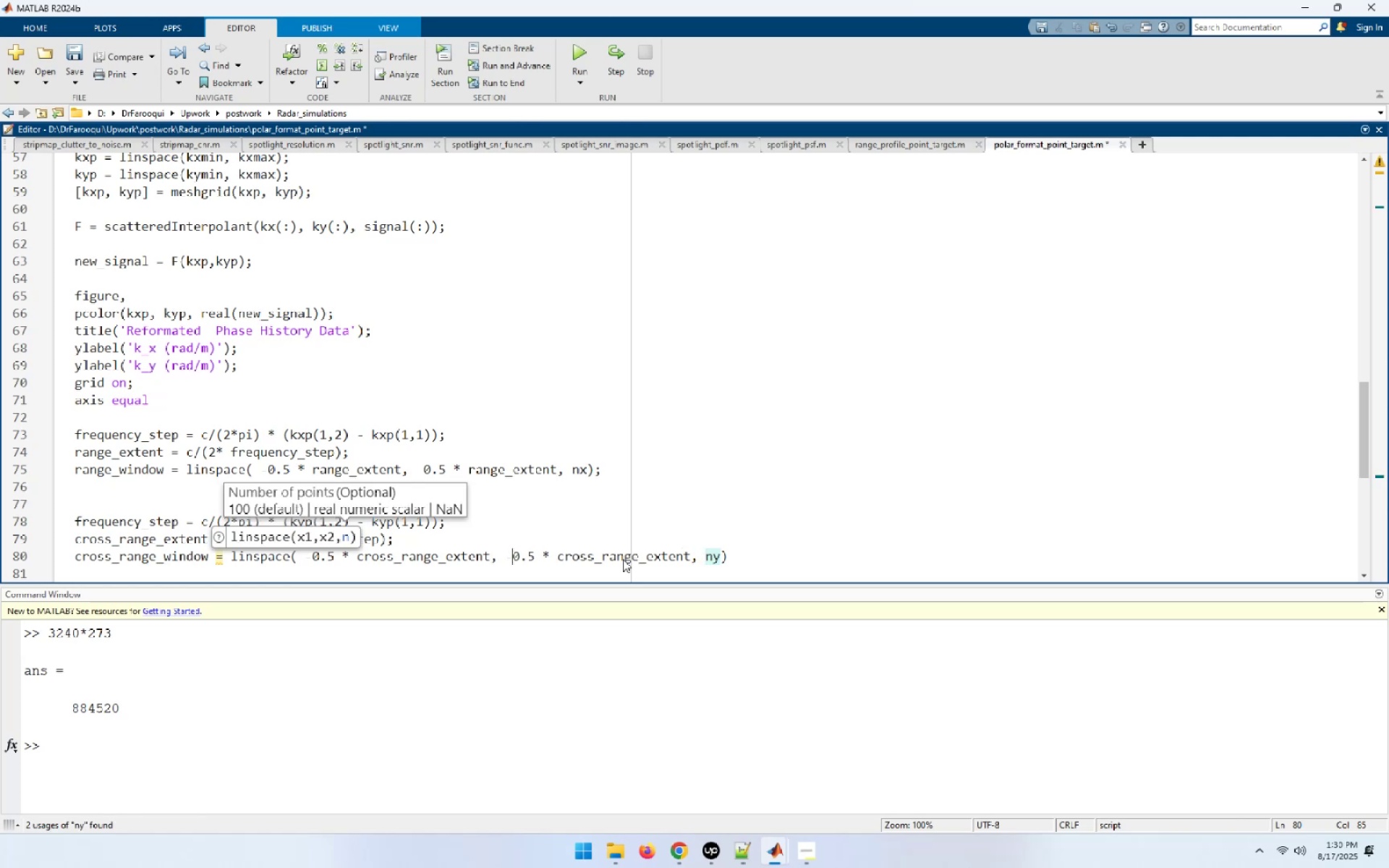 
key(ArrowLeft)
 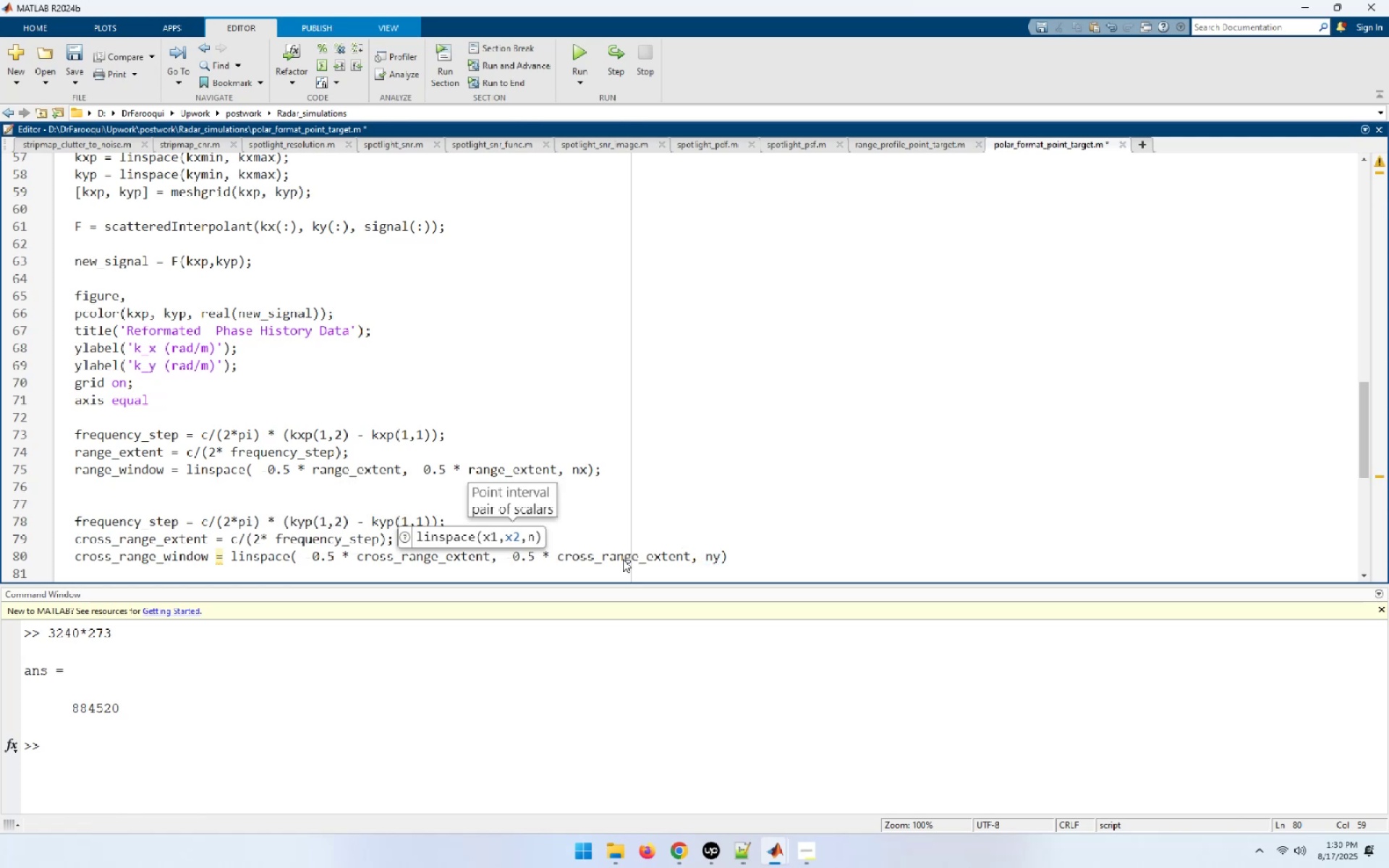 
key(Delete)
 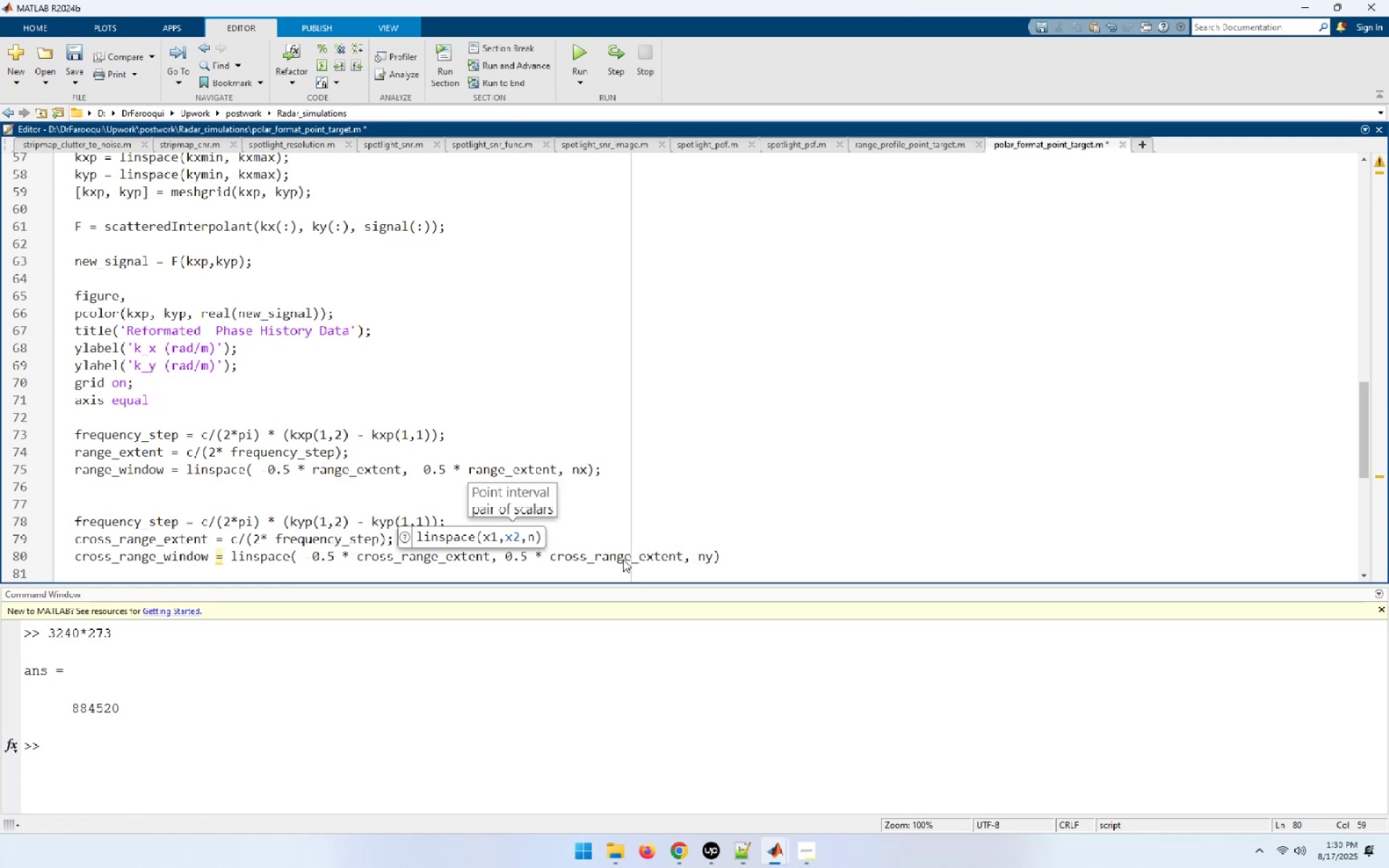 
key(End)
 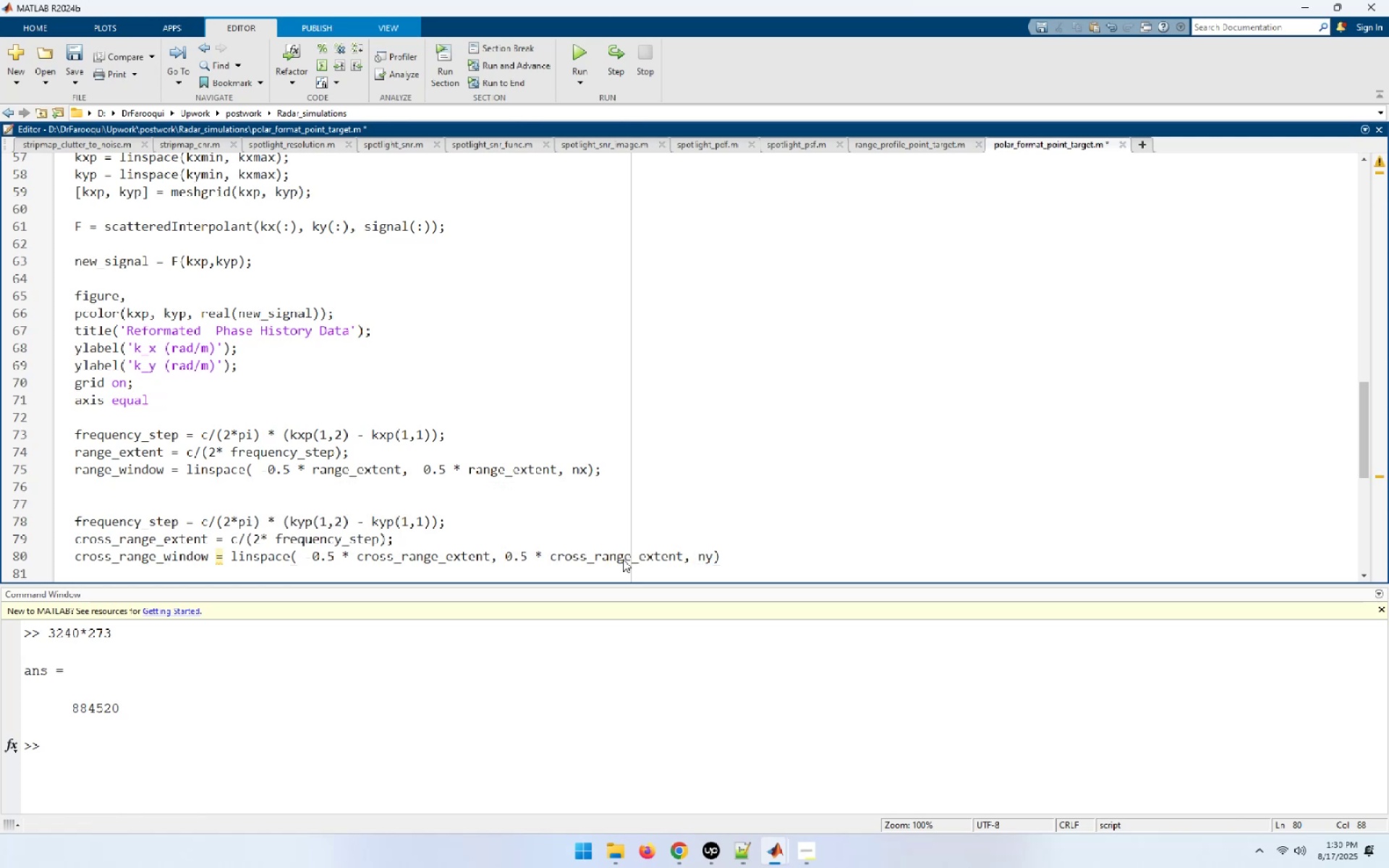 
key(Semicolon)
 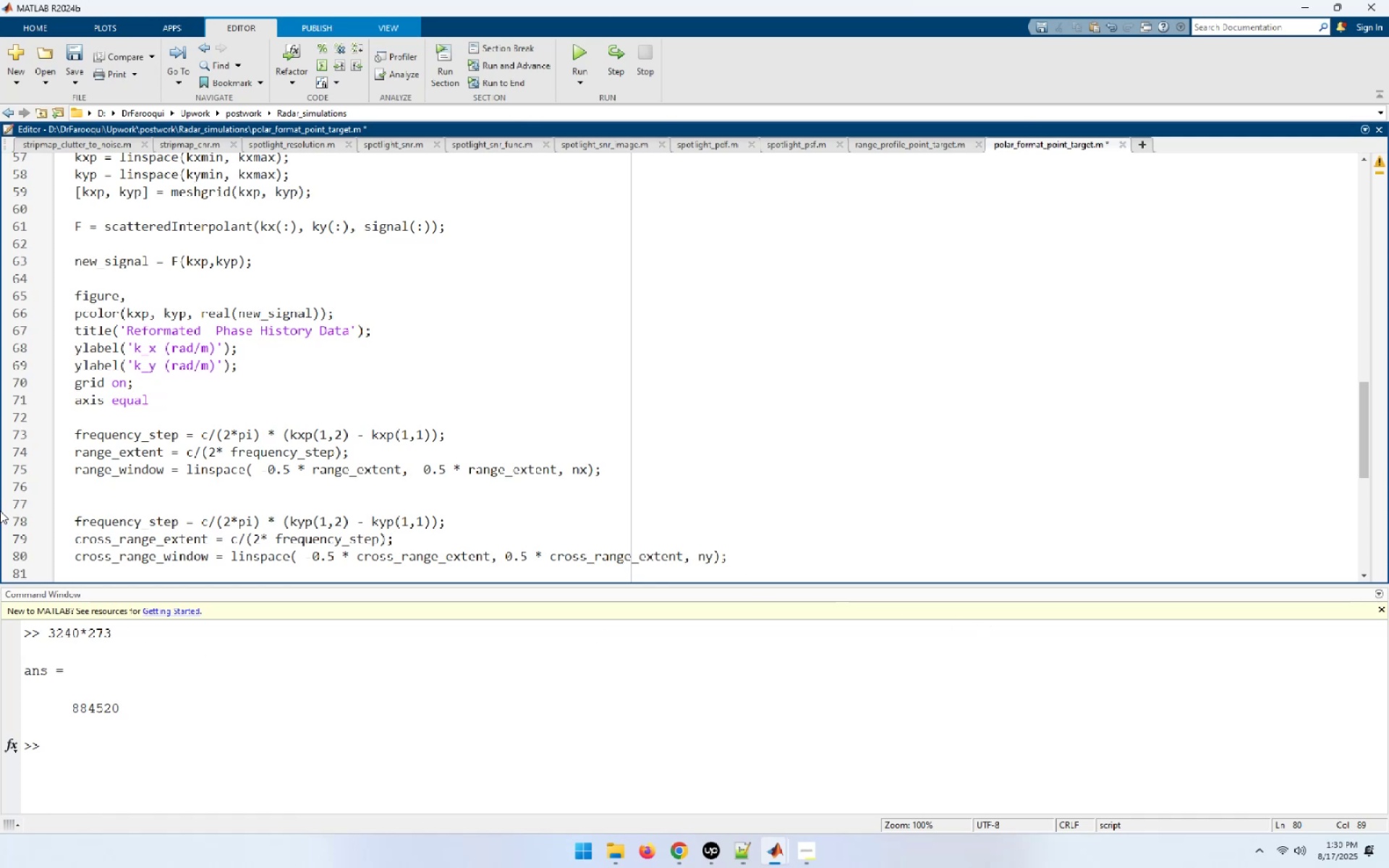 
wait(13.55)
 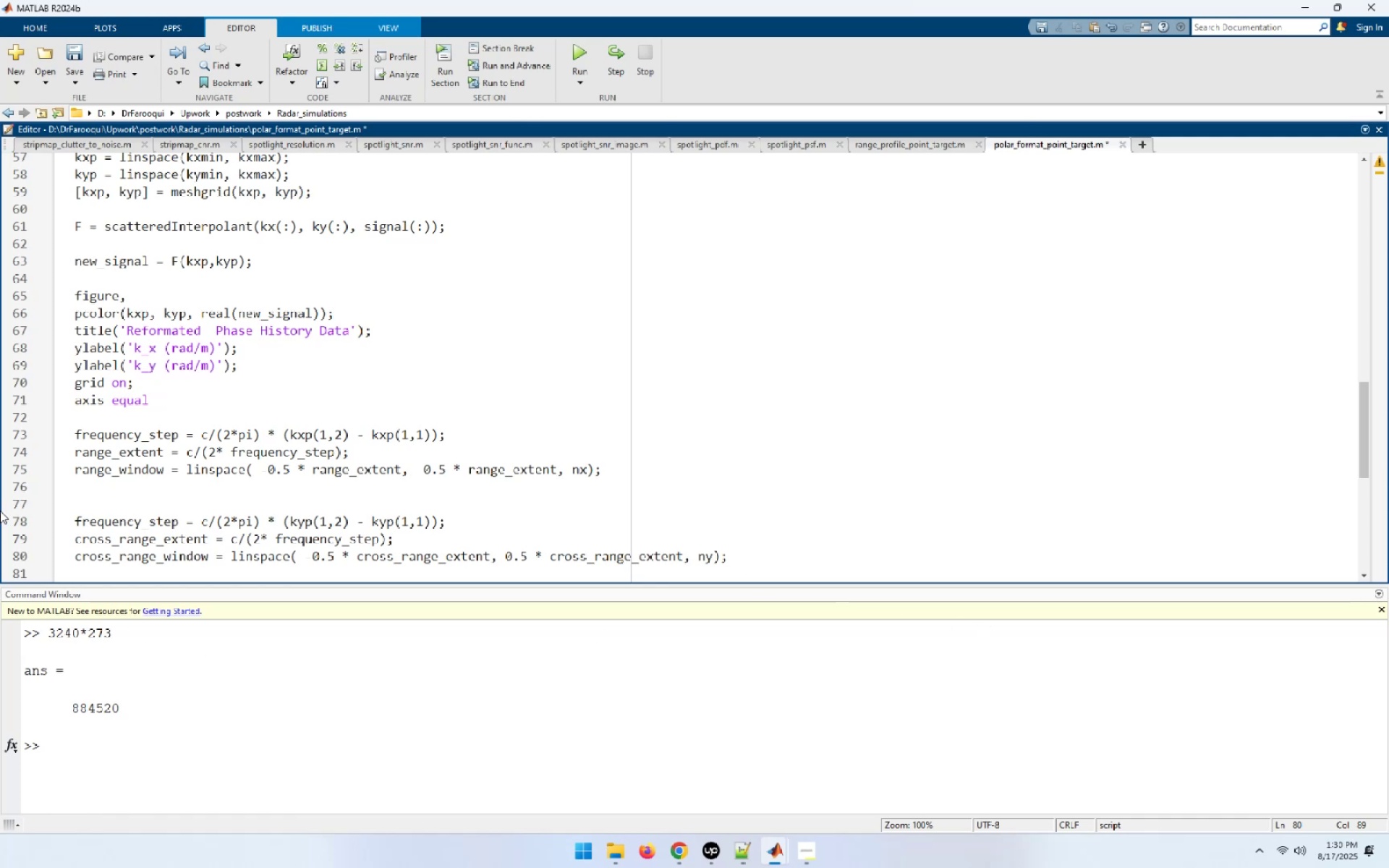 
key(NumpadEnter)
key(NumpadEnter)
type(r_signal = fftshift(ifft(new)
key(Tab)
type(, nx, 2), 2);)
 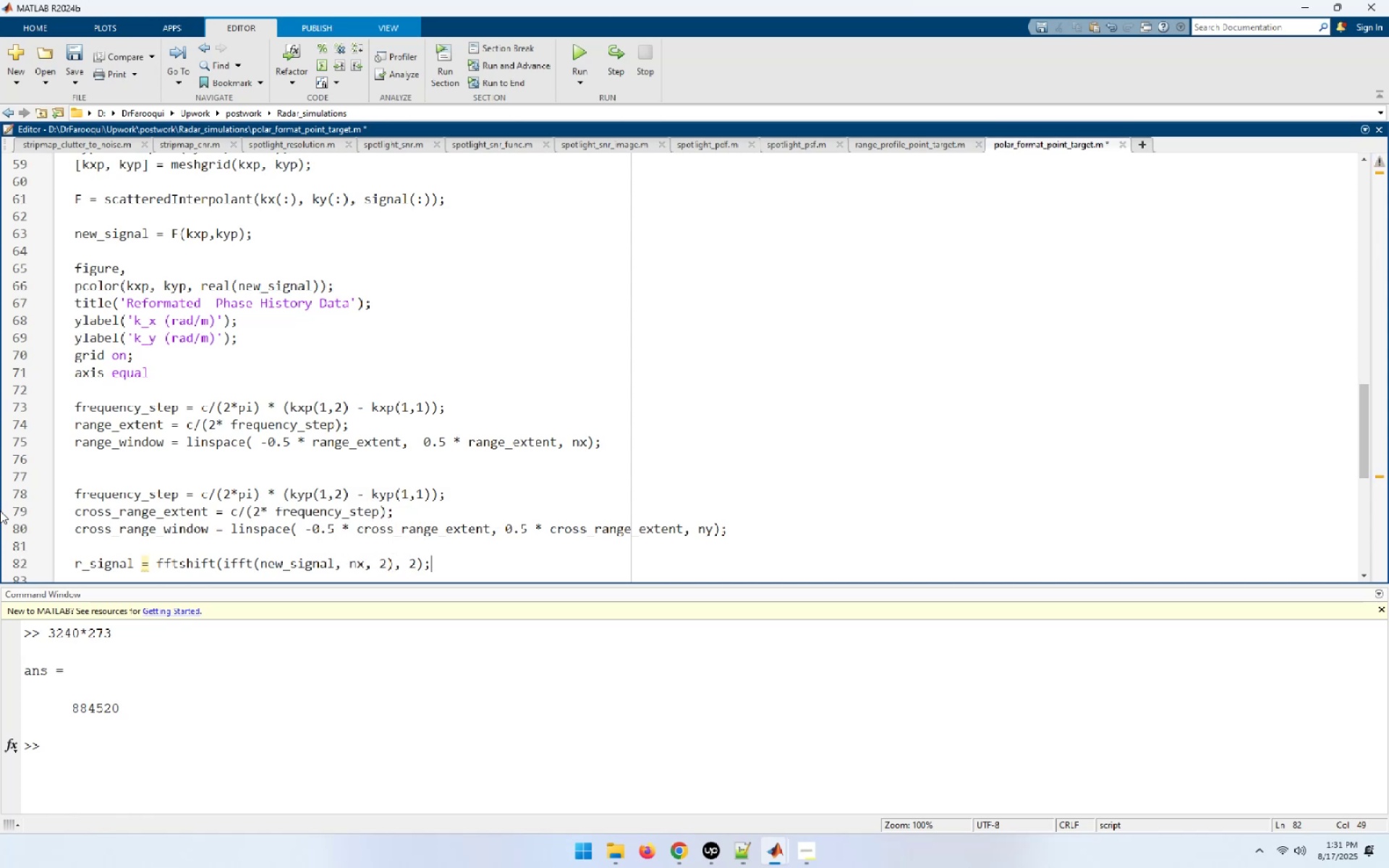 
key(Enter)
 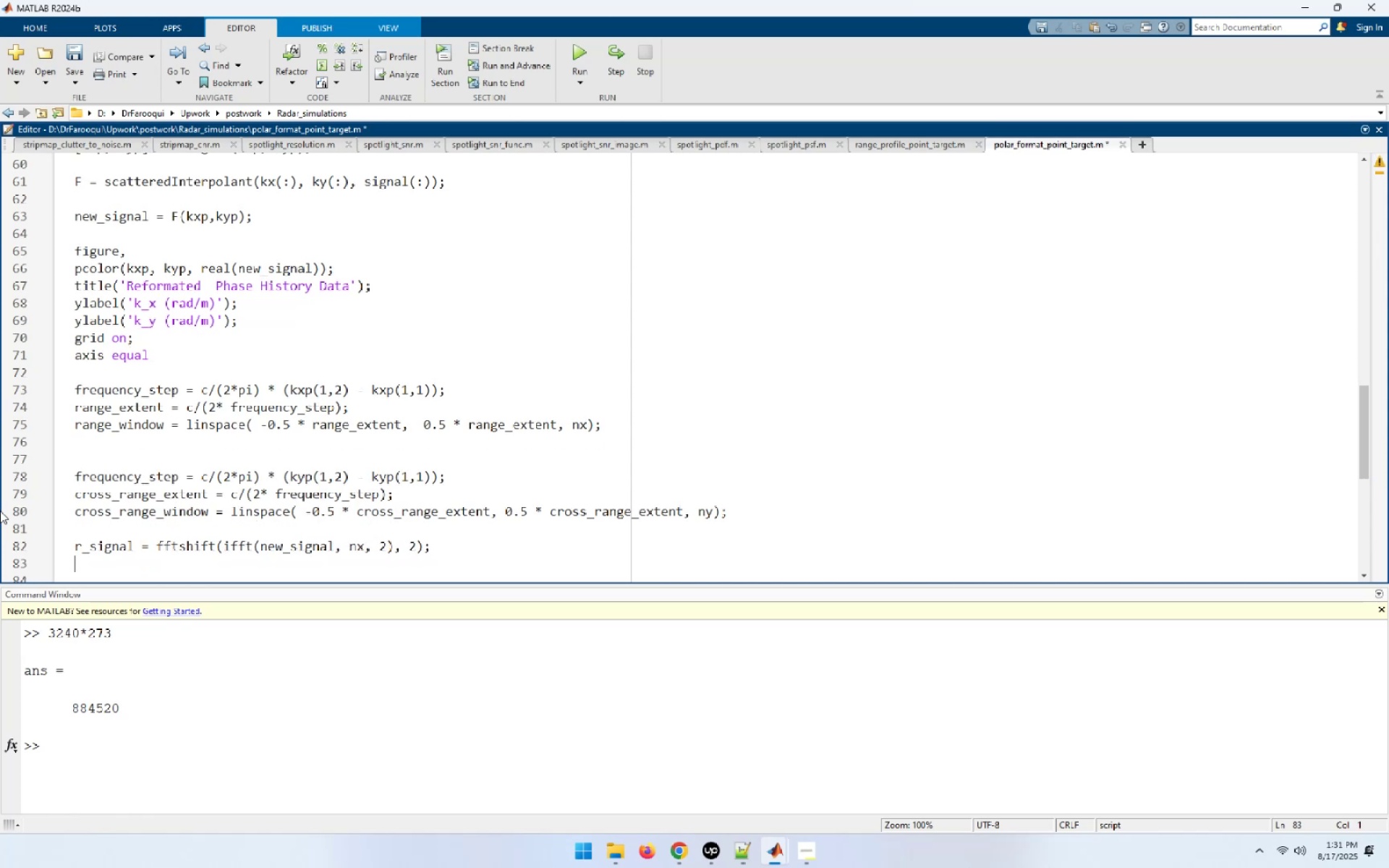 
type(kypp = lins)
key(Backspace)
type(s)
key(Tab)
type((min(min(ky)), max(max(ky[End];)
 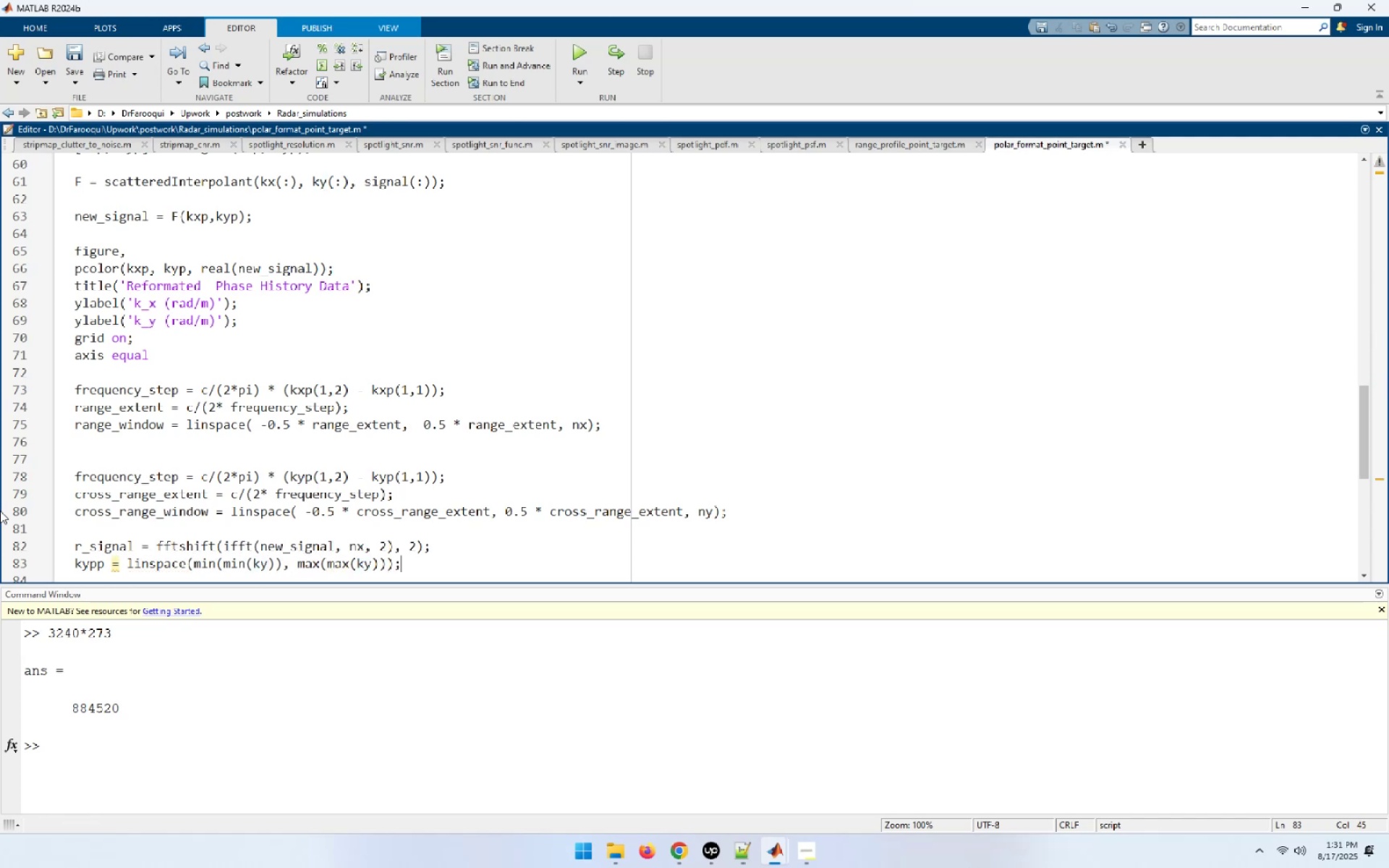 
key(Enter)
 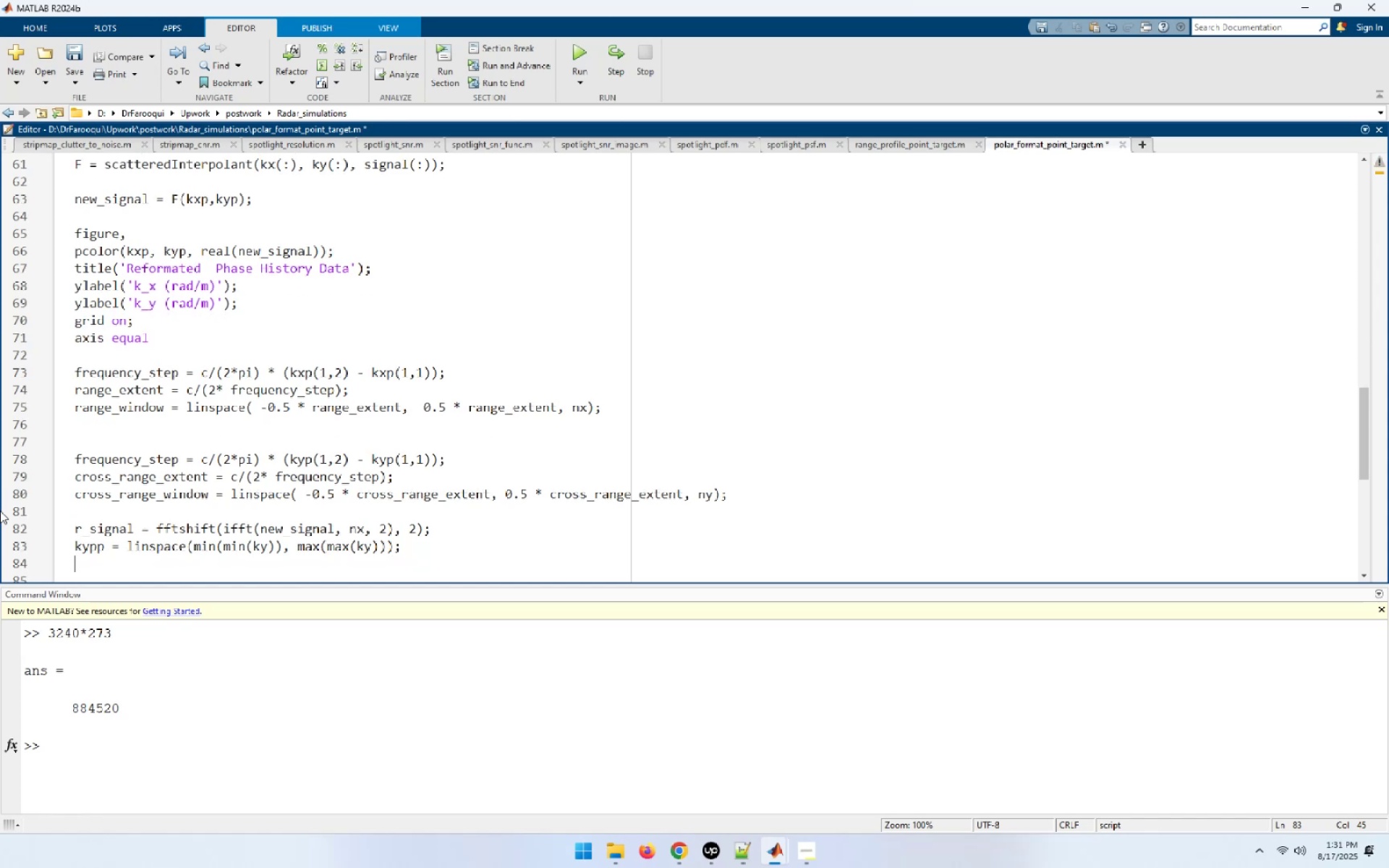 
key(Enter)
 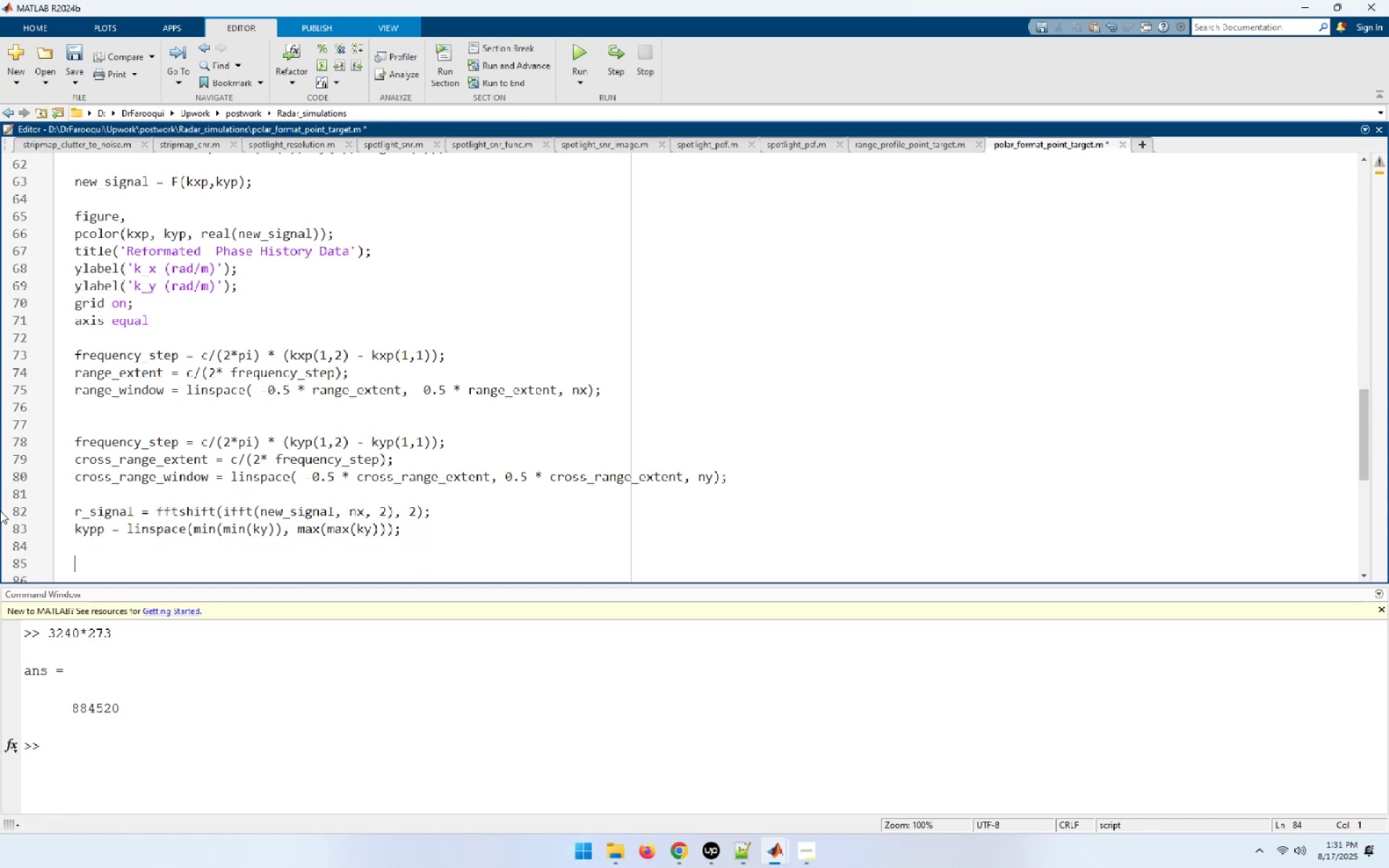 
type(figure,)
 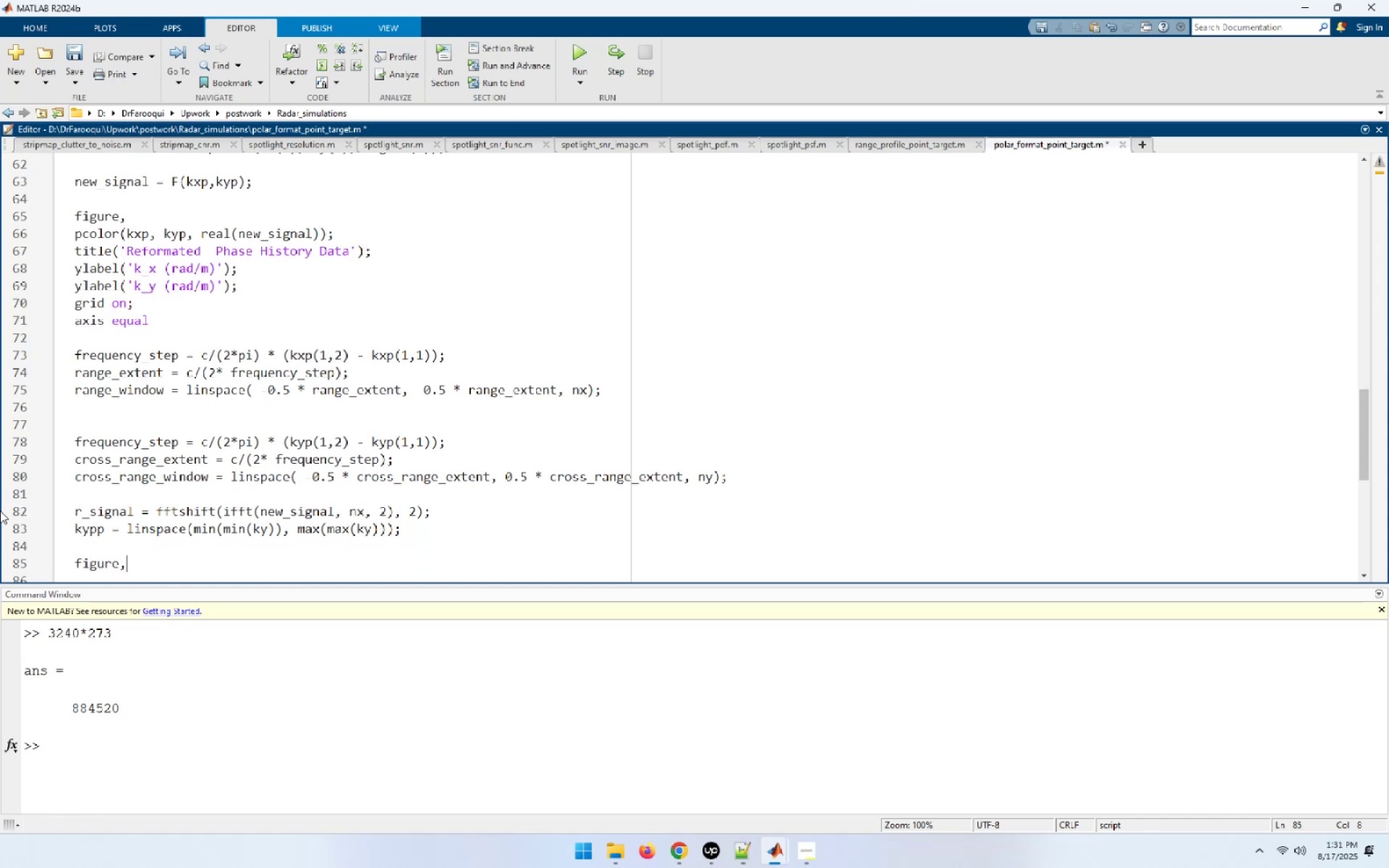 
key(Enter)
 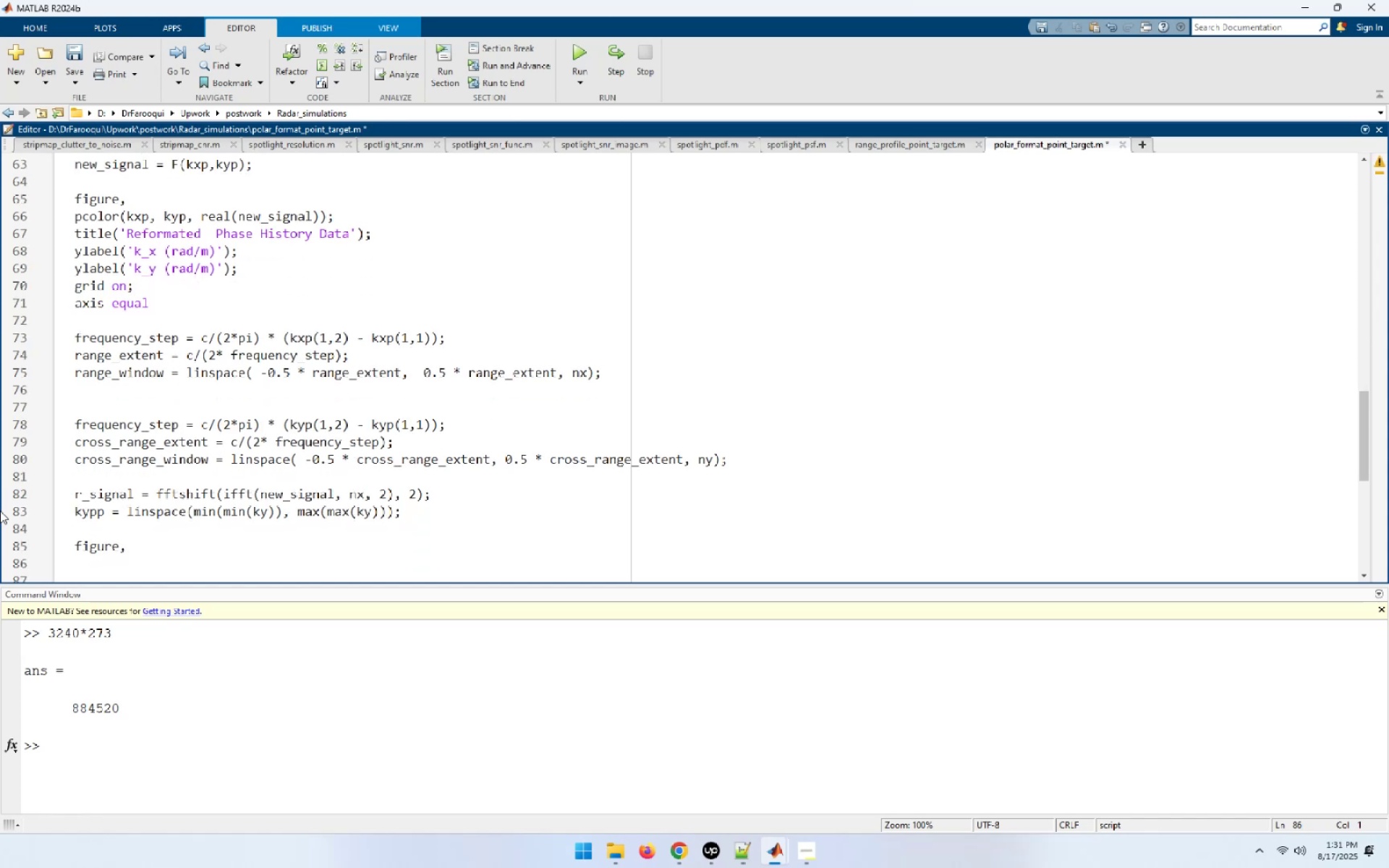 
type(pcolor(range_w)
key(Tab)
type(, kypp, abs(r_)
key(Tab)
key(Backspace)
key(Backspace)
key(Backspace)
type(si)
key(Tab)
type()/max(max(abs(r_si)
key(Tab)
type()))); shadin)
key(Tab)
type( flat)
key(Tab)
type([Home])
key(Backspace)
 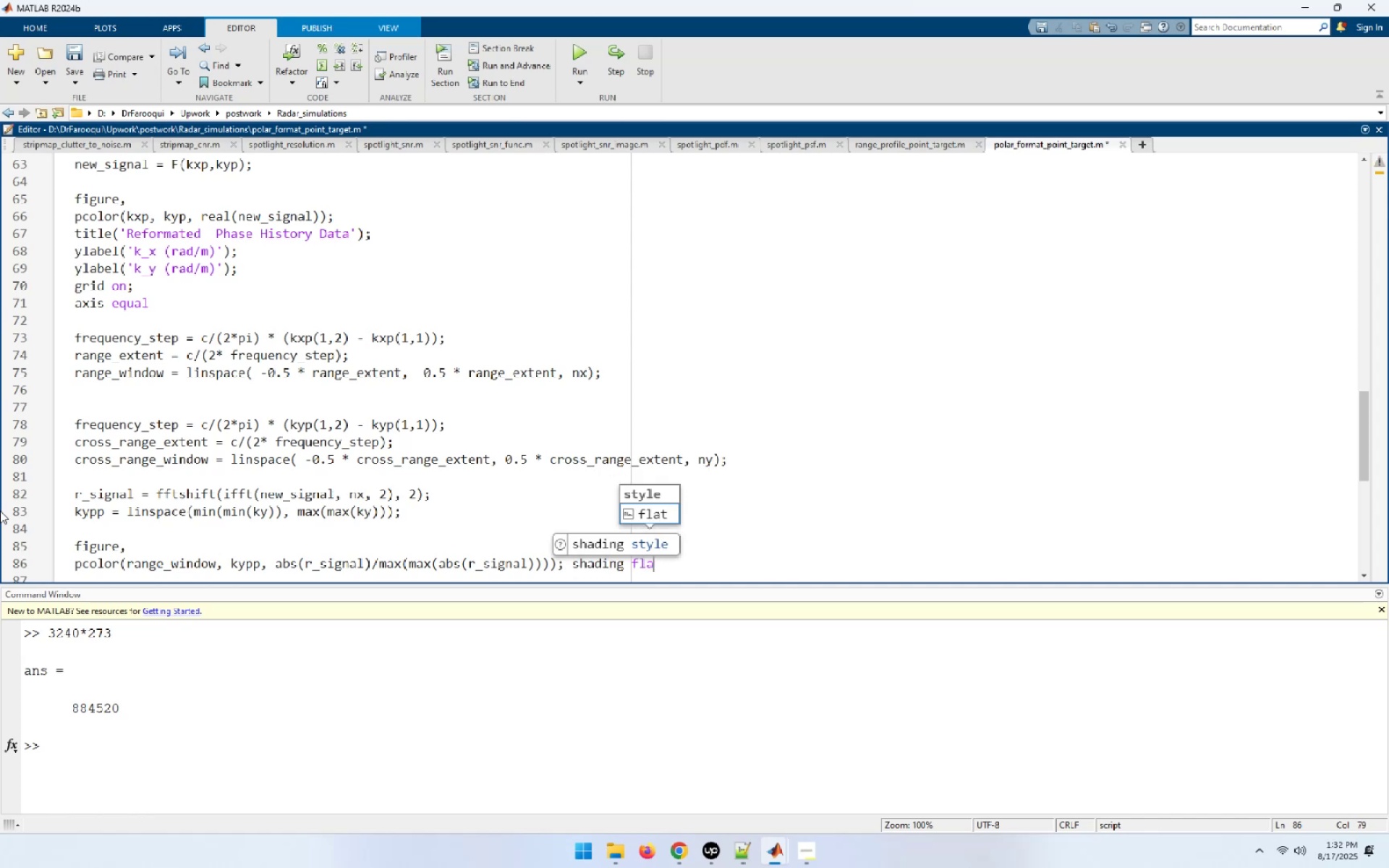 
key(Home)
 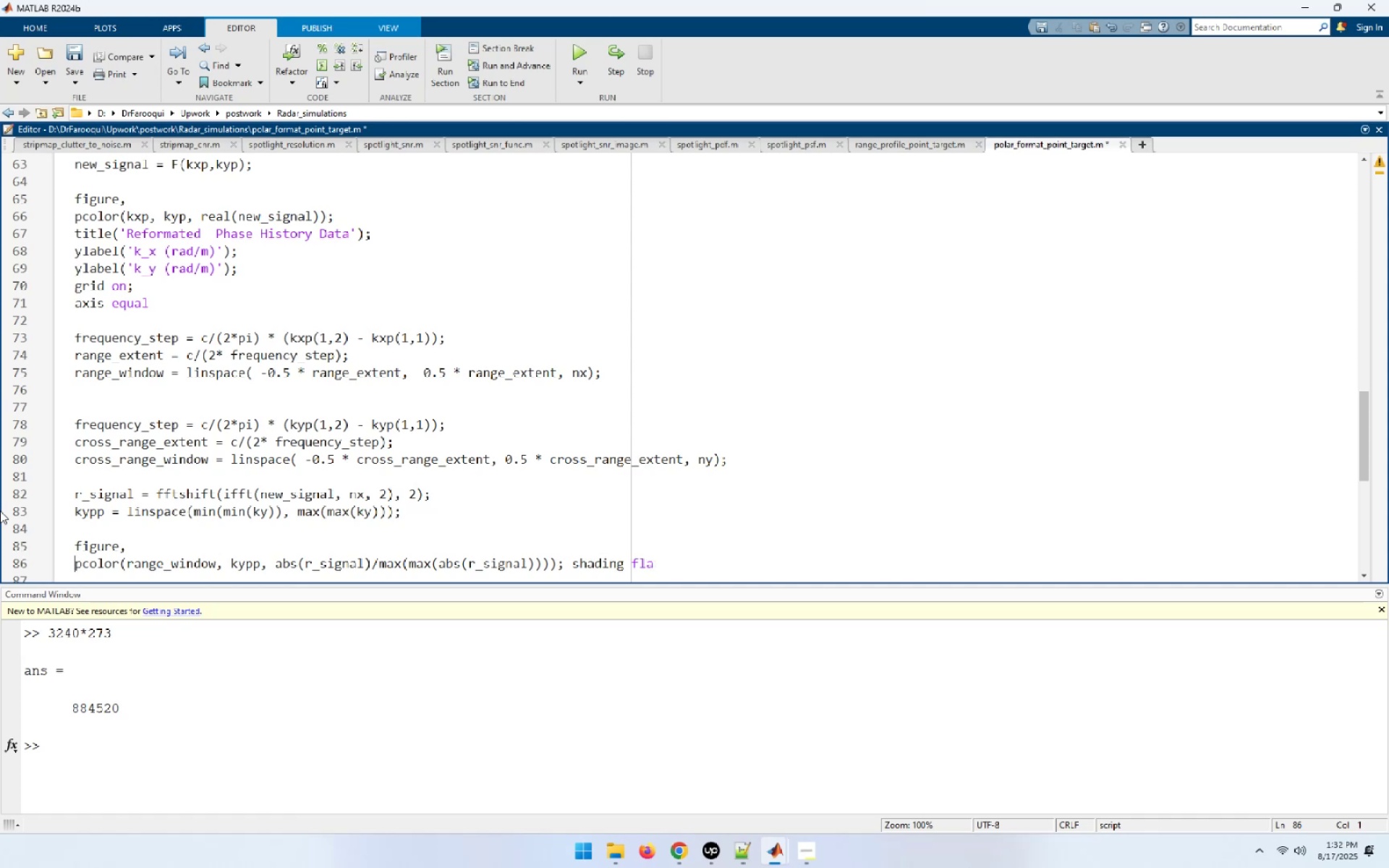 
key(Backspace)
 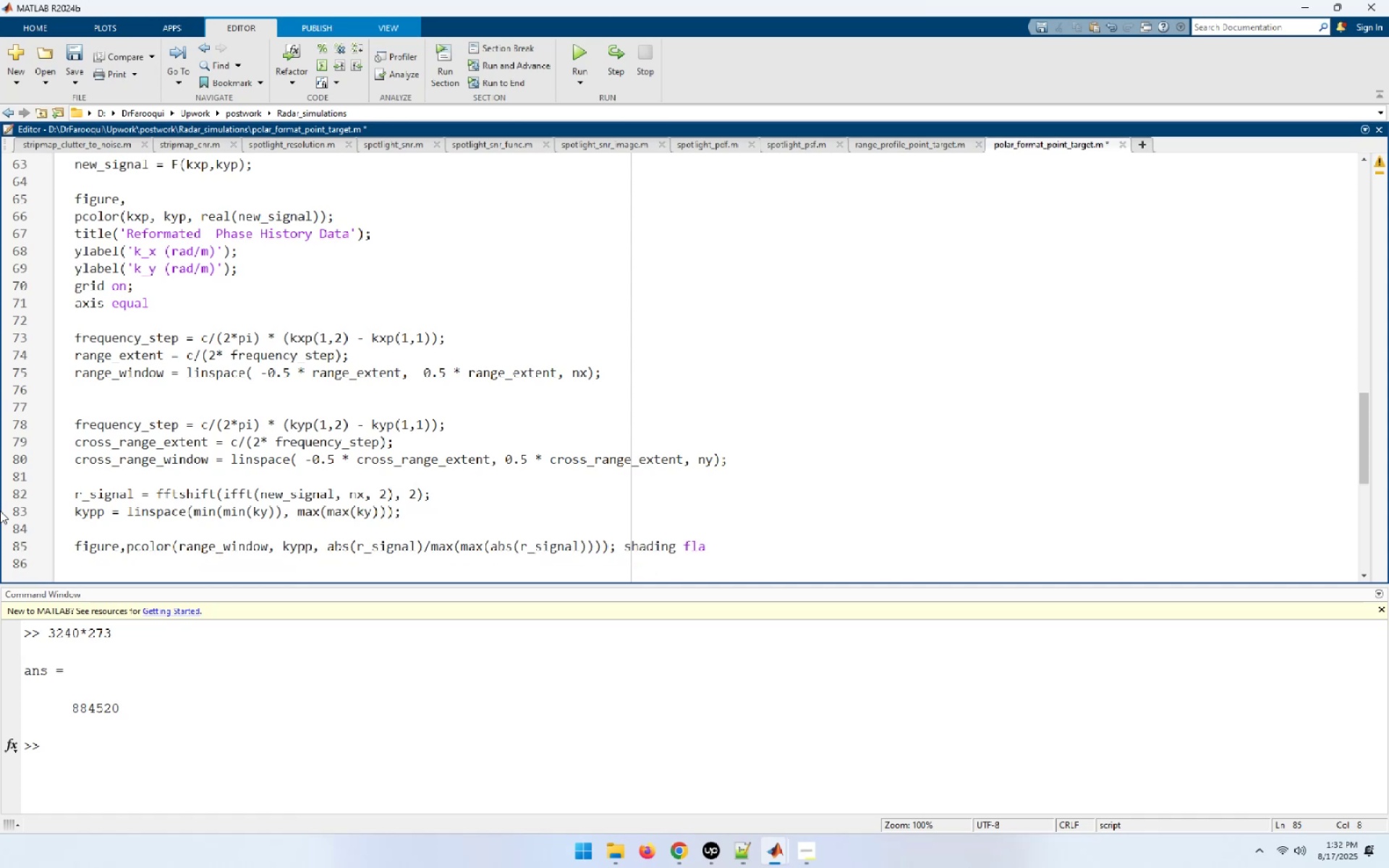 
key(Backspace)
 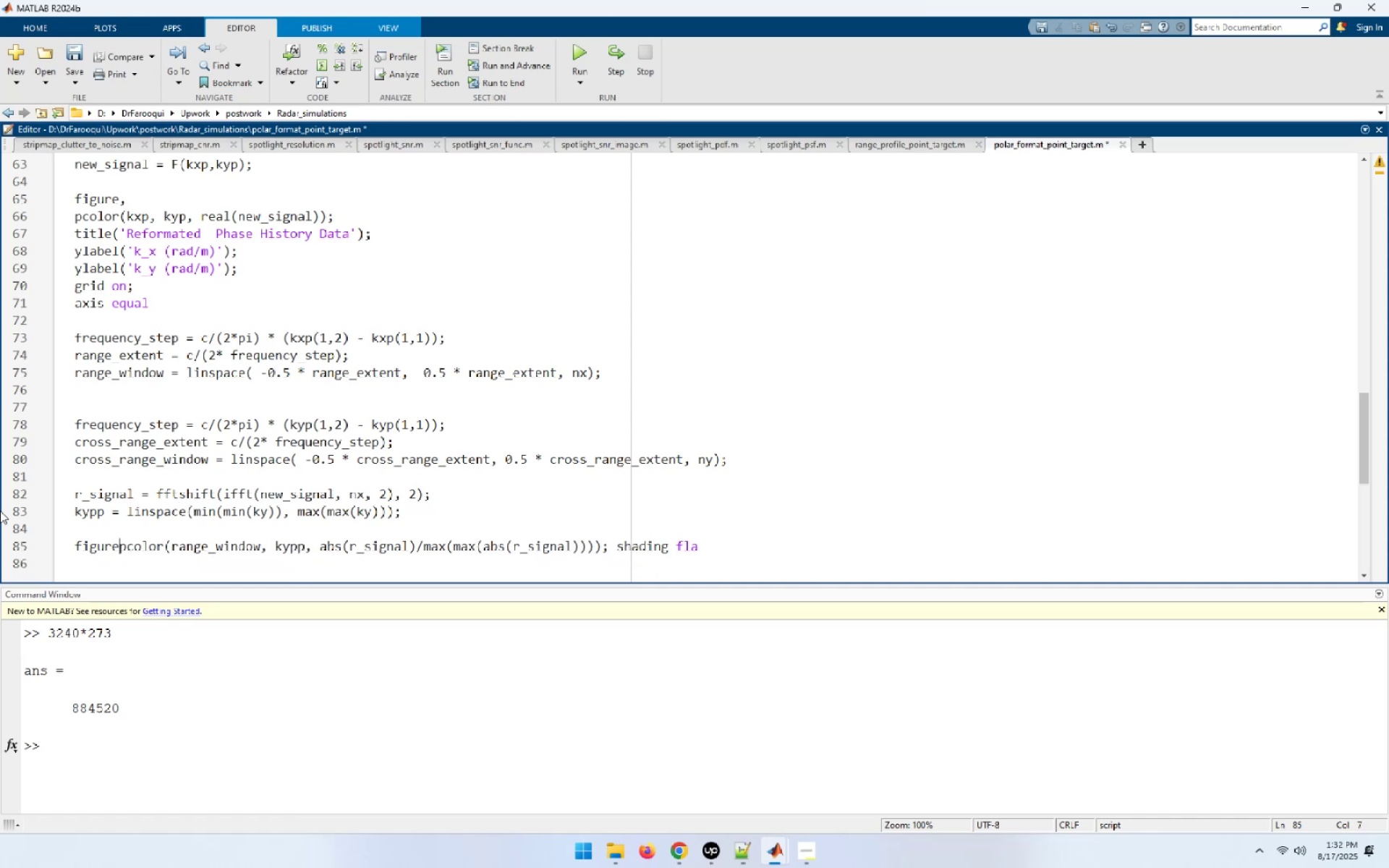 
key(Semicolon)
 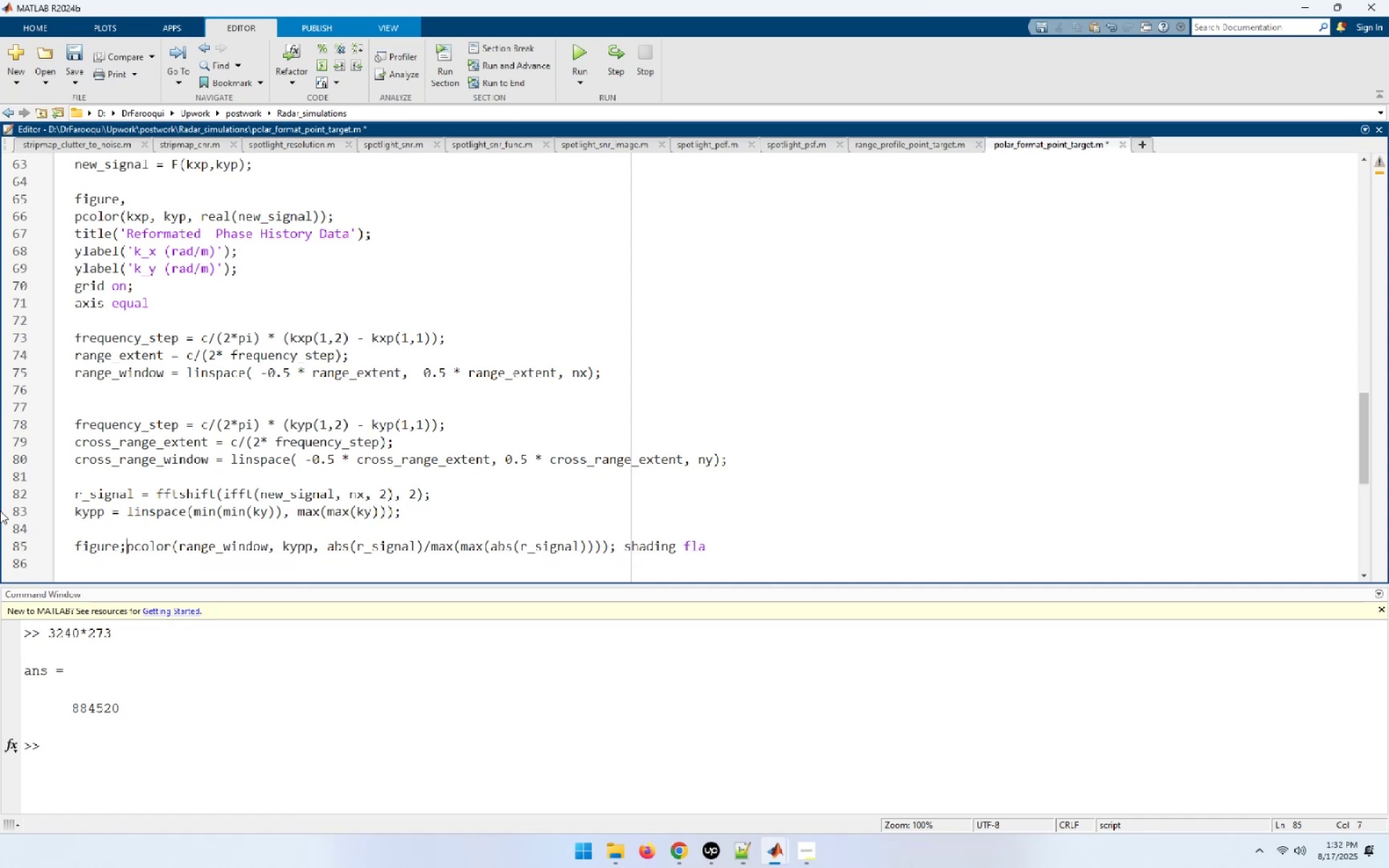 
key(Space)
 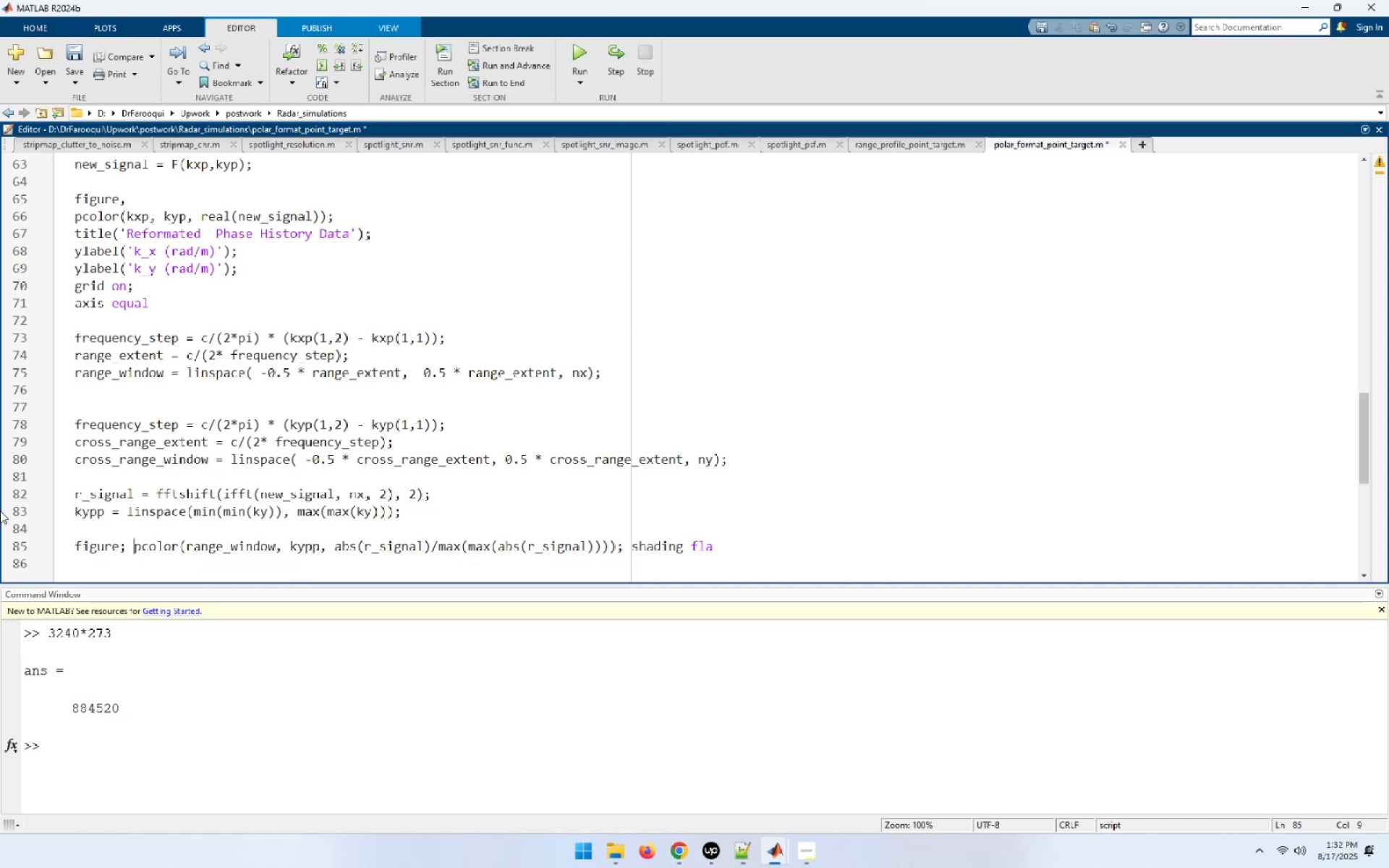 
key(End)
 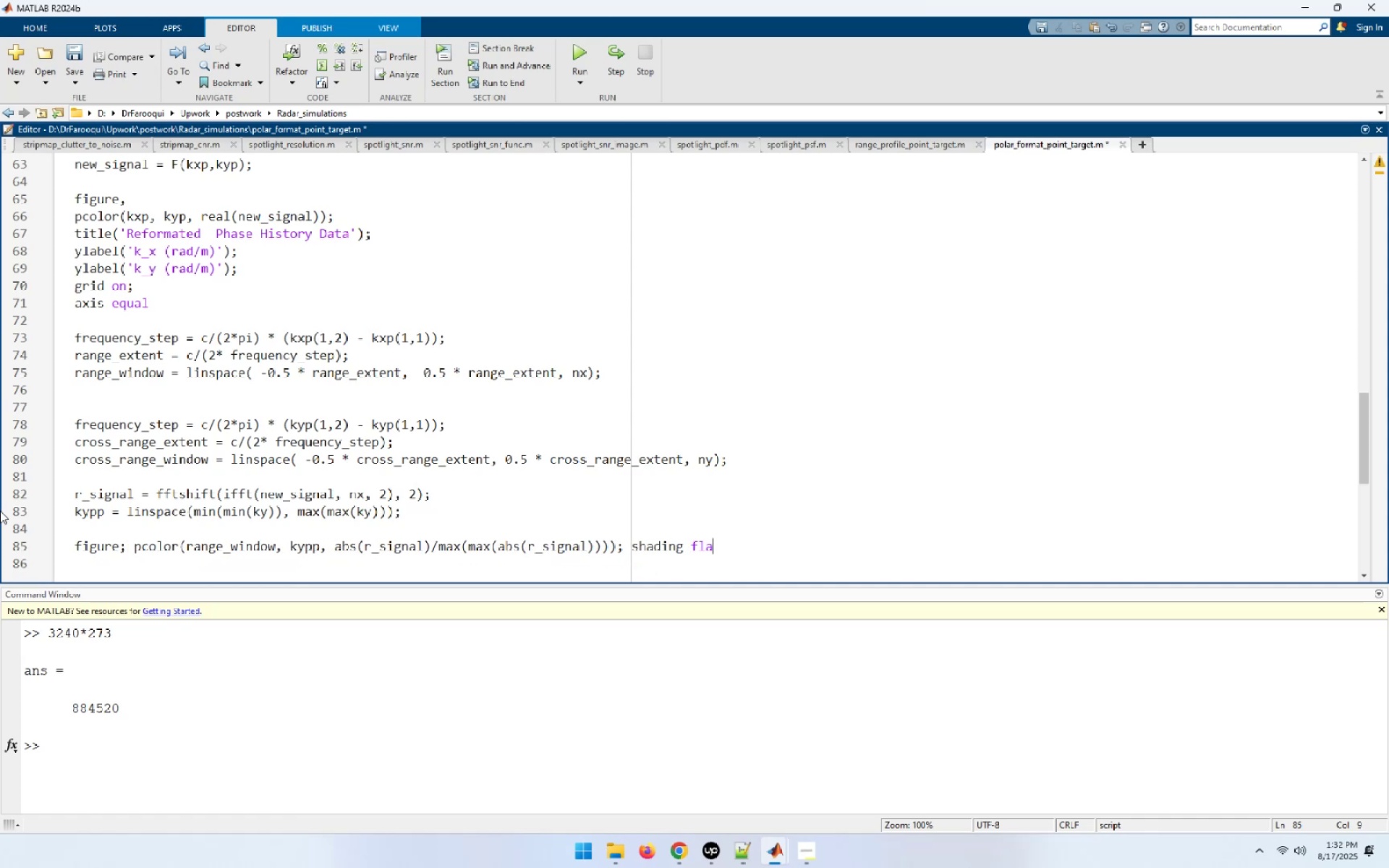 
hold_key(key=ArrowLeft, duration=0.83)
 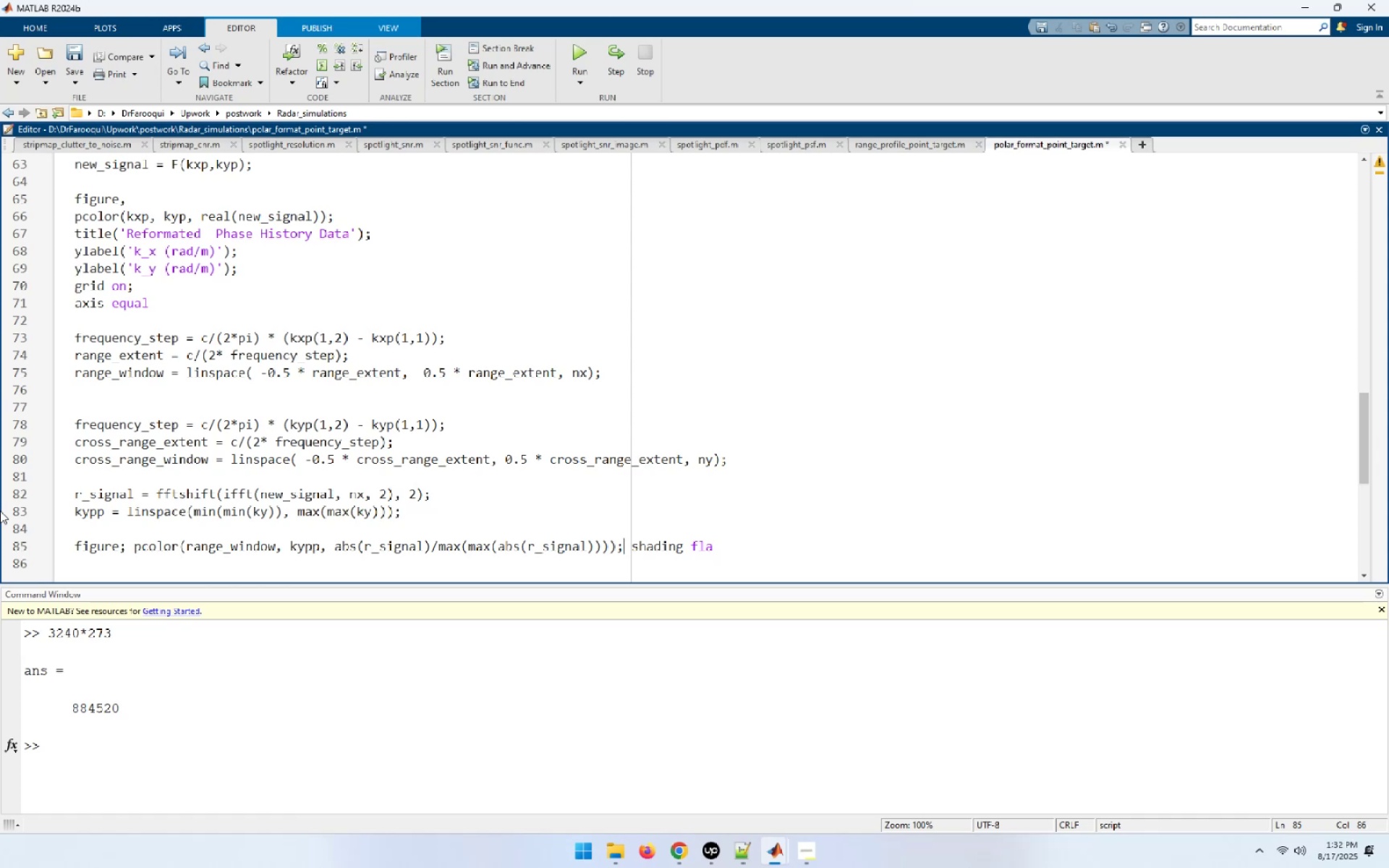 
key(ArrowLeft)
 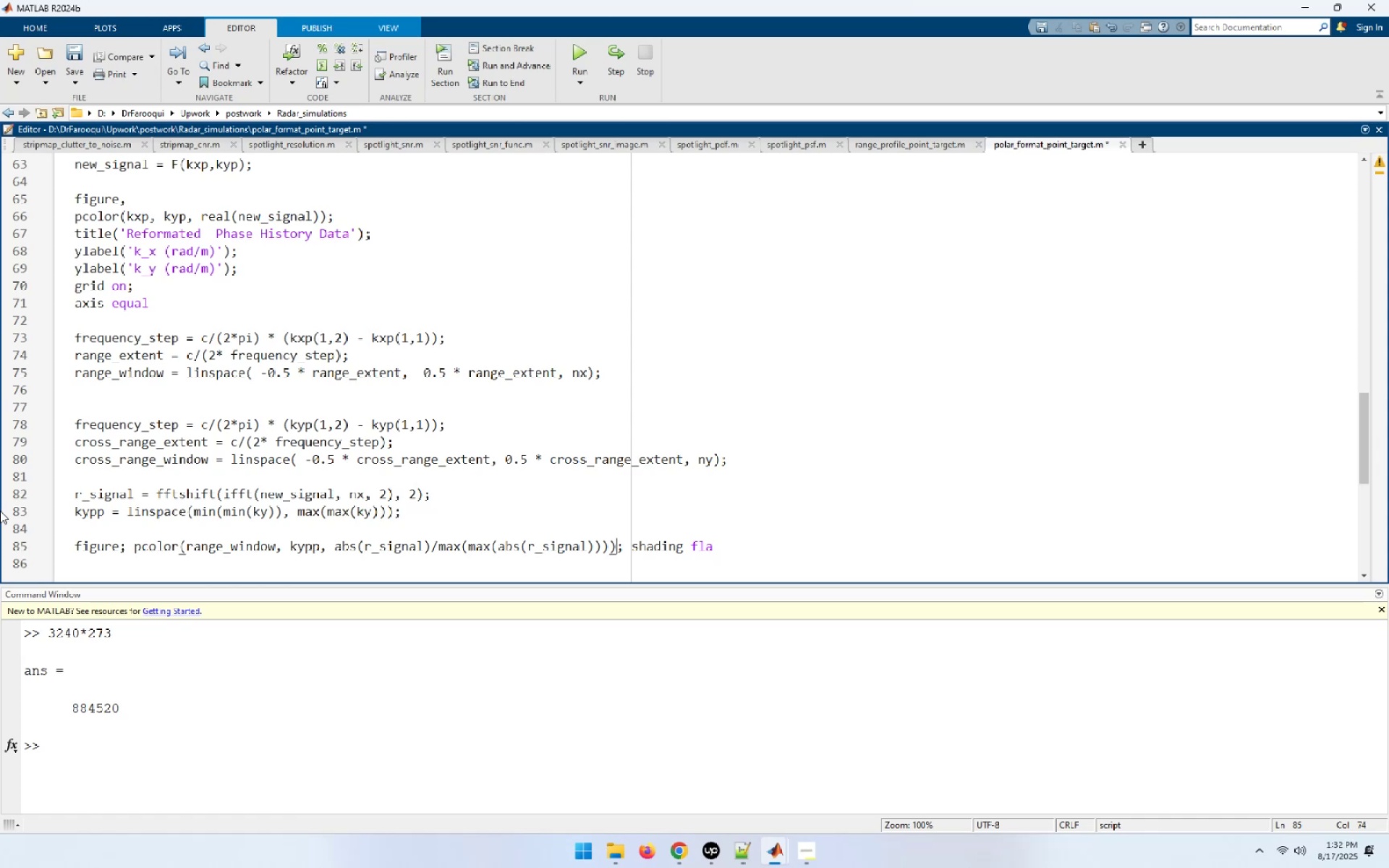 
key(Shift+End)
 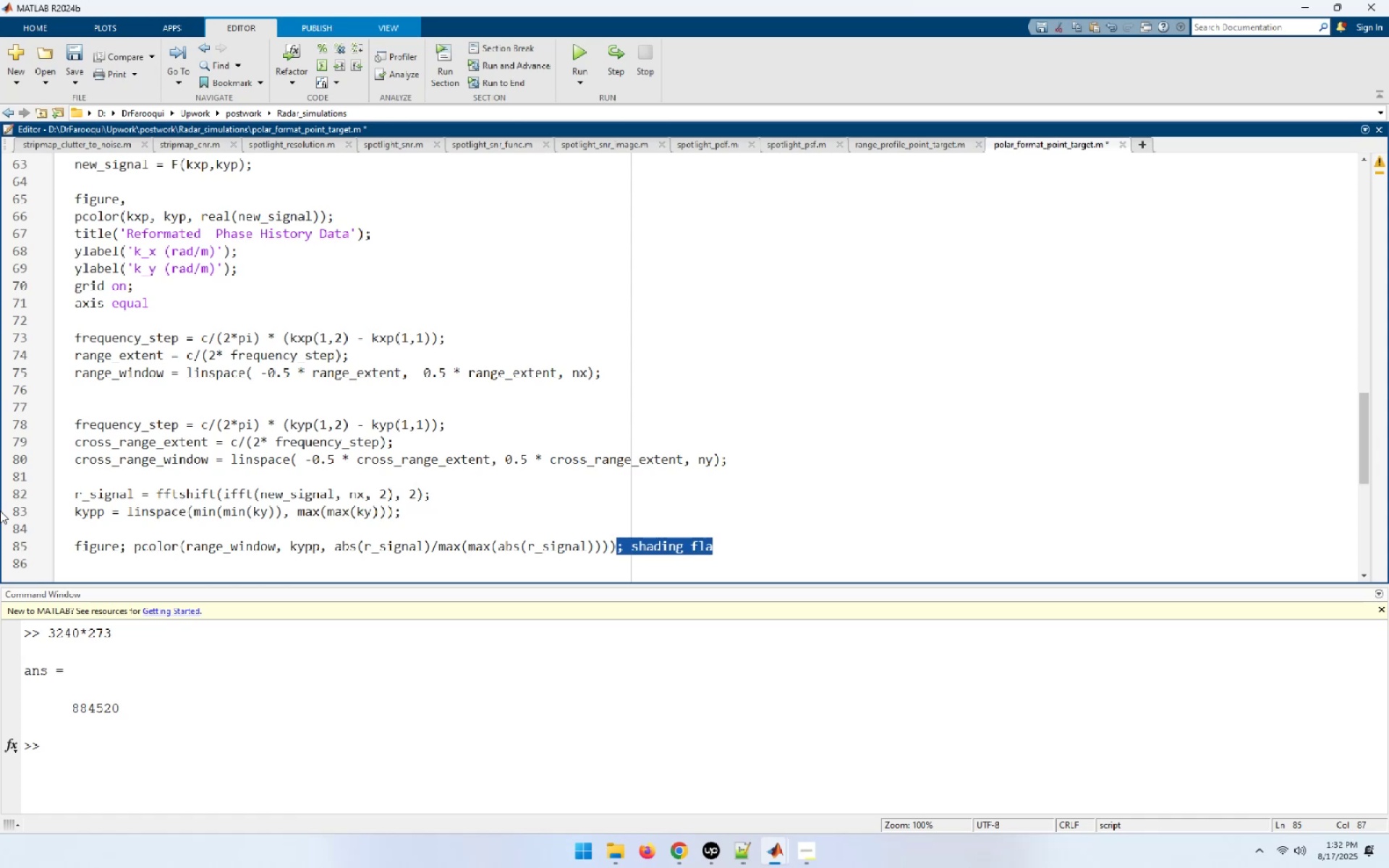 
key(Control+C)
 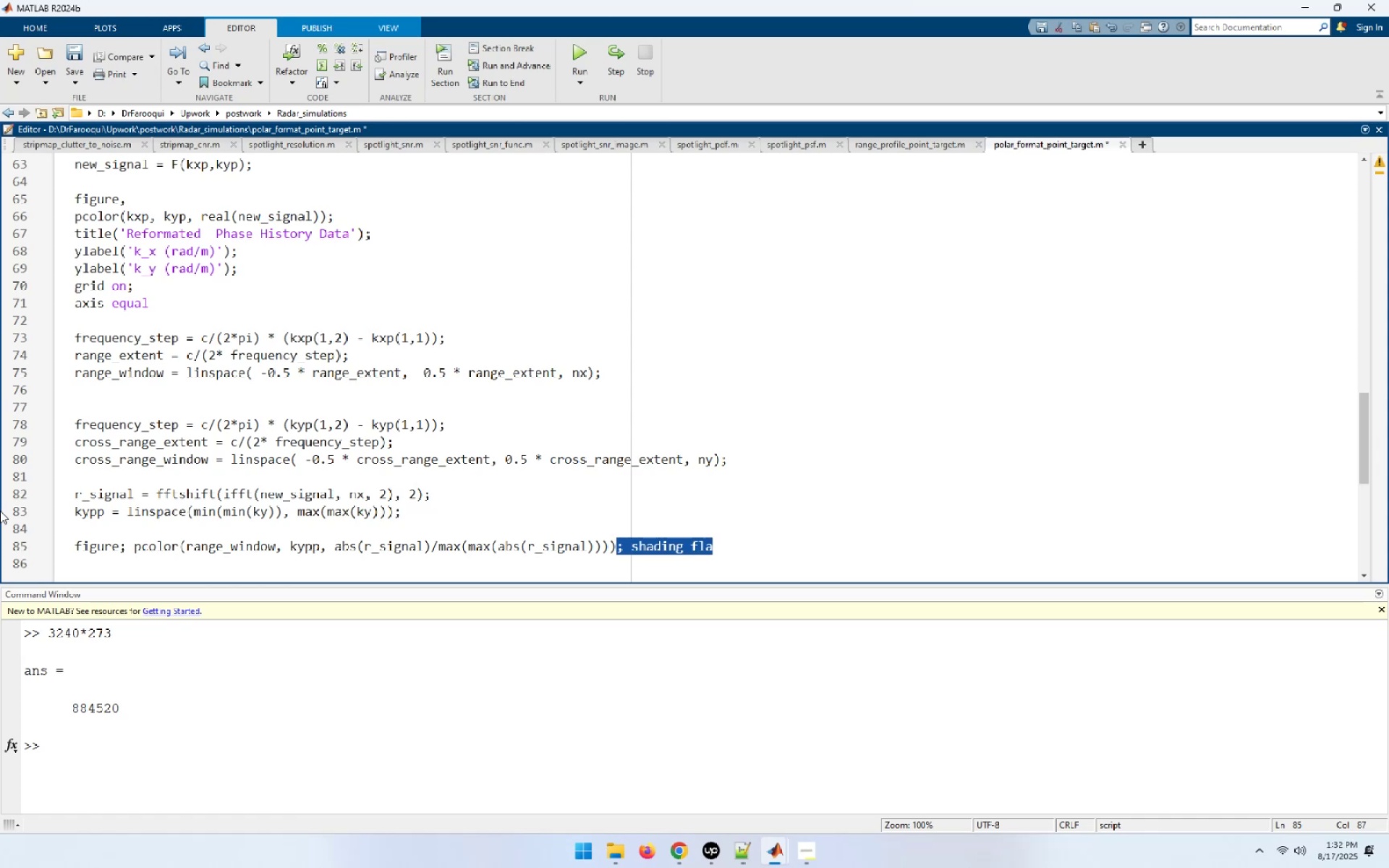 
hold_key(key=ArrowUp, duration=0.99)
 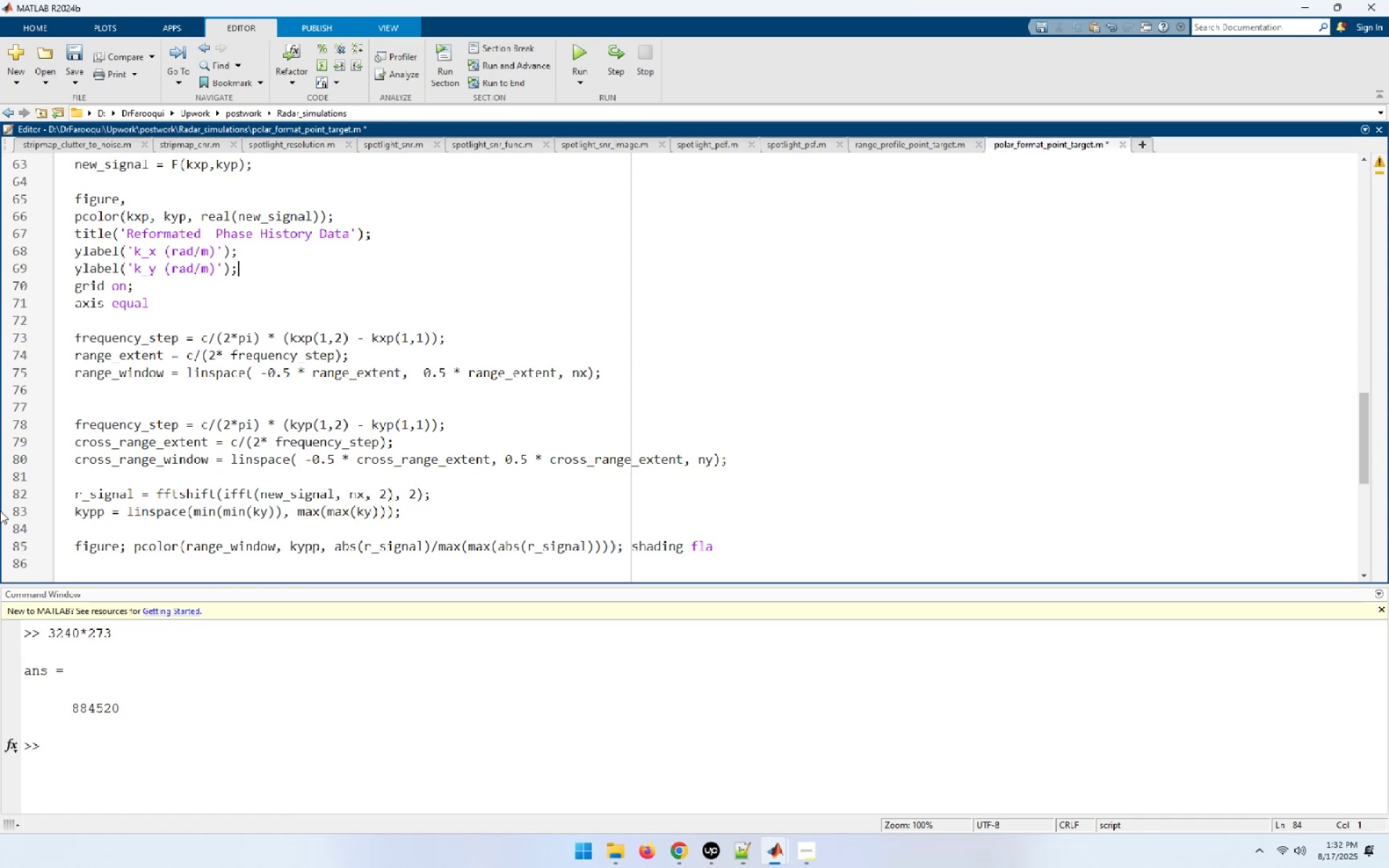 
key(ArrowUp)
 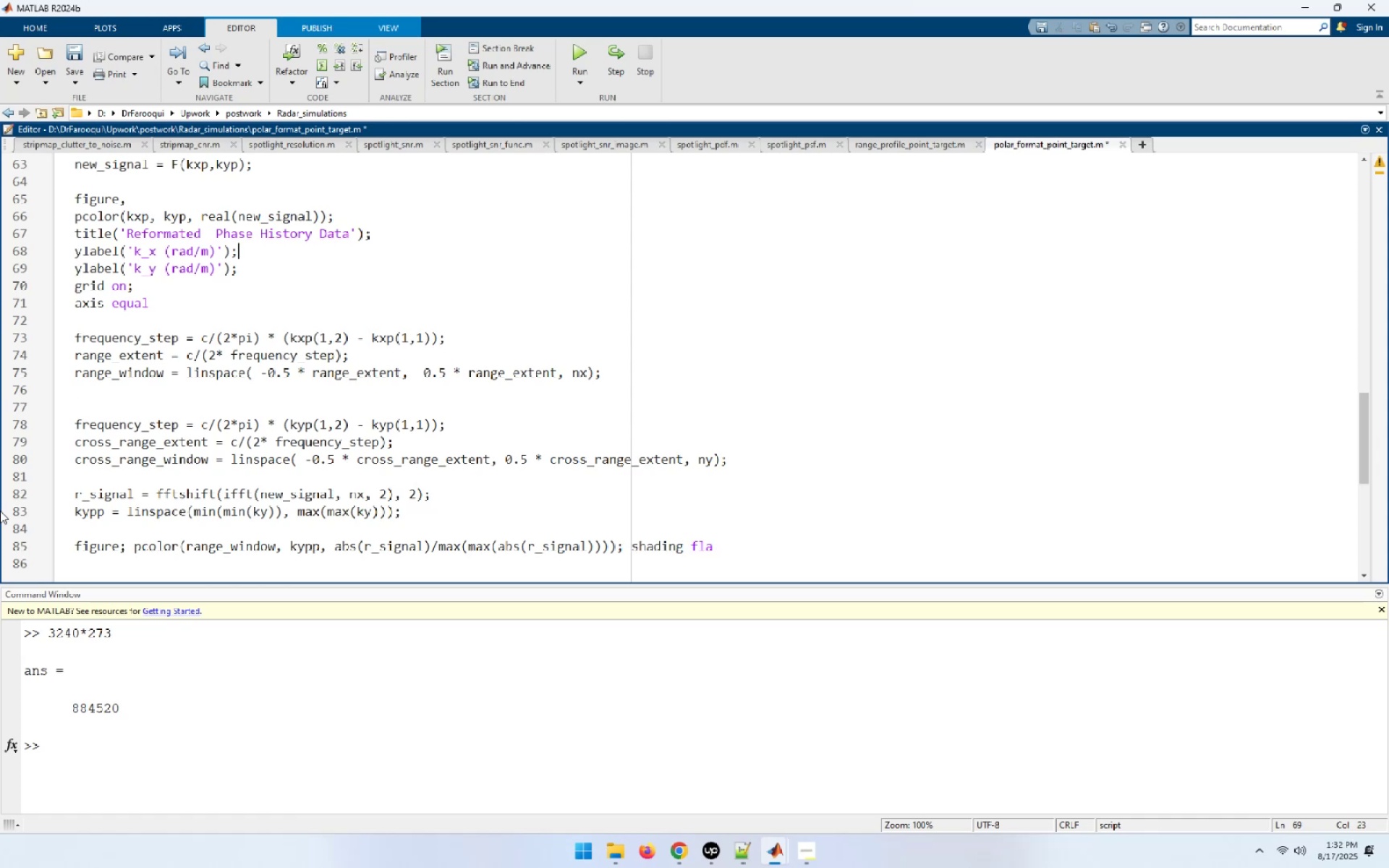 
key(ArrowUp)
 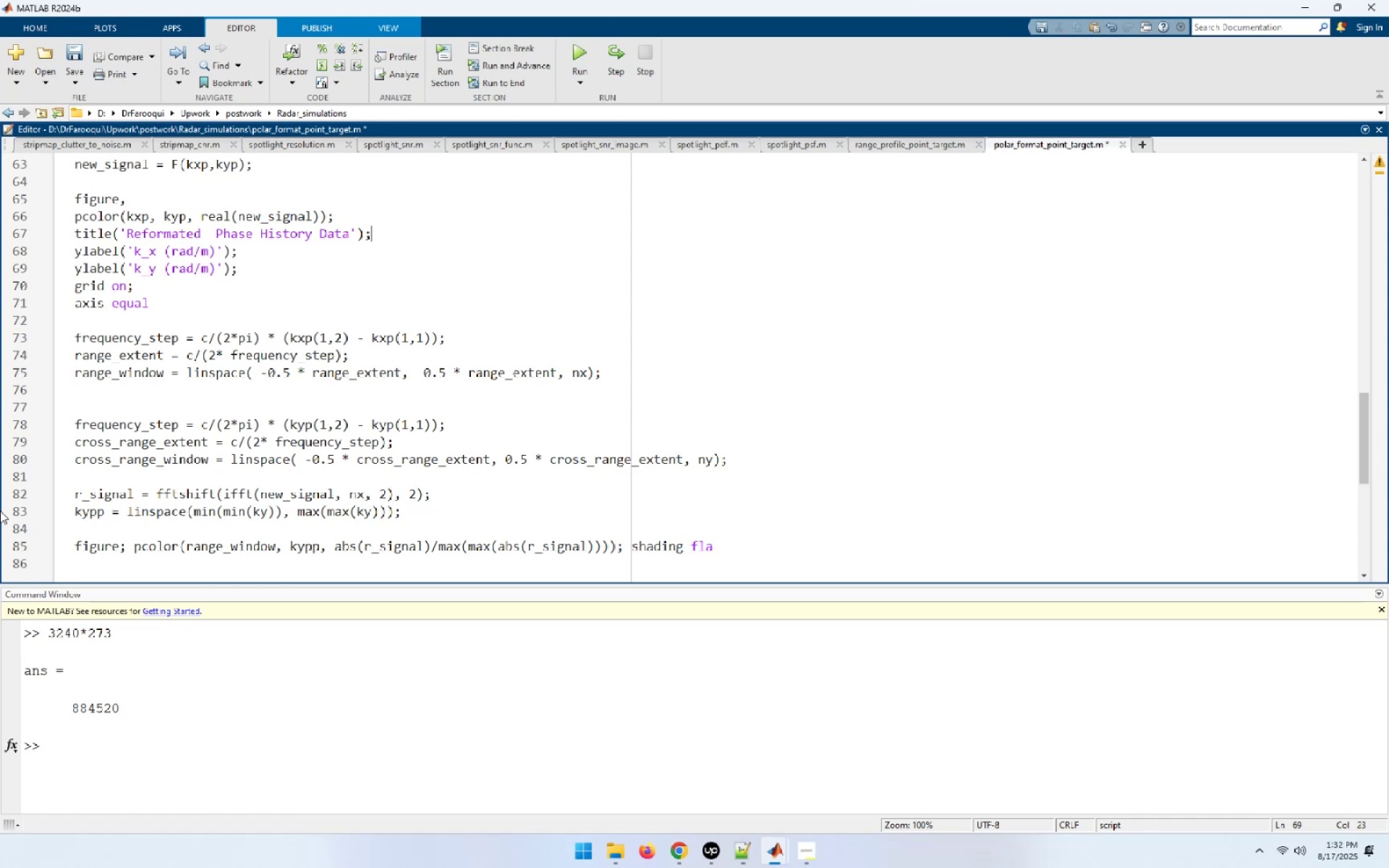 
key(ArrowUp)
 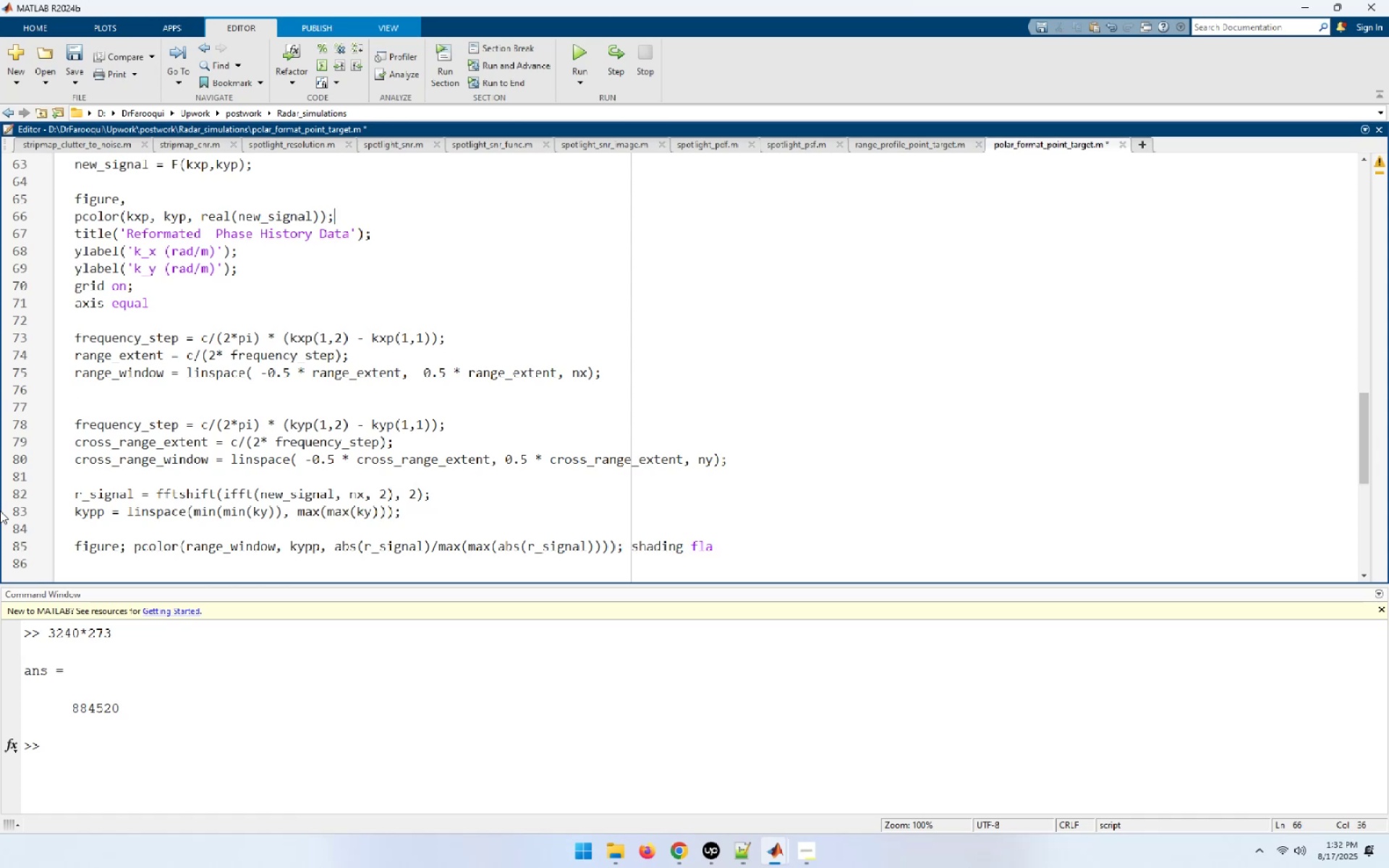 
key(Home)
 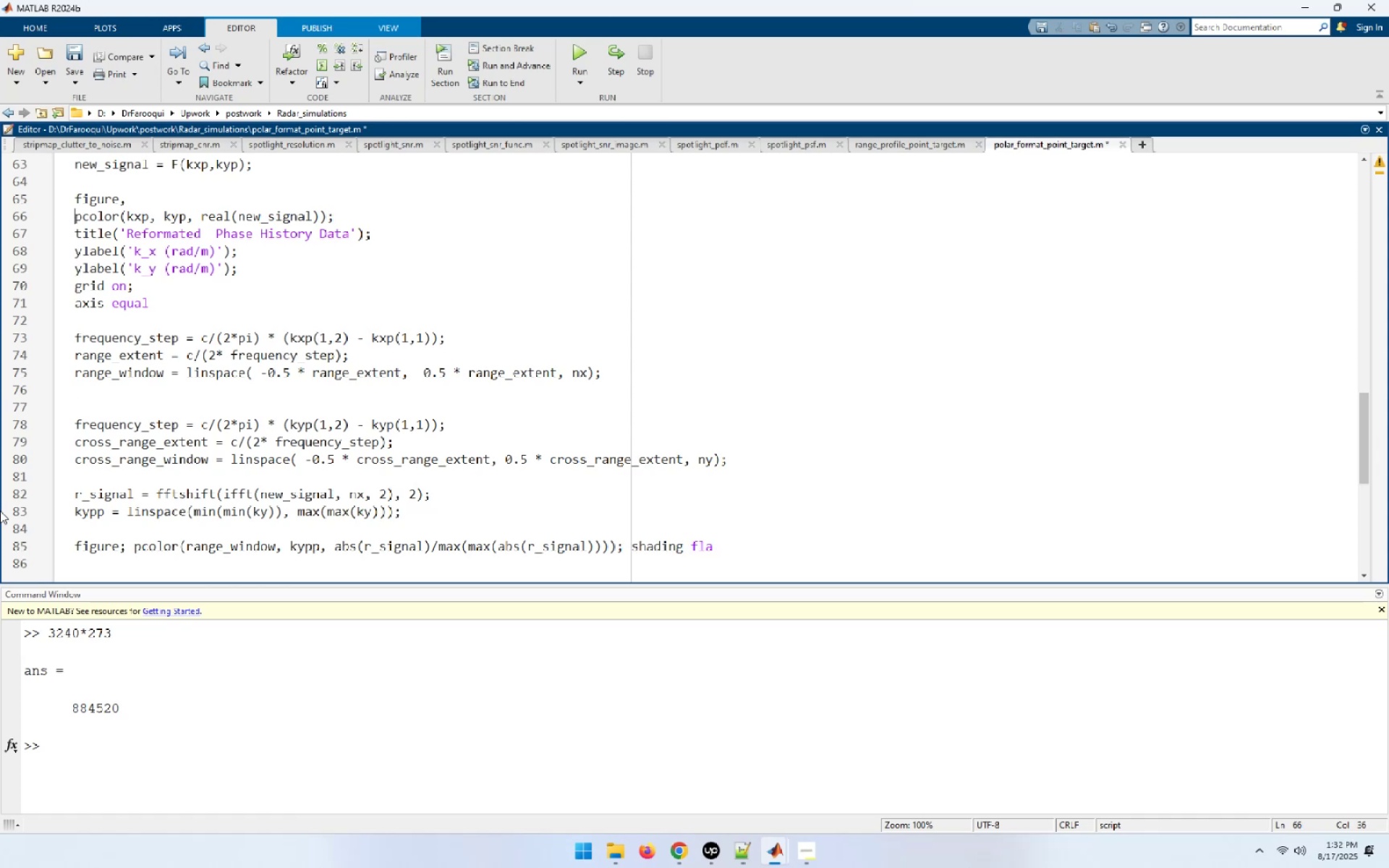 
key(Backspace)
 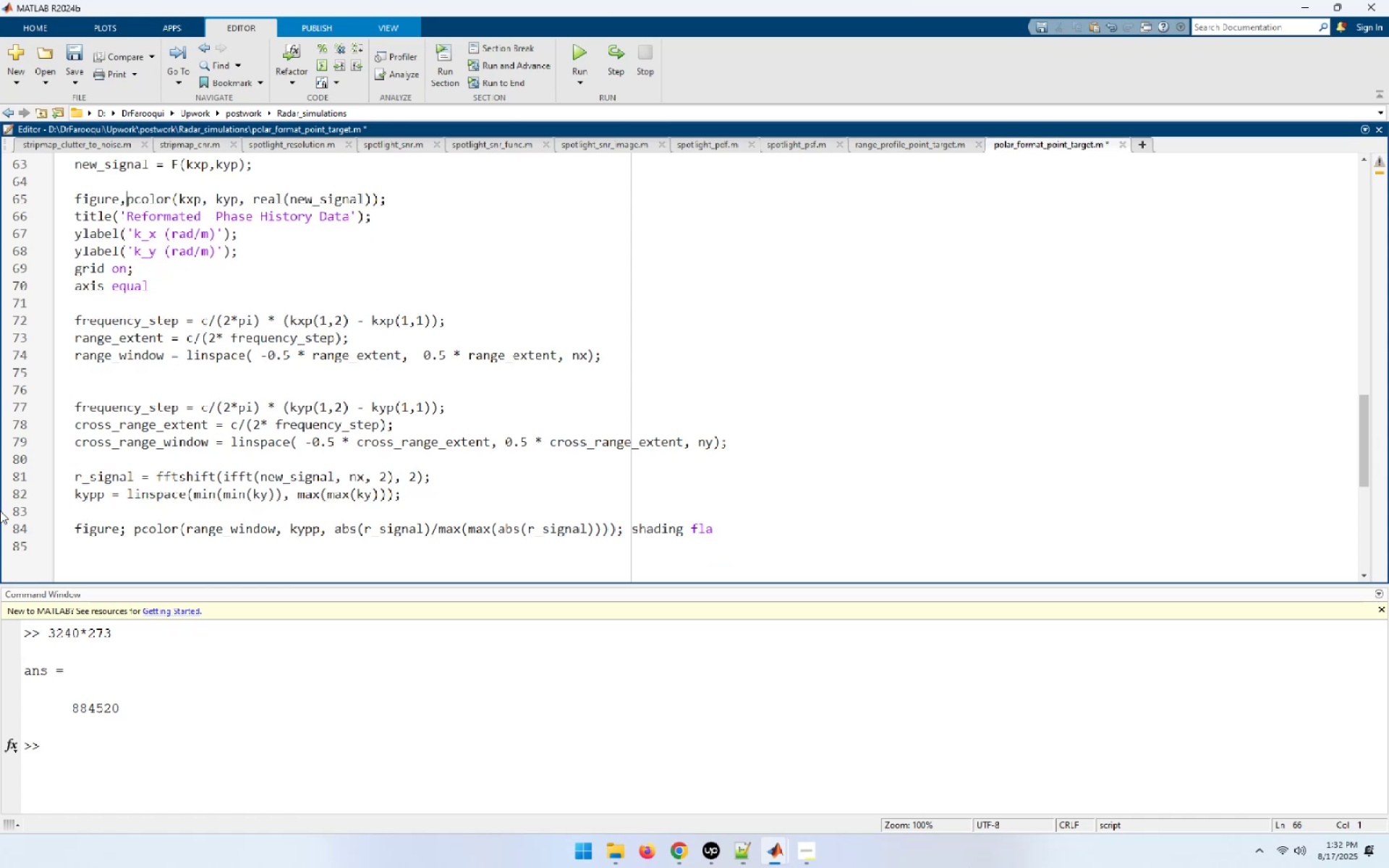 
key(Space)
 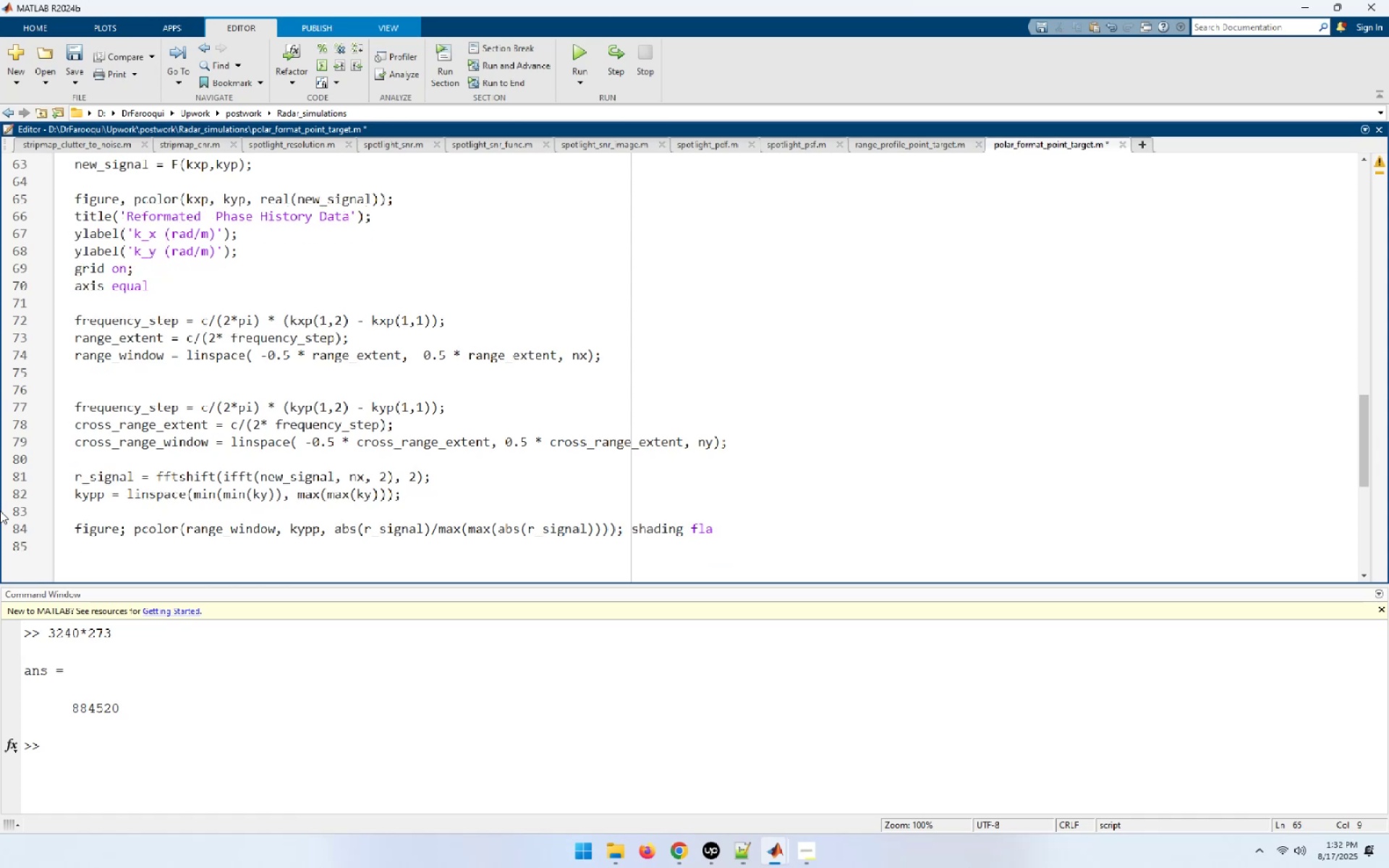 
key(Backspace)
 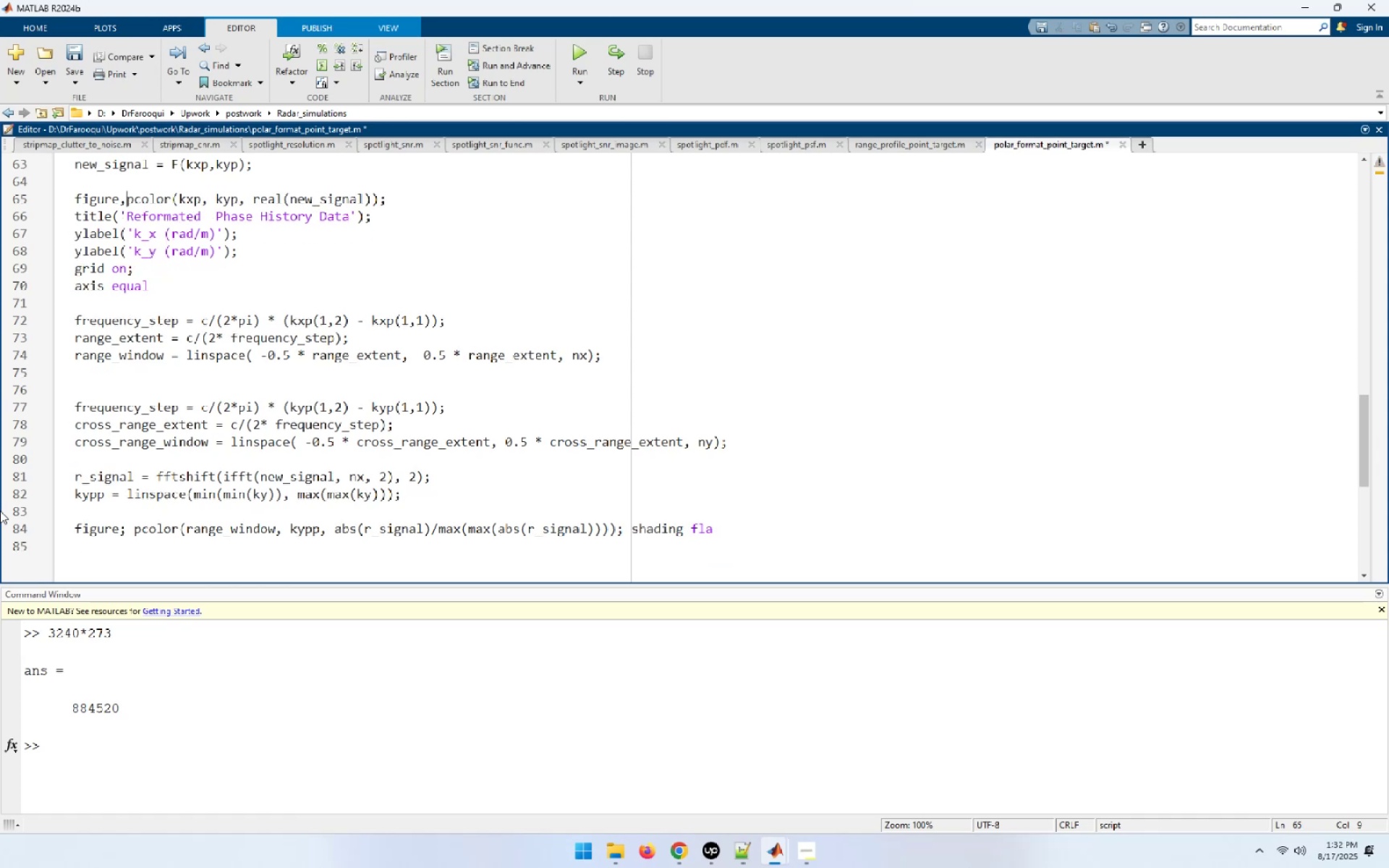 
key(Backspace)
 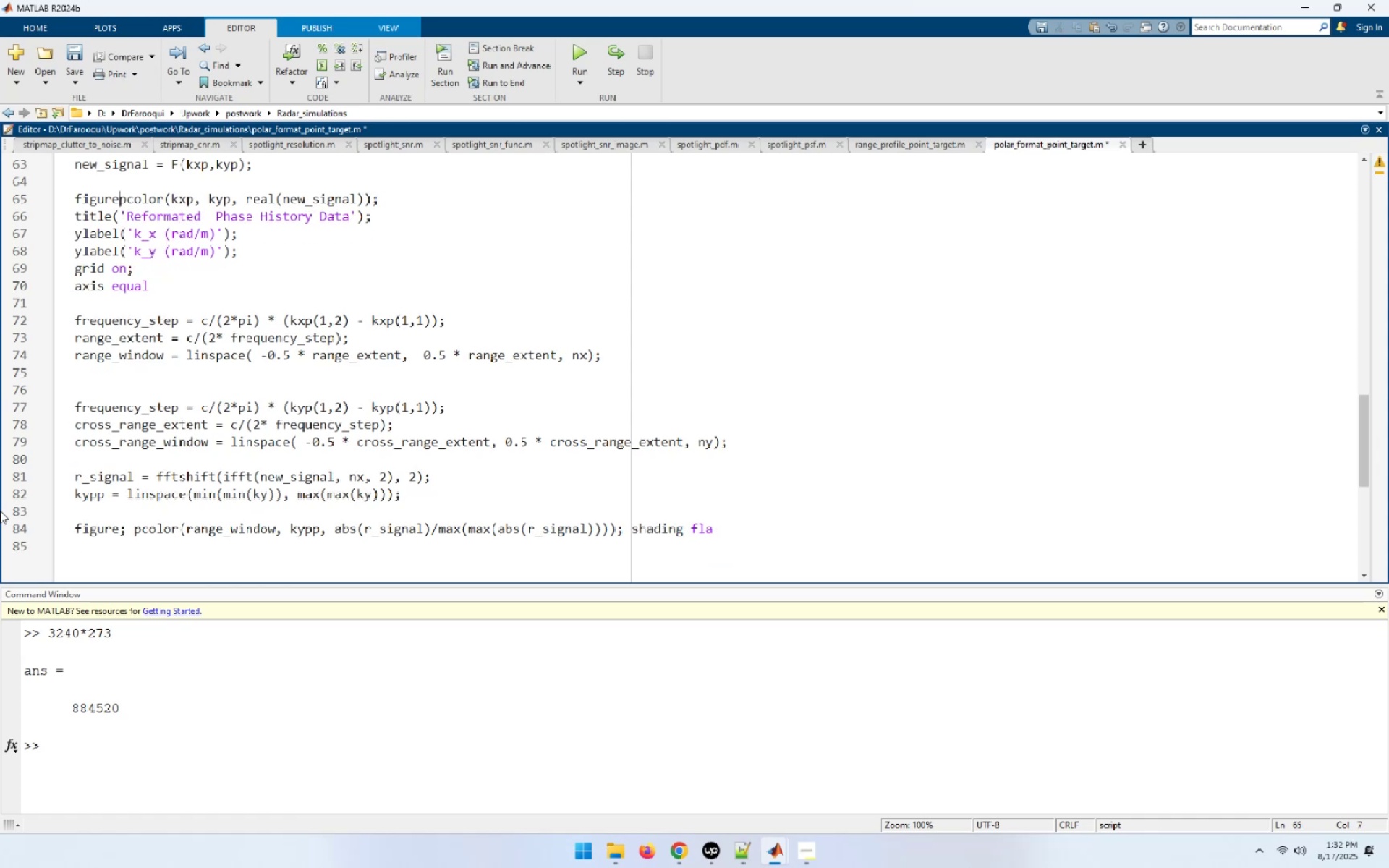 
key(Semicolon)
 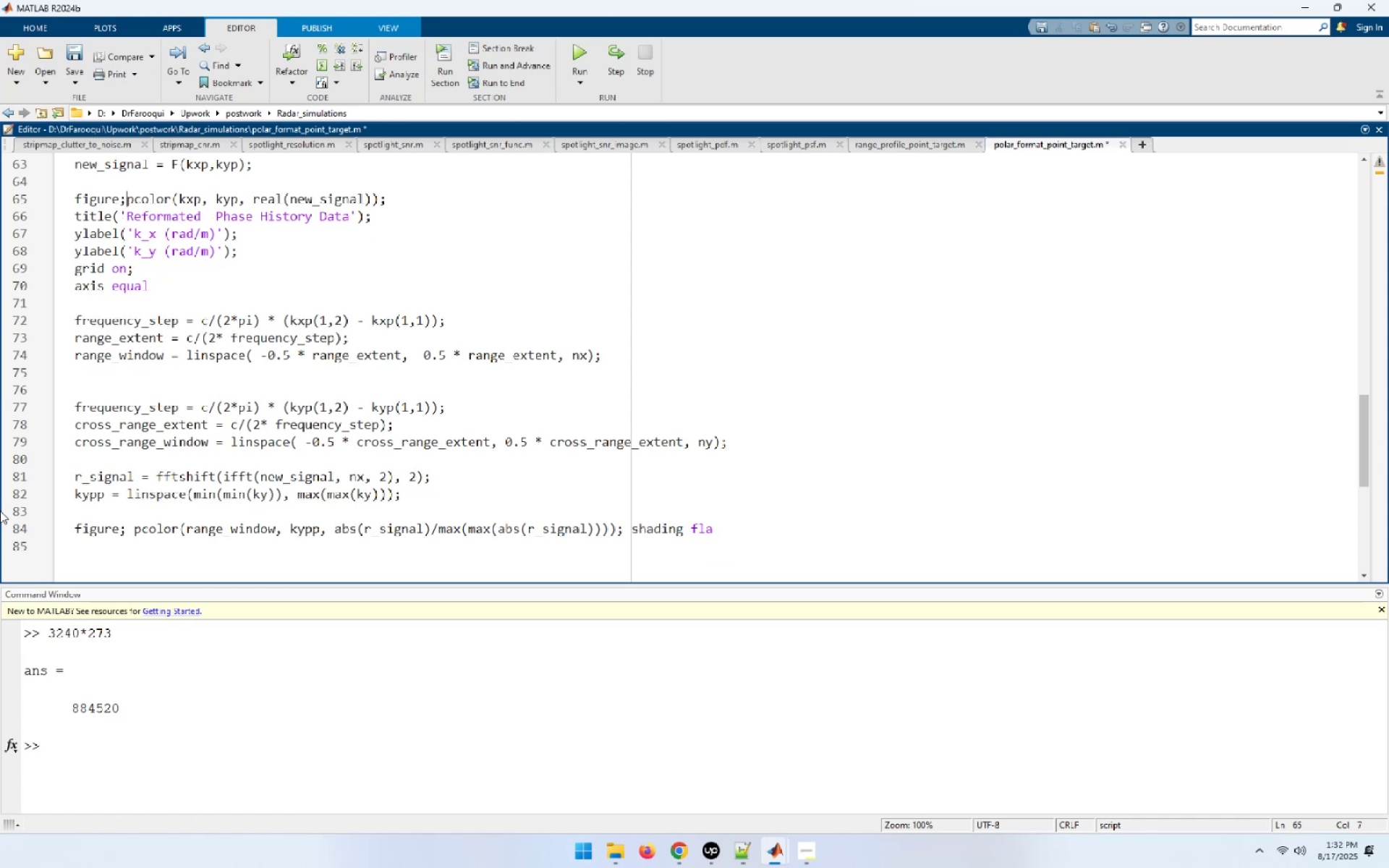 
key(Space)
 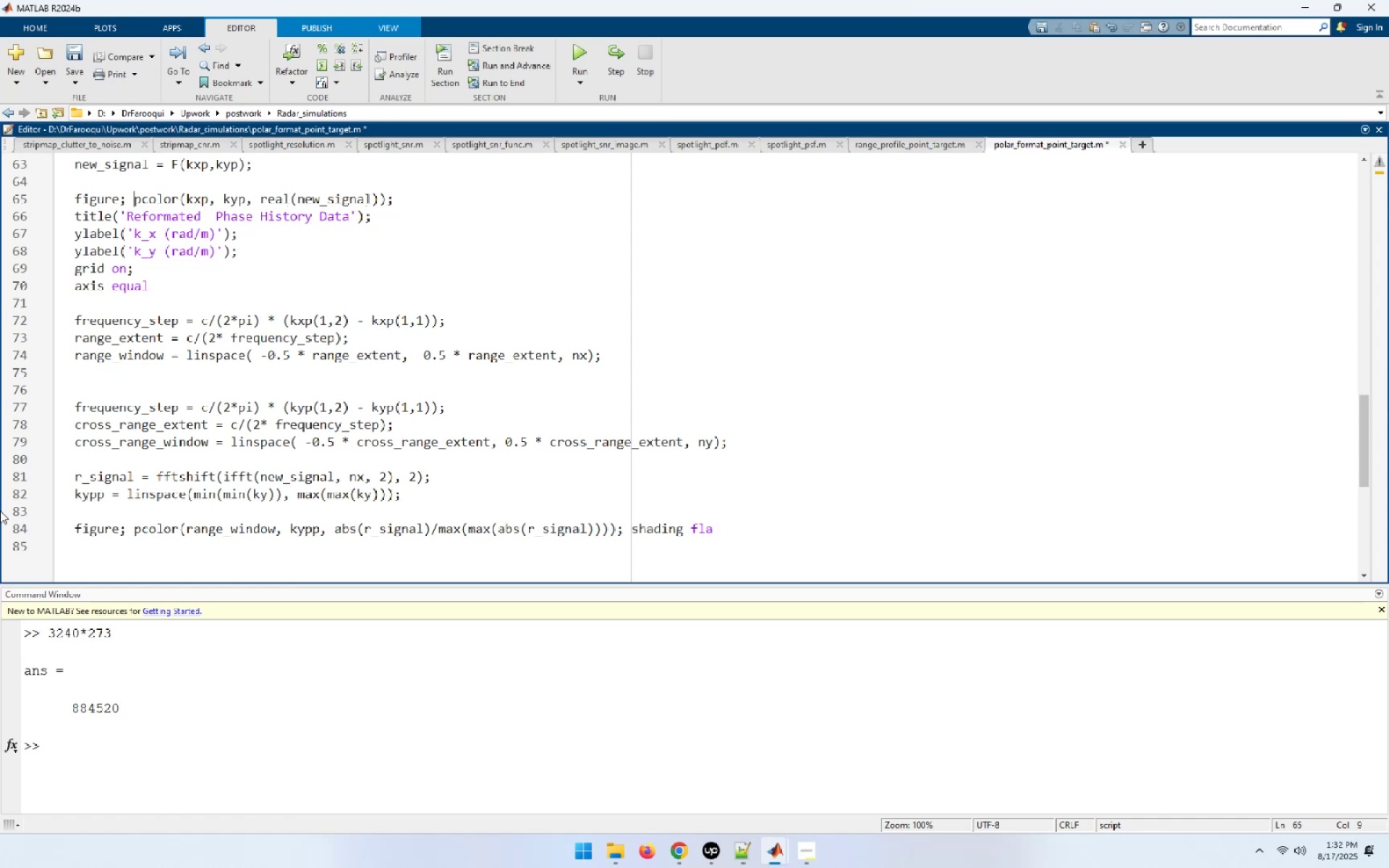 
key(End)
 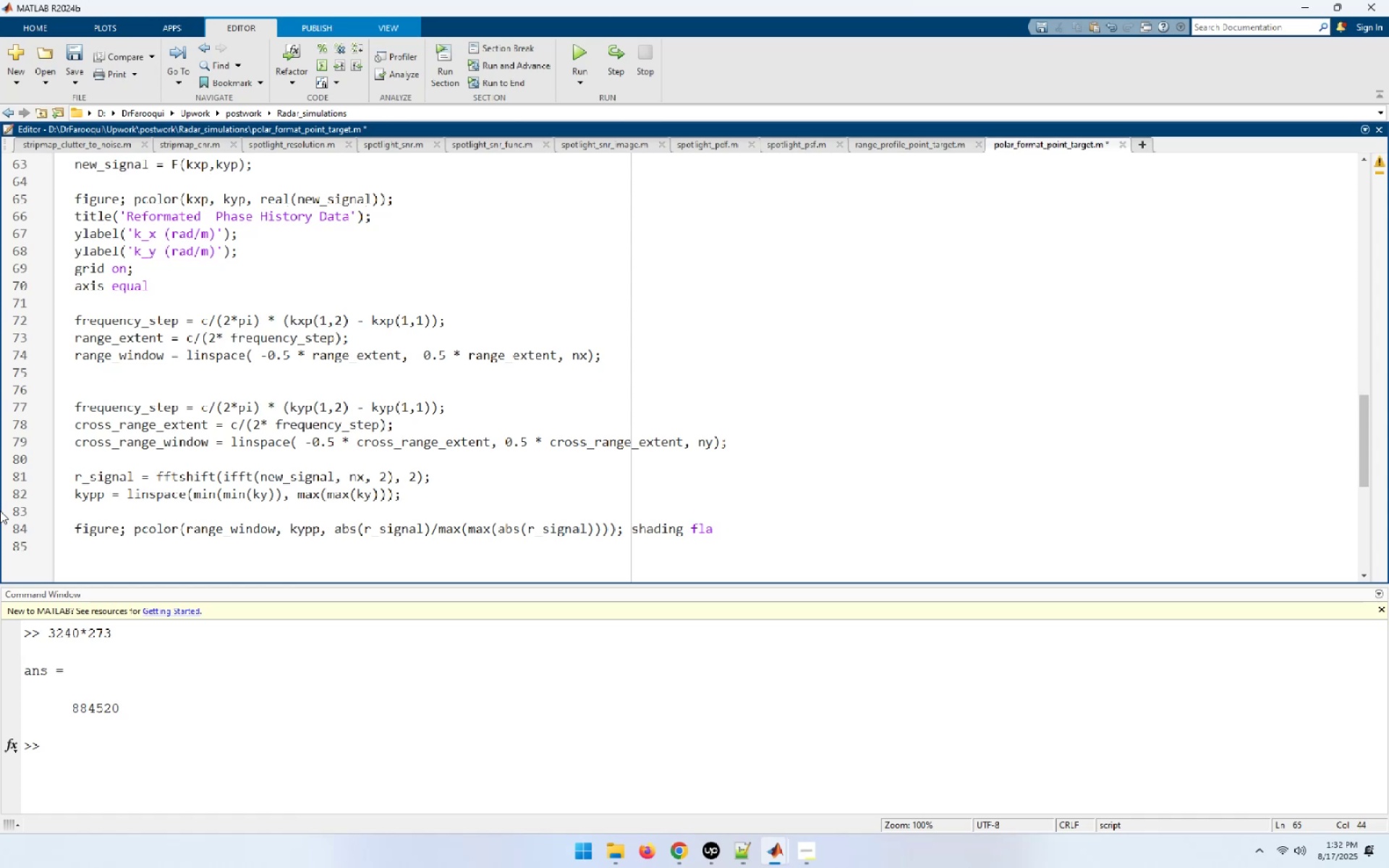 
key(Space)
 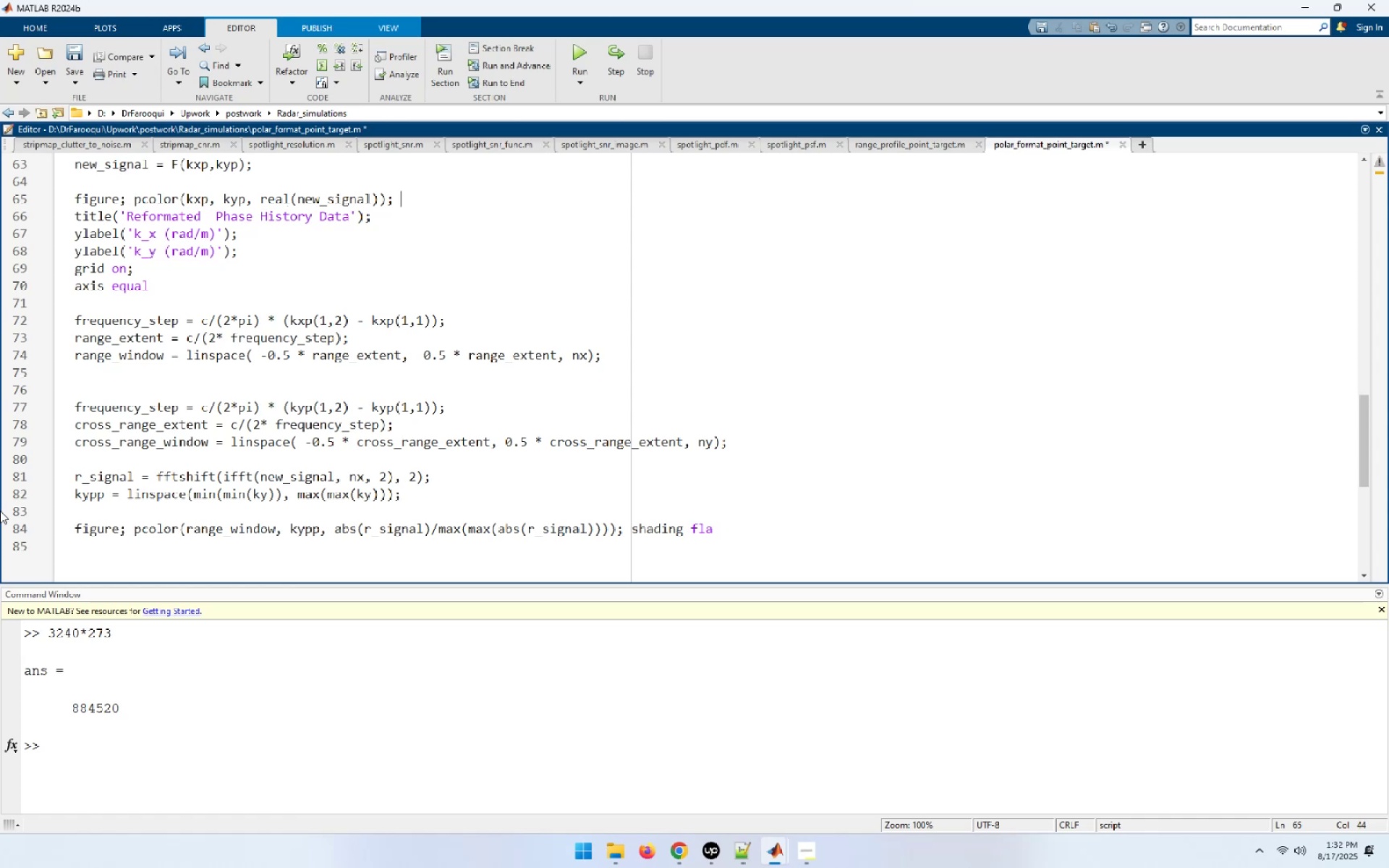 
key(Control+ControlLeft)
 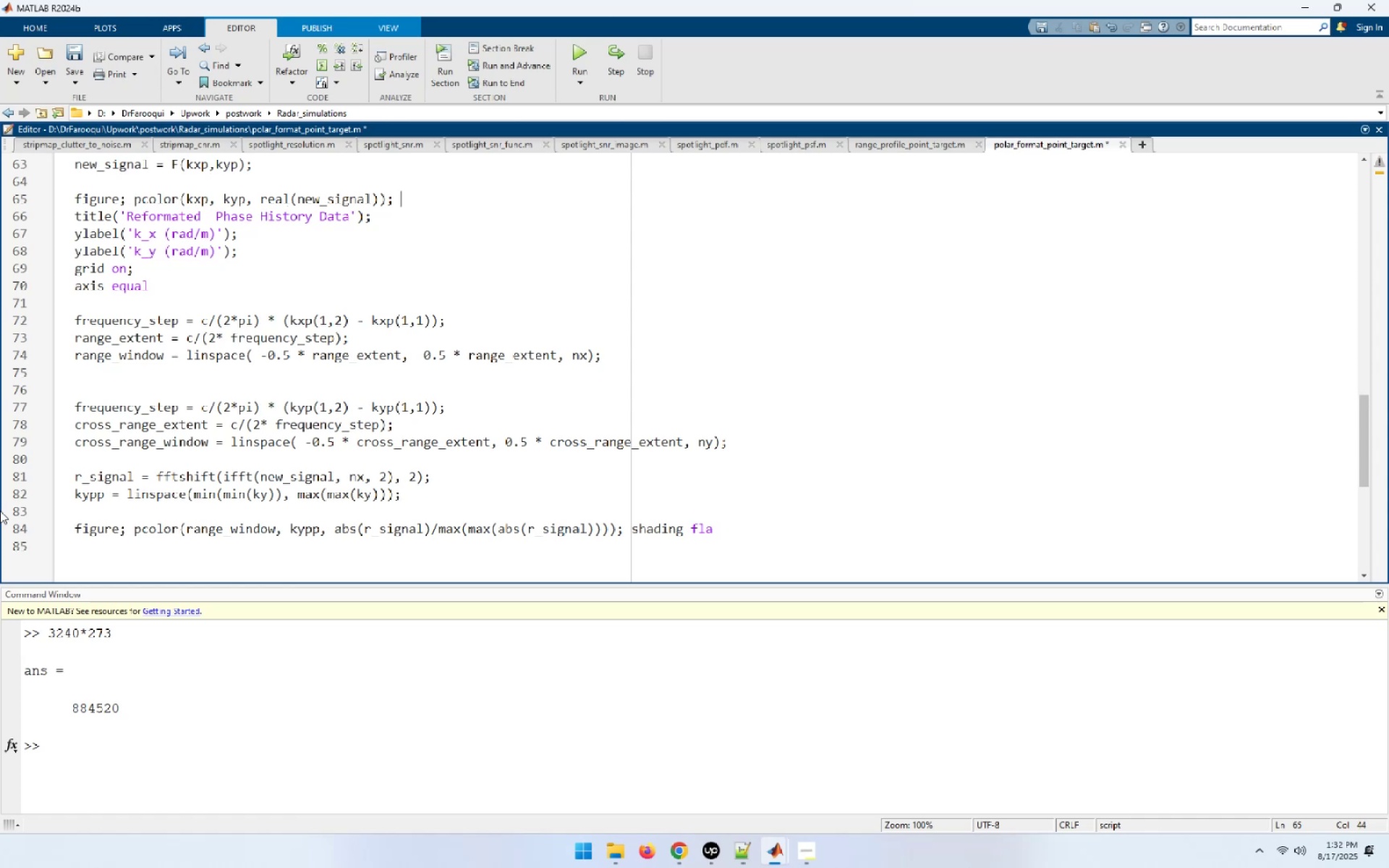 
key(Control+V)
 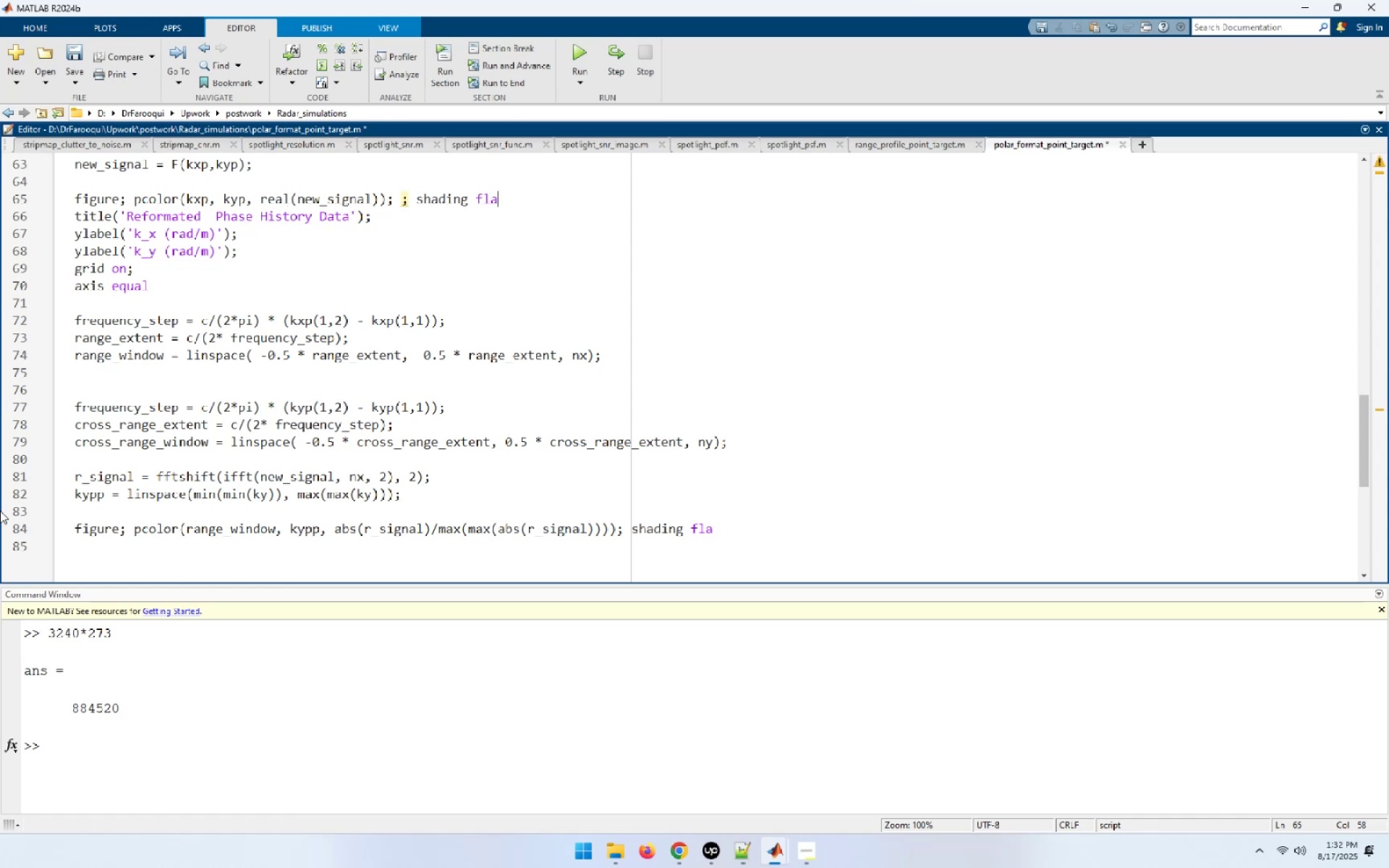 
hold_key(key=ArrowLeft, duration=0.83)
 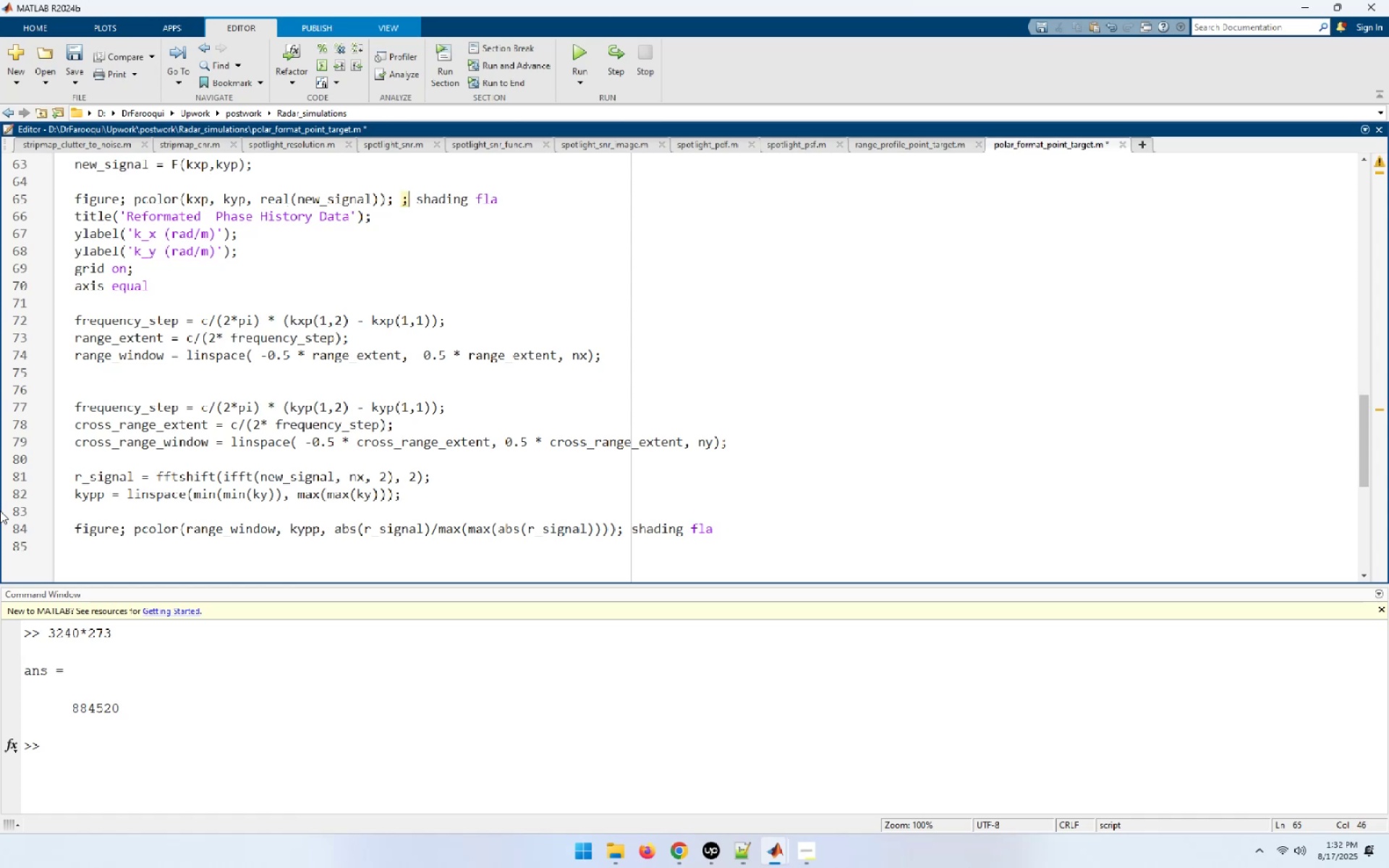 
key(Backspace)
 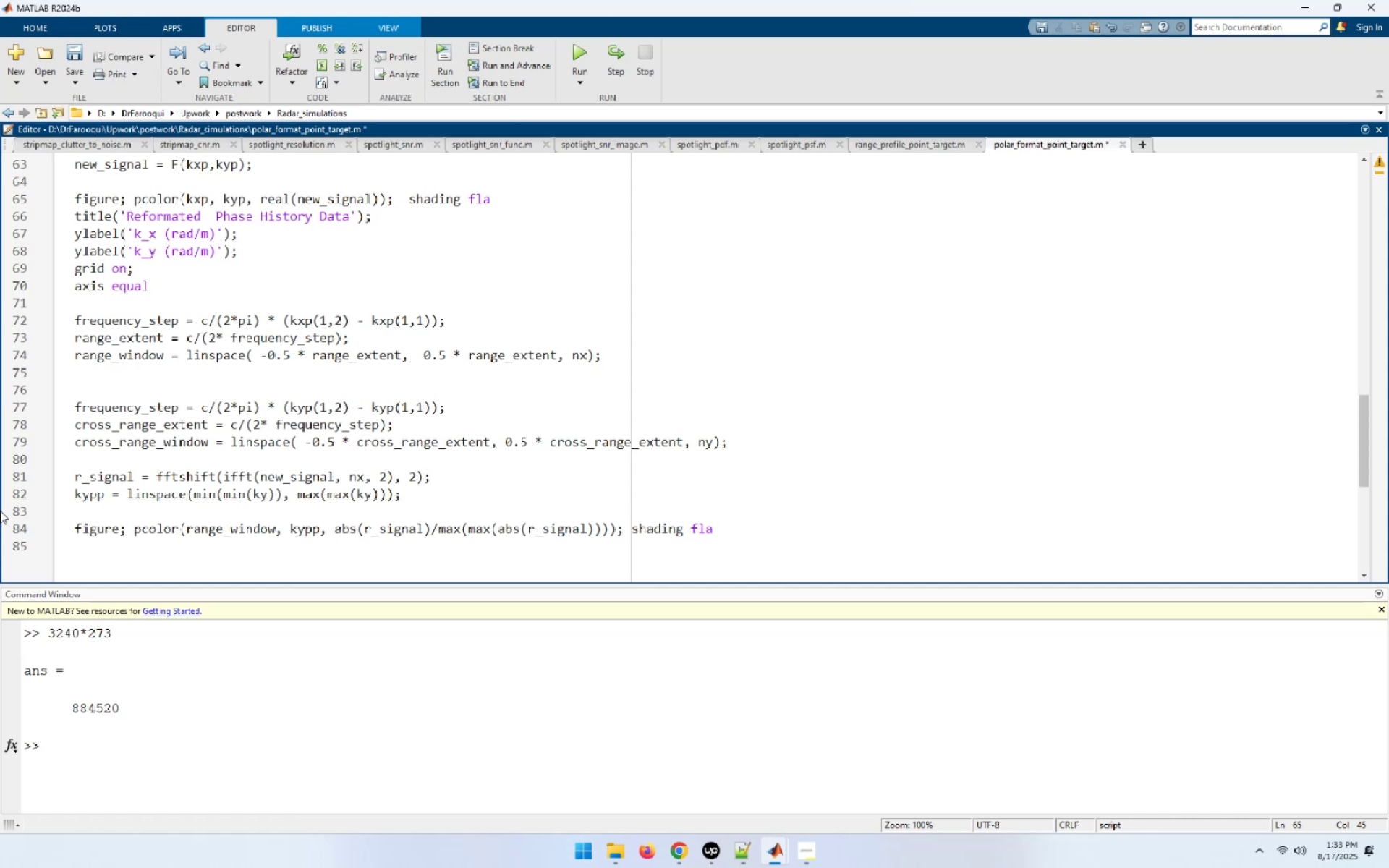 
wait(28.35)
 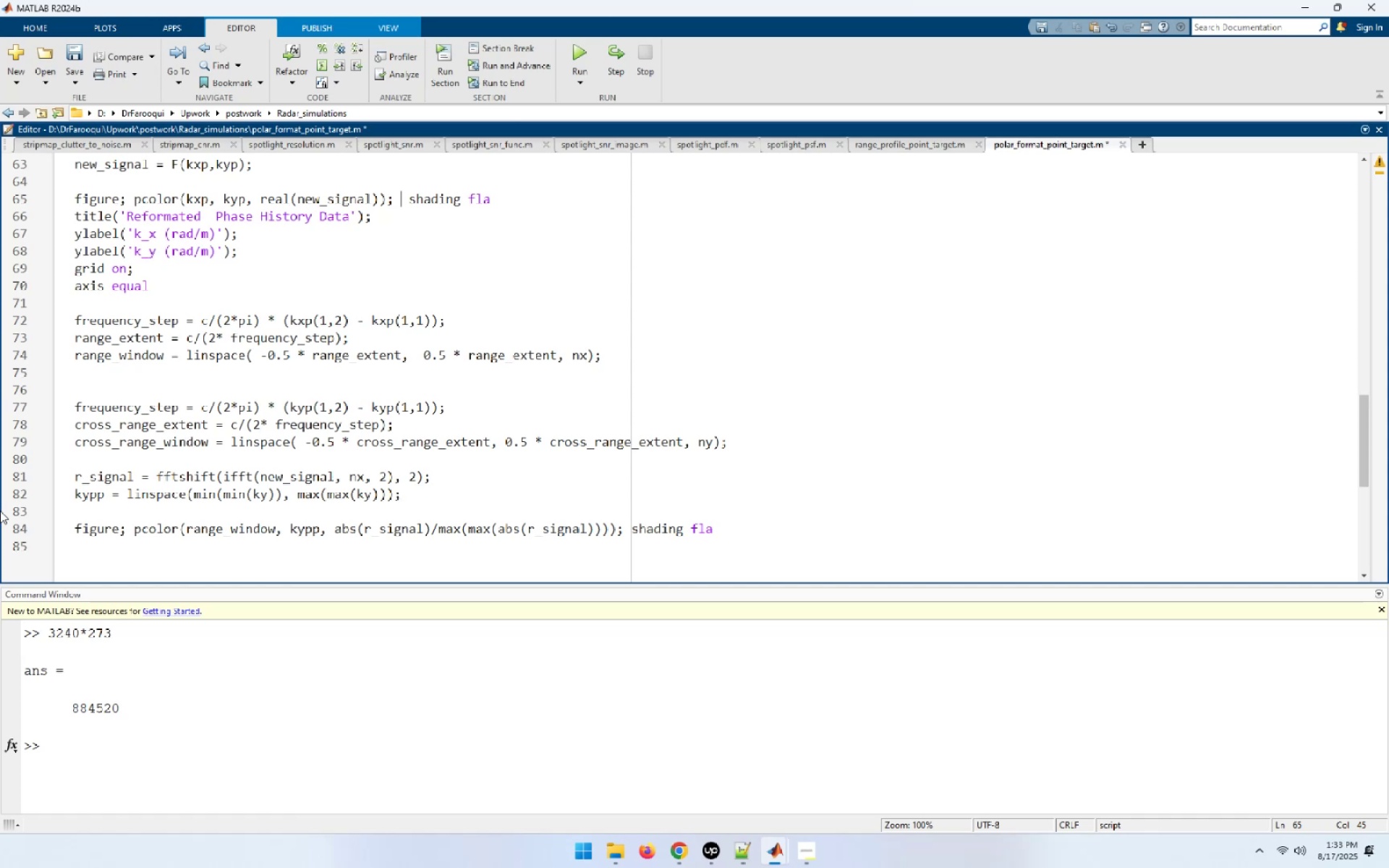 
key(Control+S)
 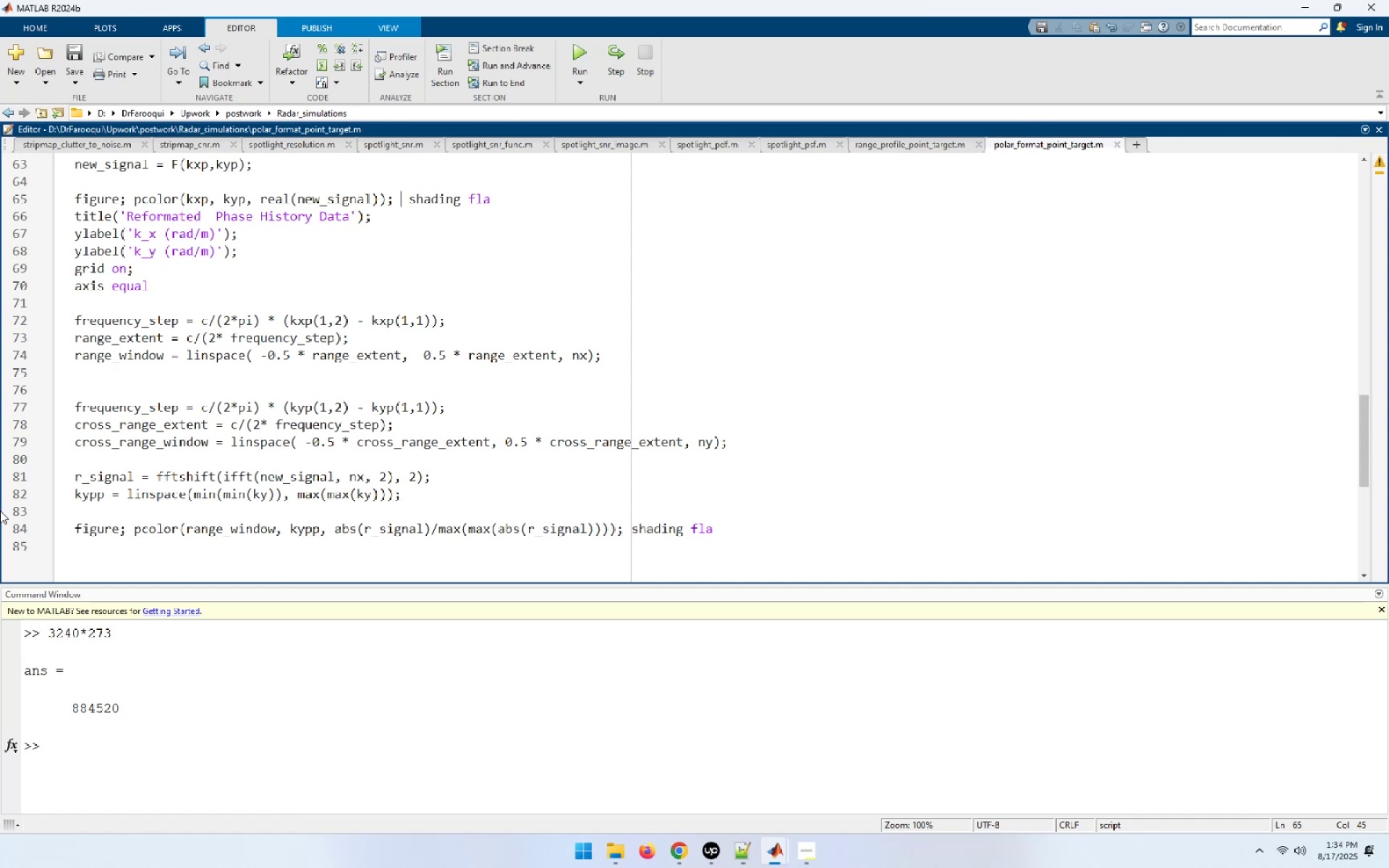 
wait(41.96)
 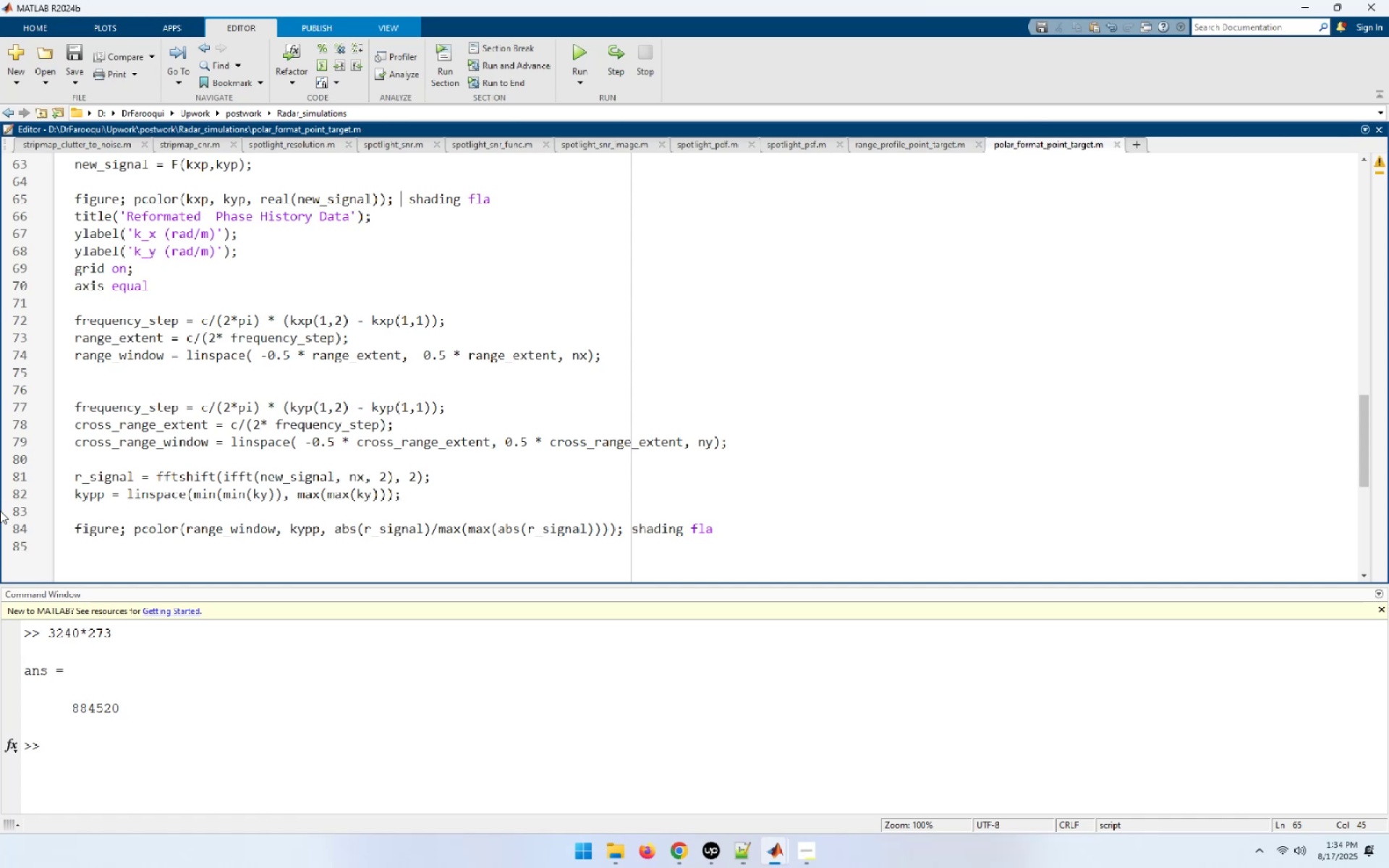 
key(ArrowDown)
 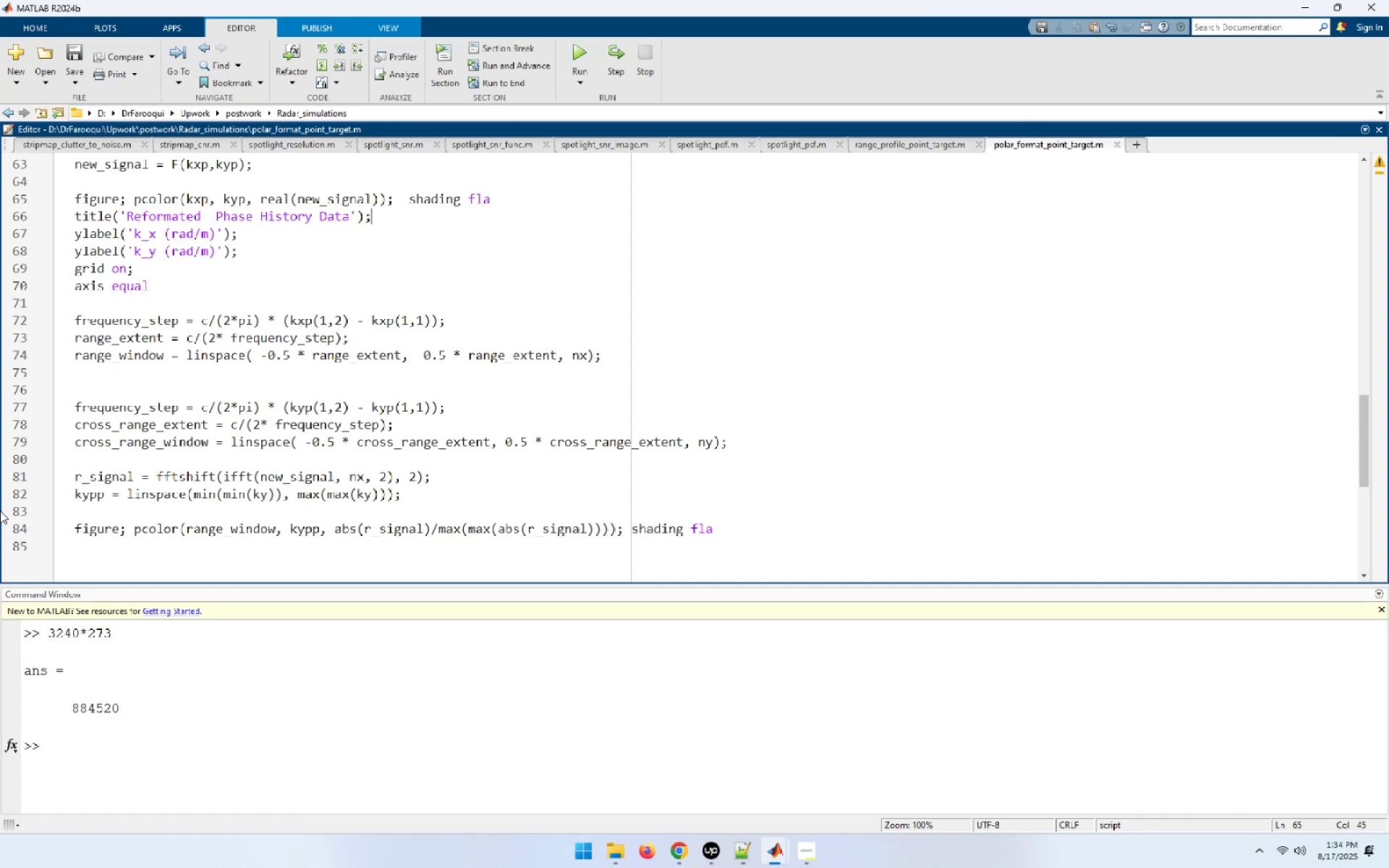 
key(ArrowDown)
 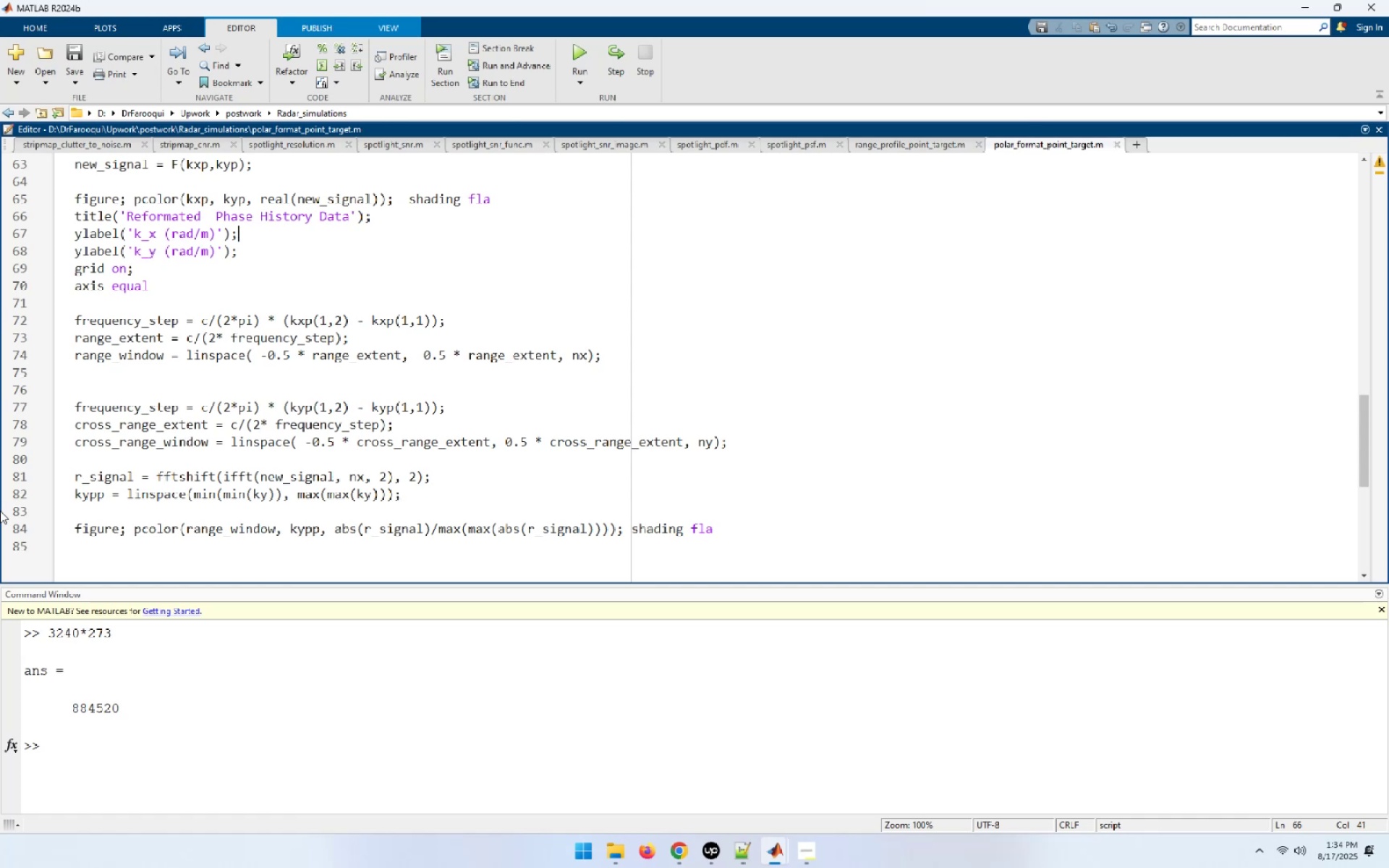 
key(ArrowDown)
 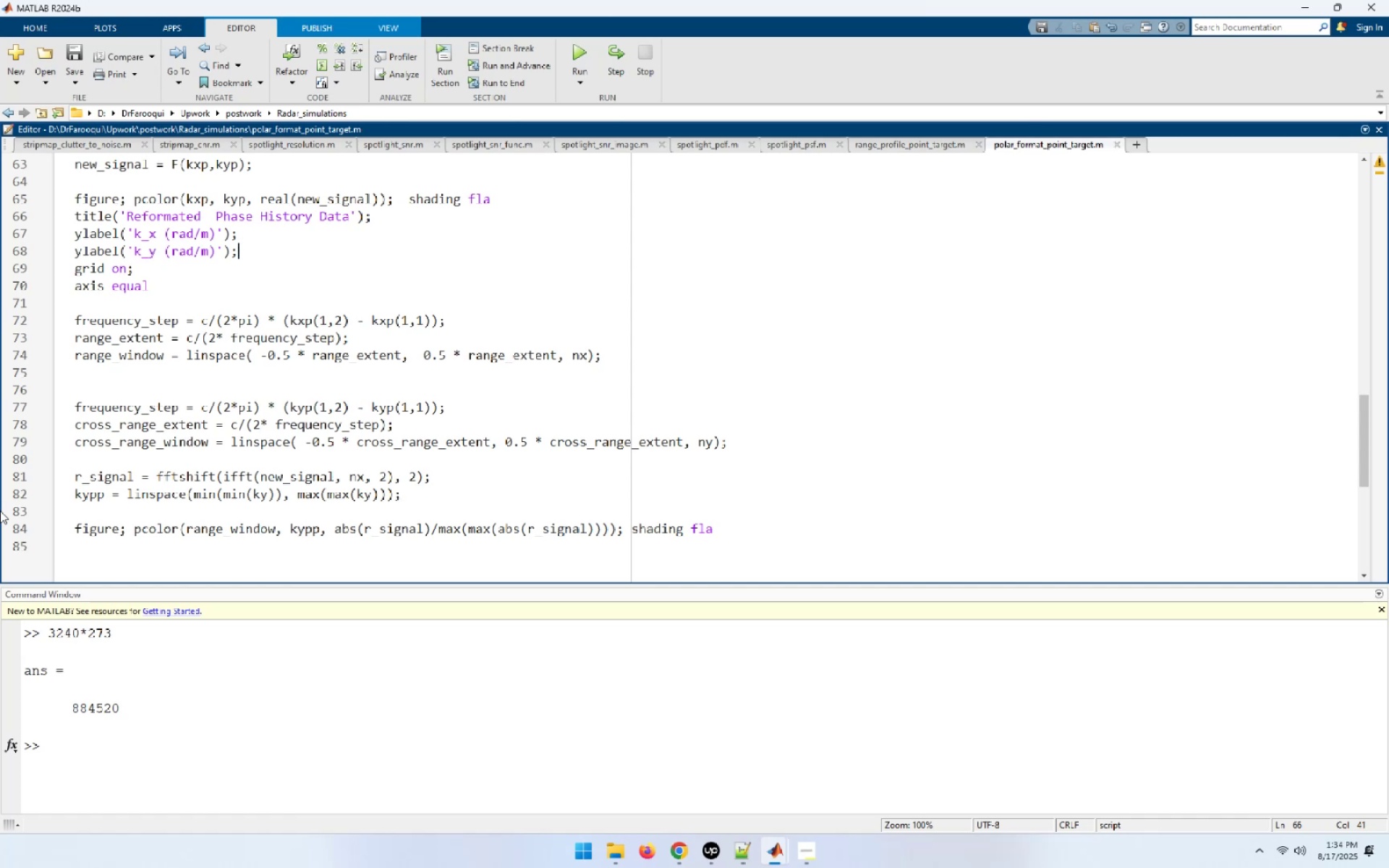 
key(ArrowDown)
 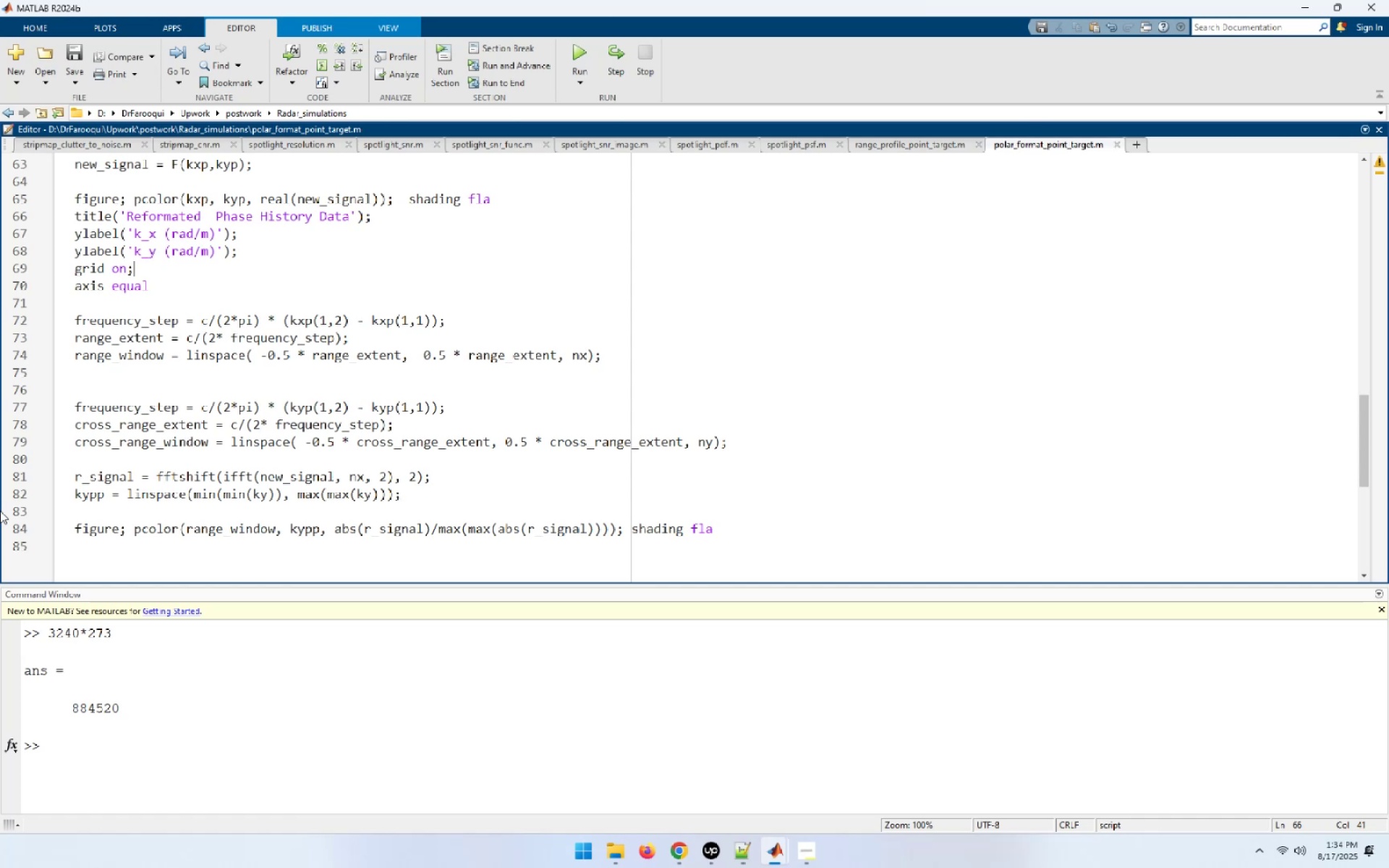 
key(ArrowDown)
 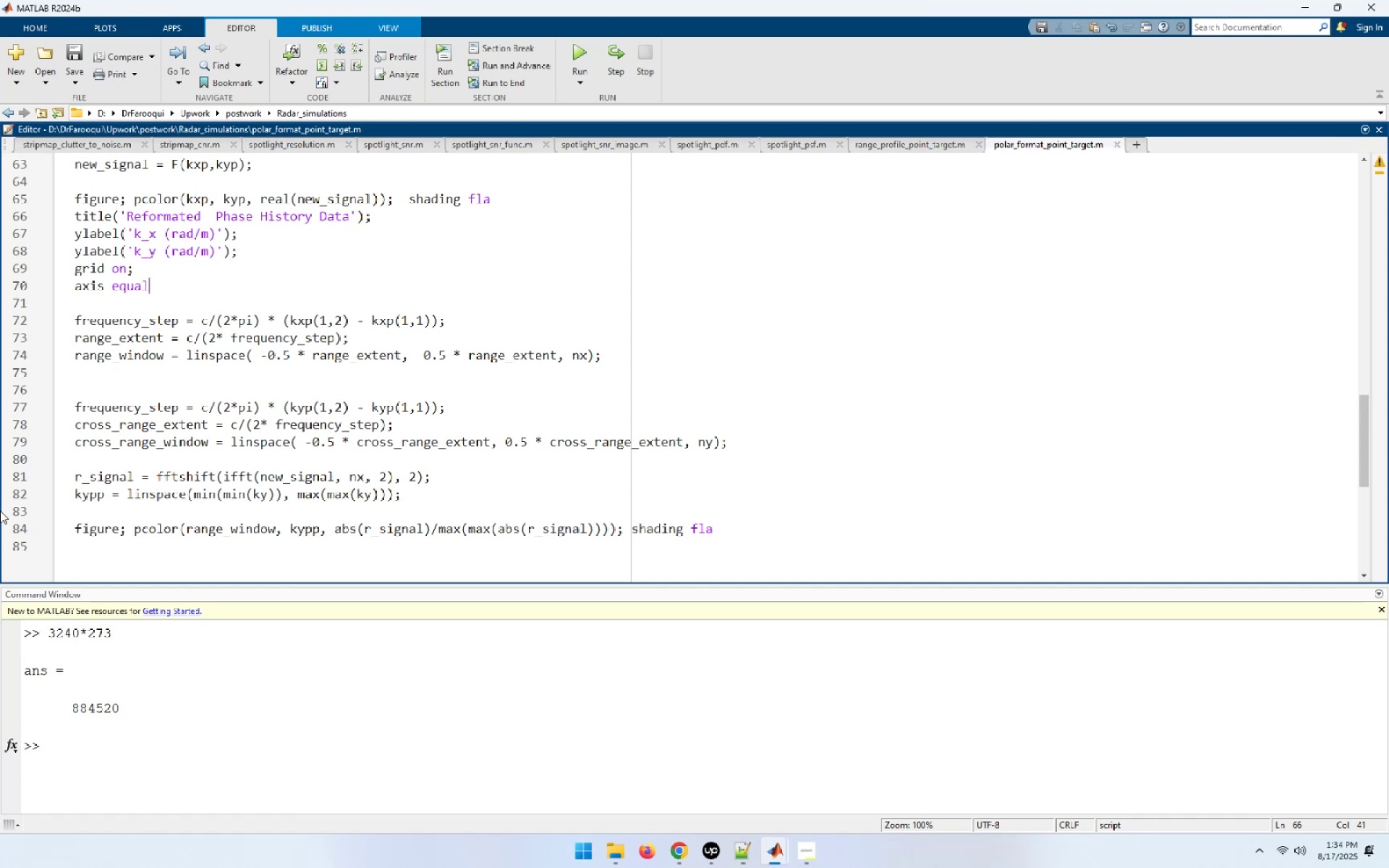 
key(ArrowDown)
 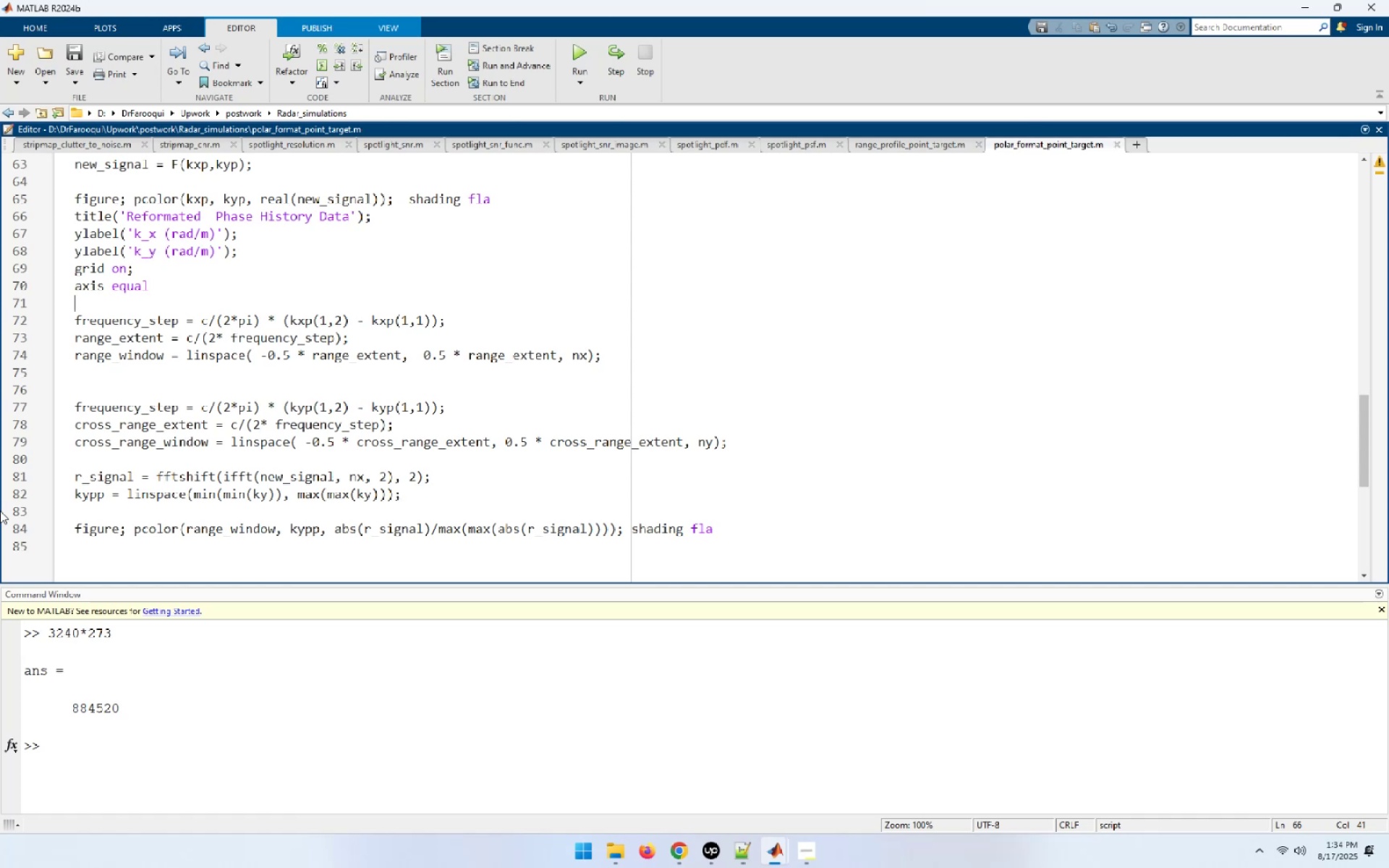 
key(ArrowDown)
 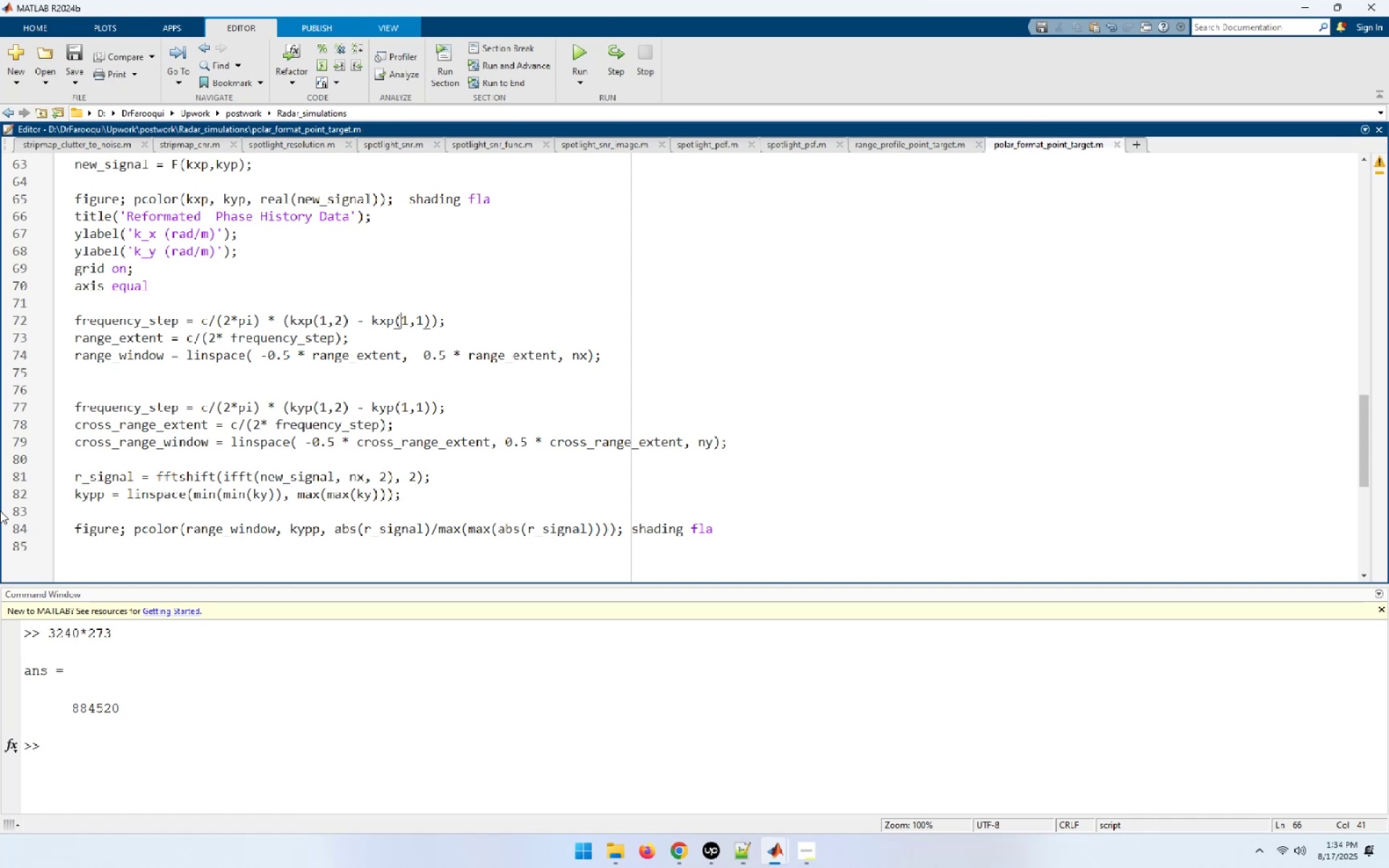 
key(ArrowDown)
 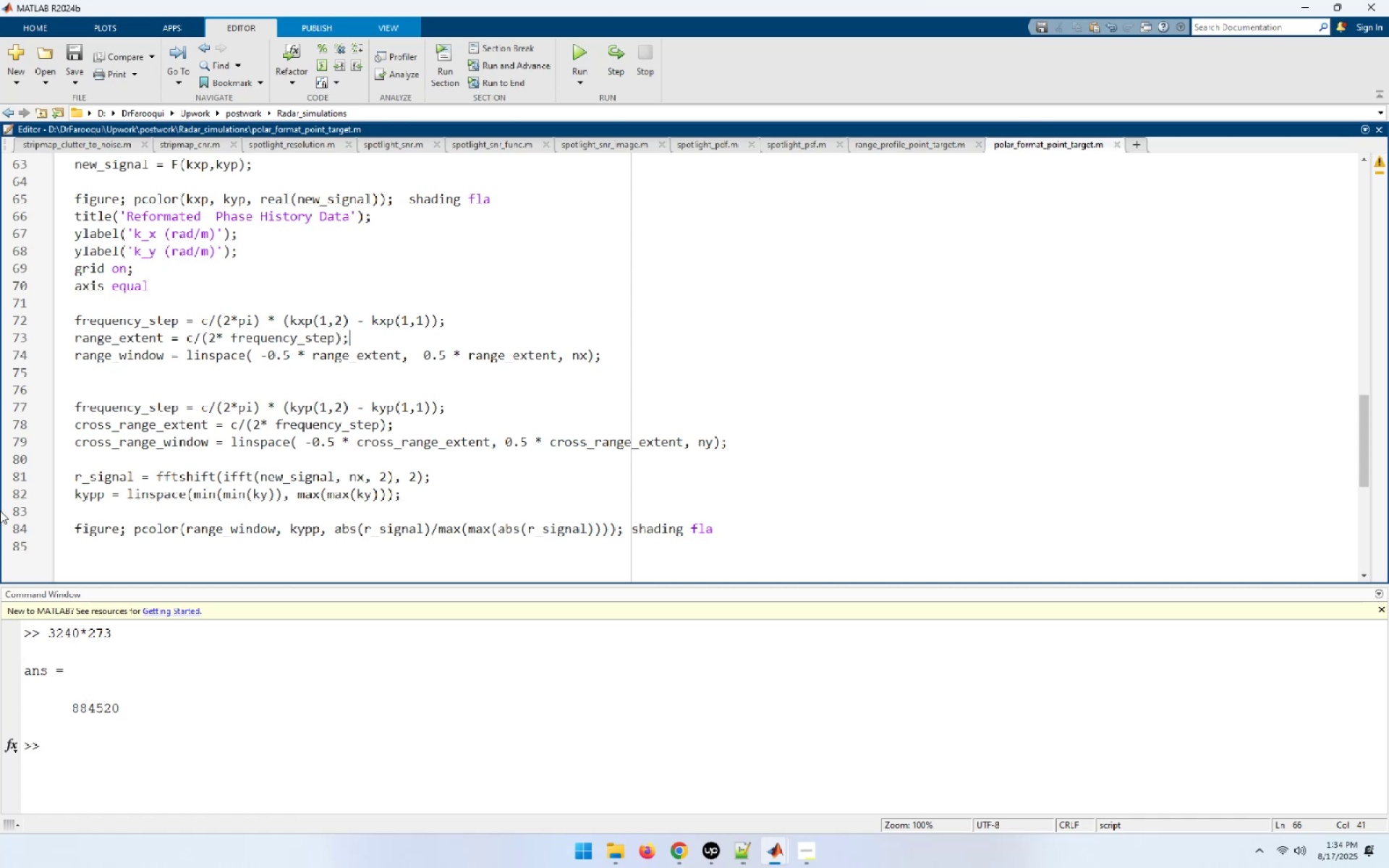 
key(ArrowDown)
 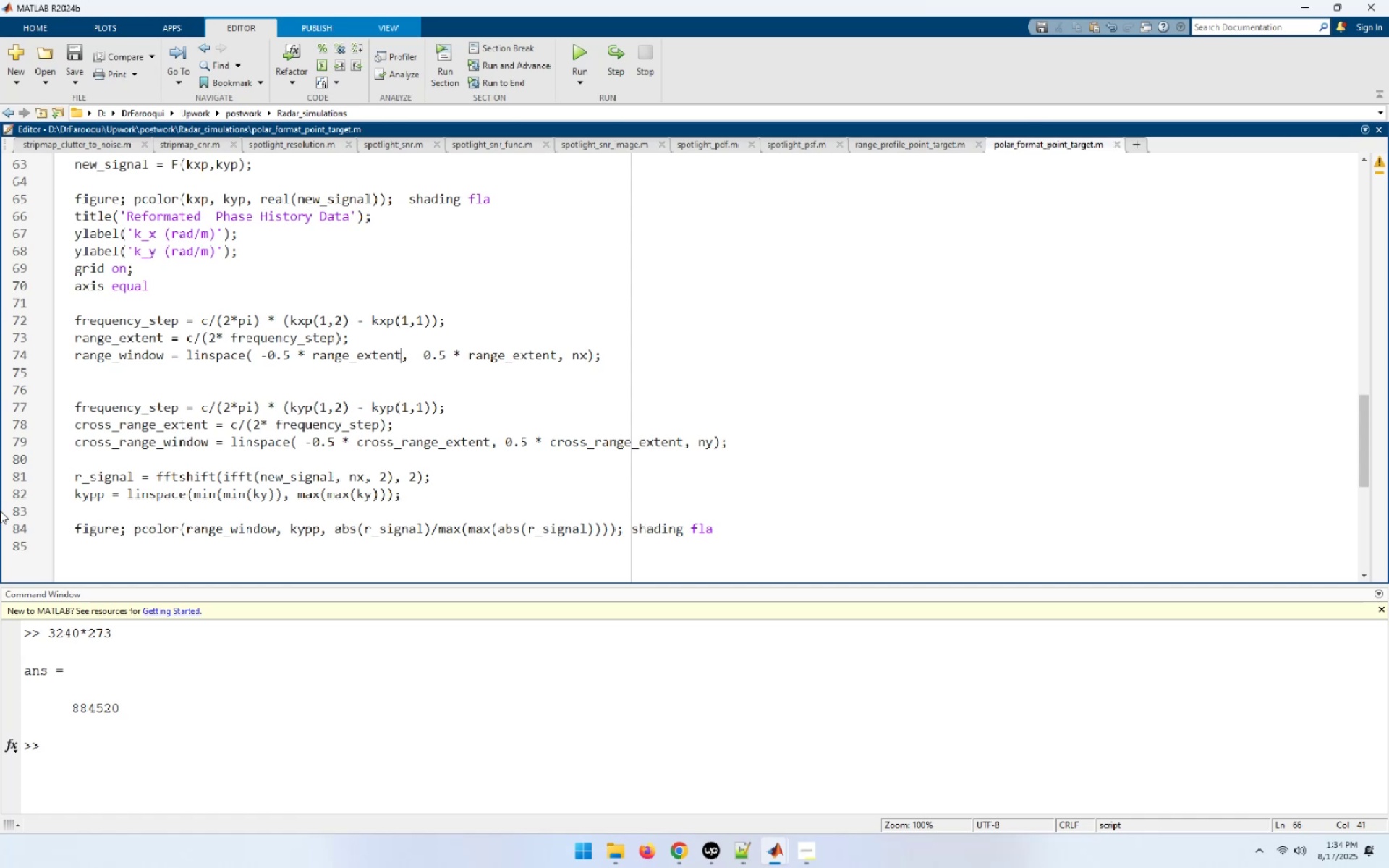 
key(ArrowDown)
 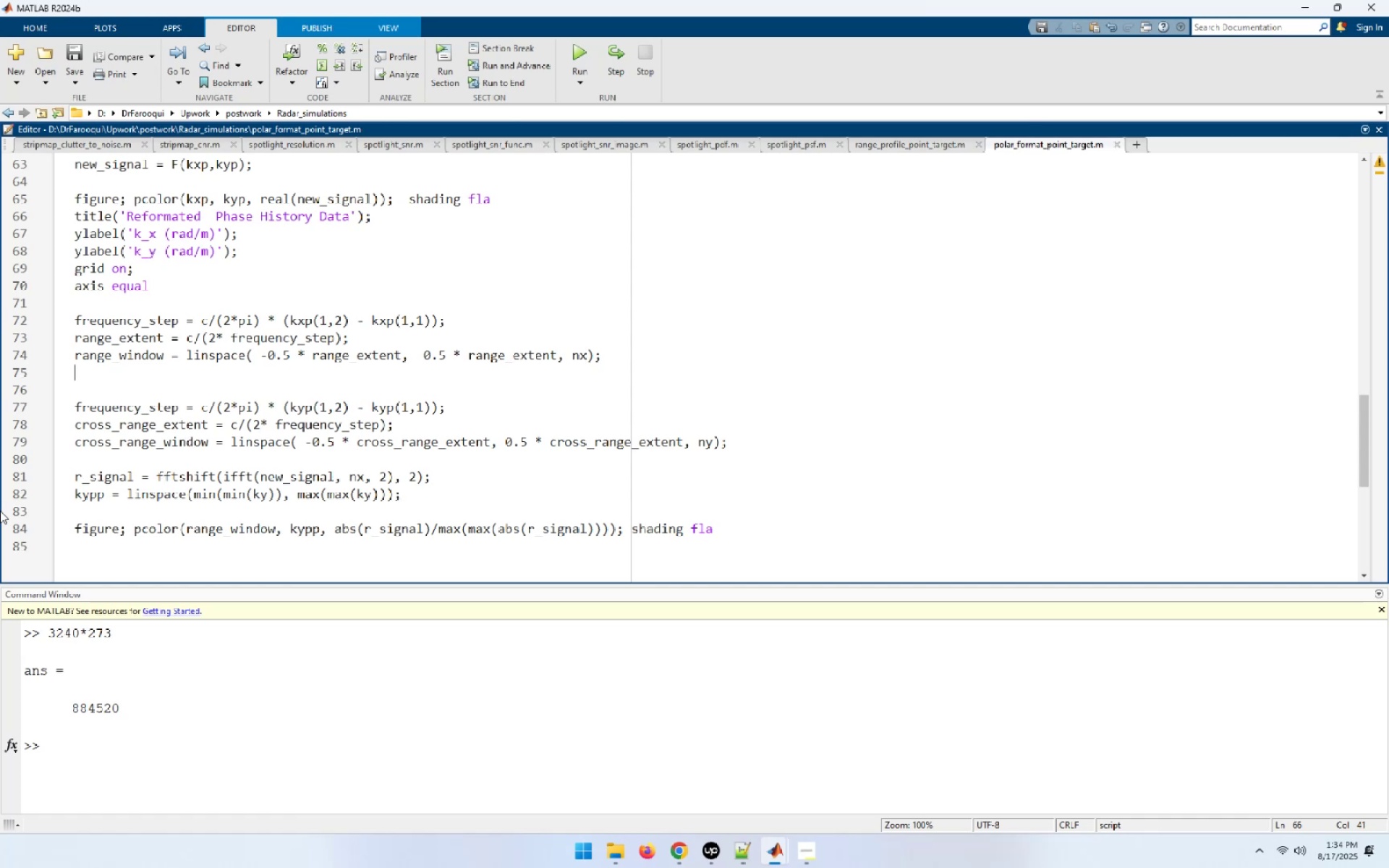 
key(ArrowDown)
 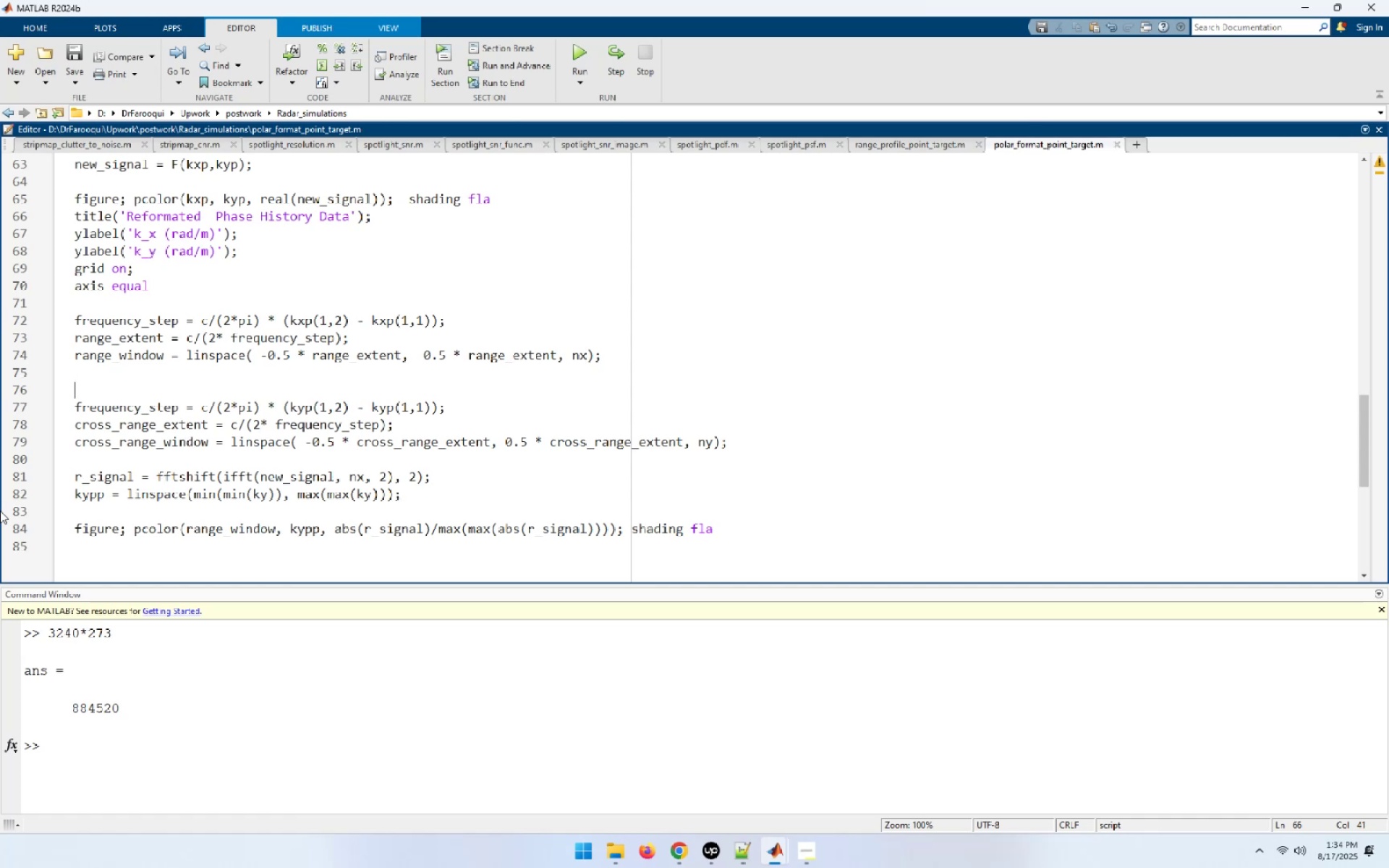 
key(ArrowDown)
 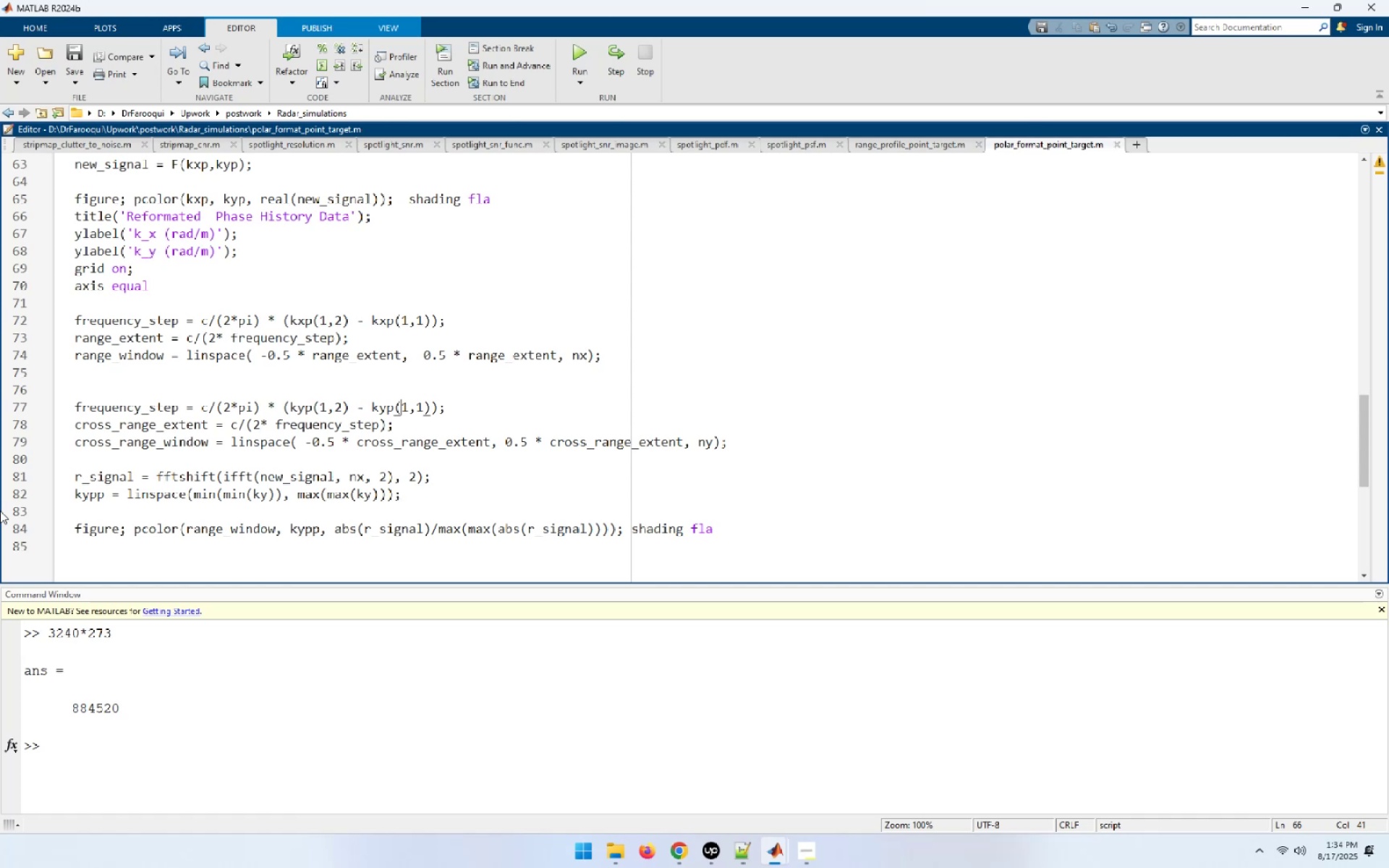 
key(ArrowDown)
 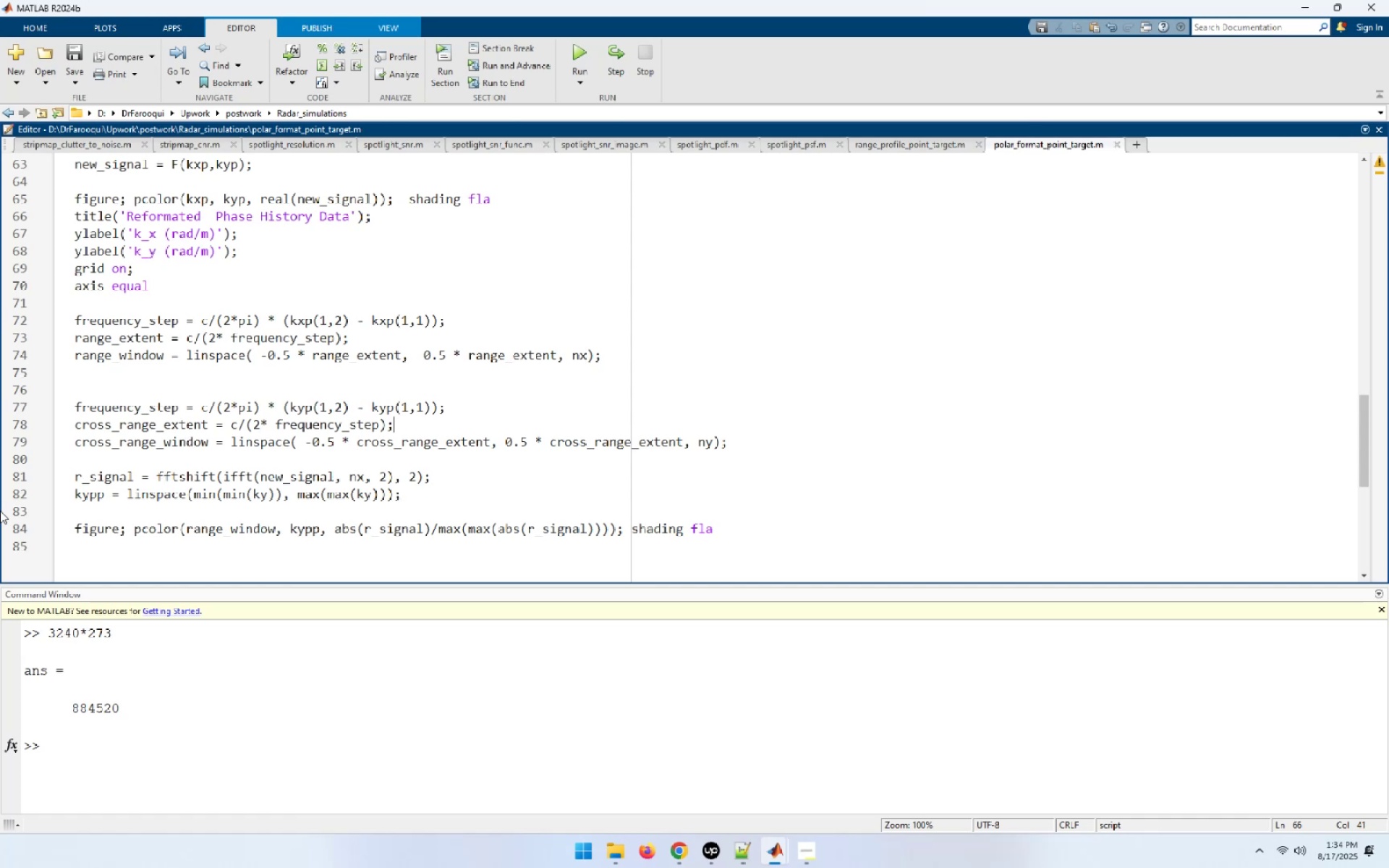 
key(ArrowDown)
 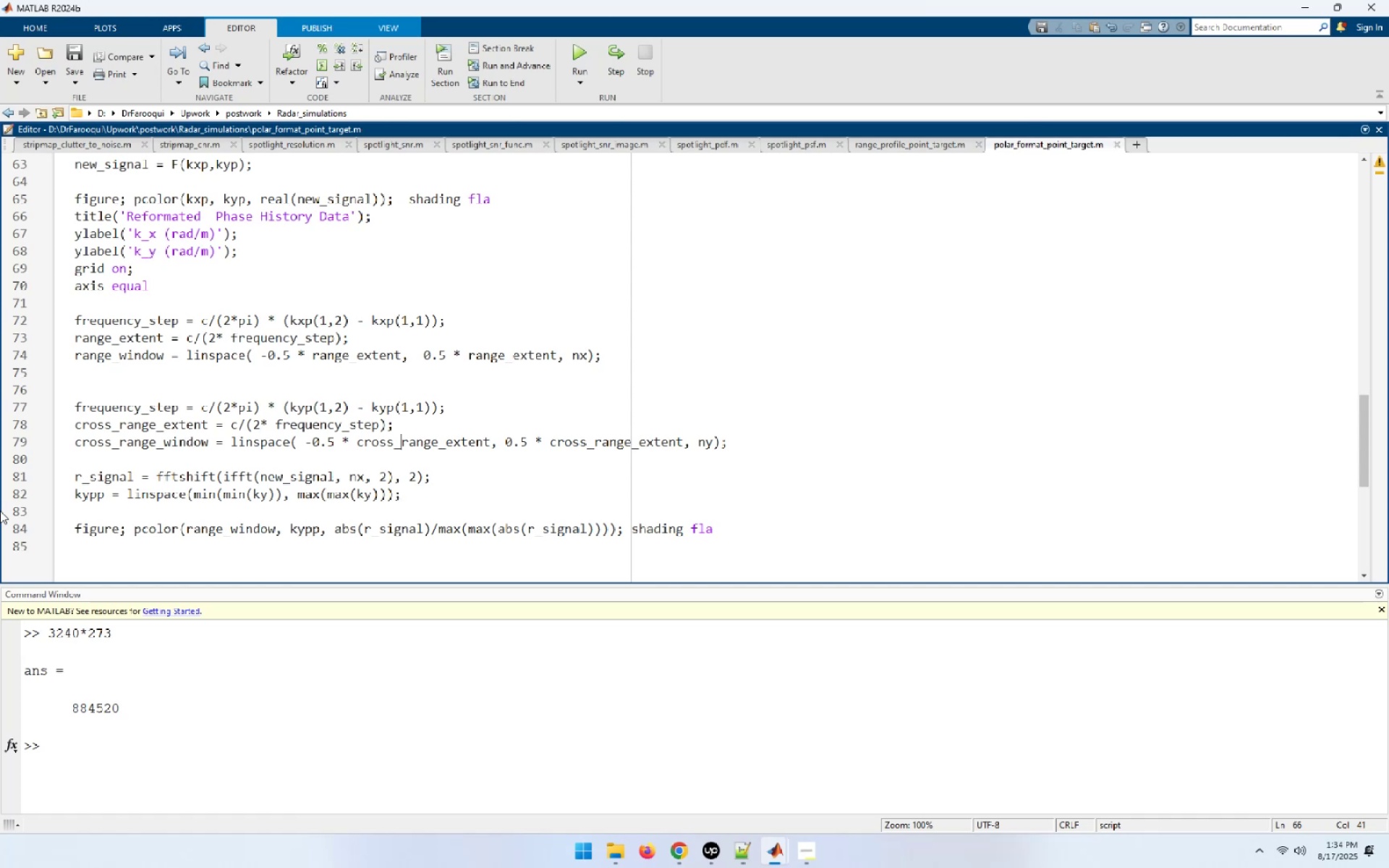 
key(ArrowDown)
 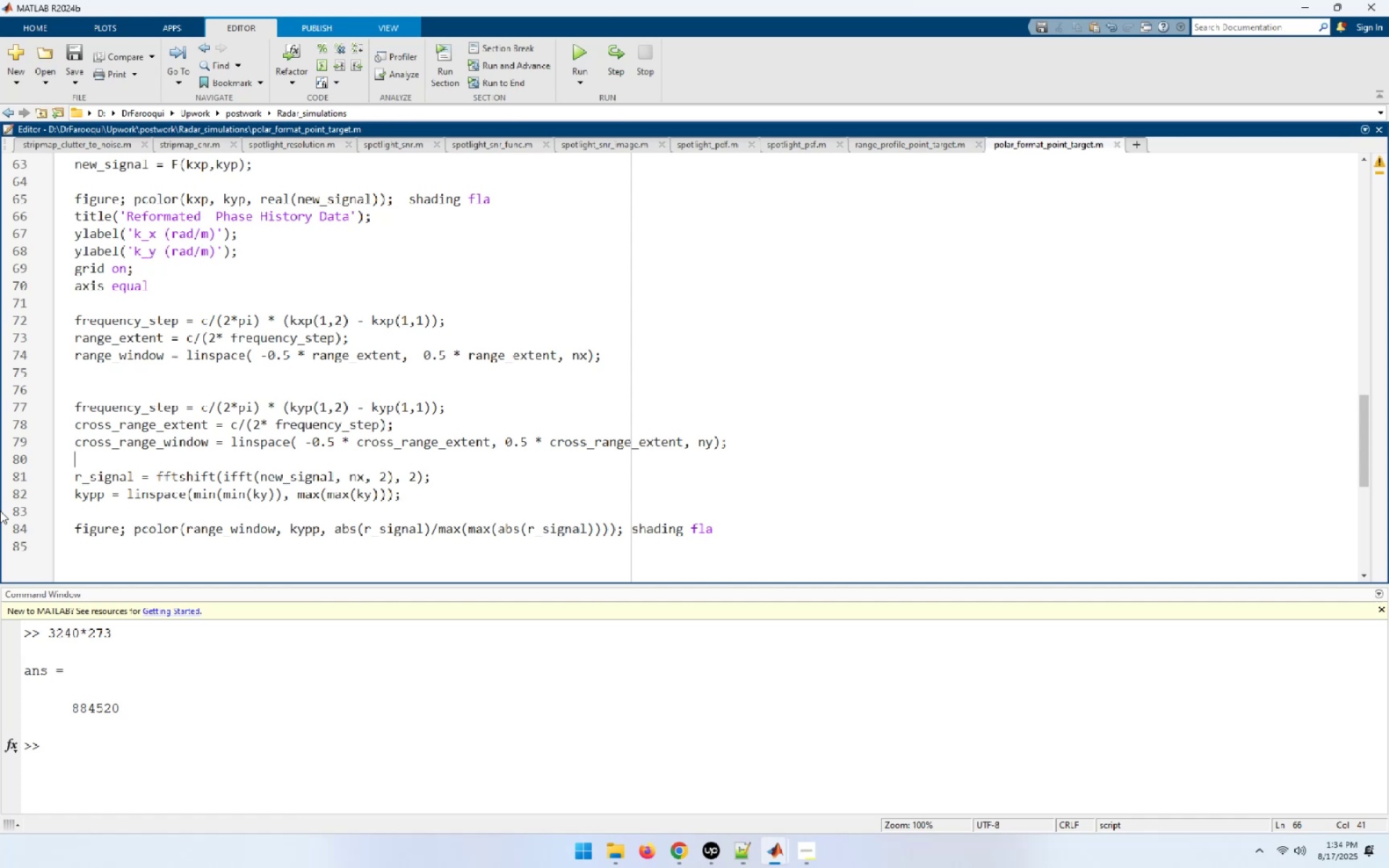 
key(ArrowDown)
 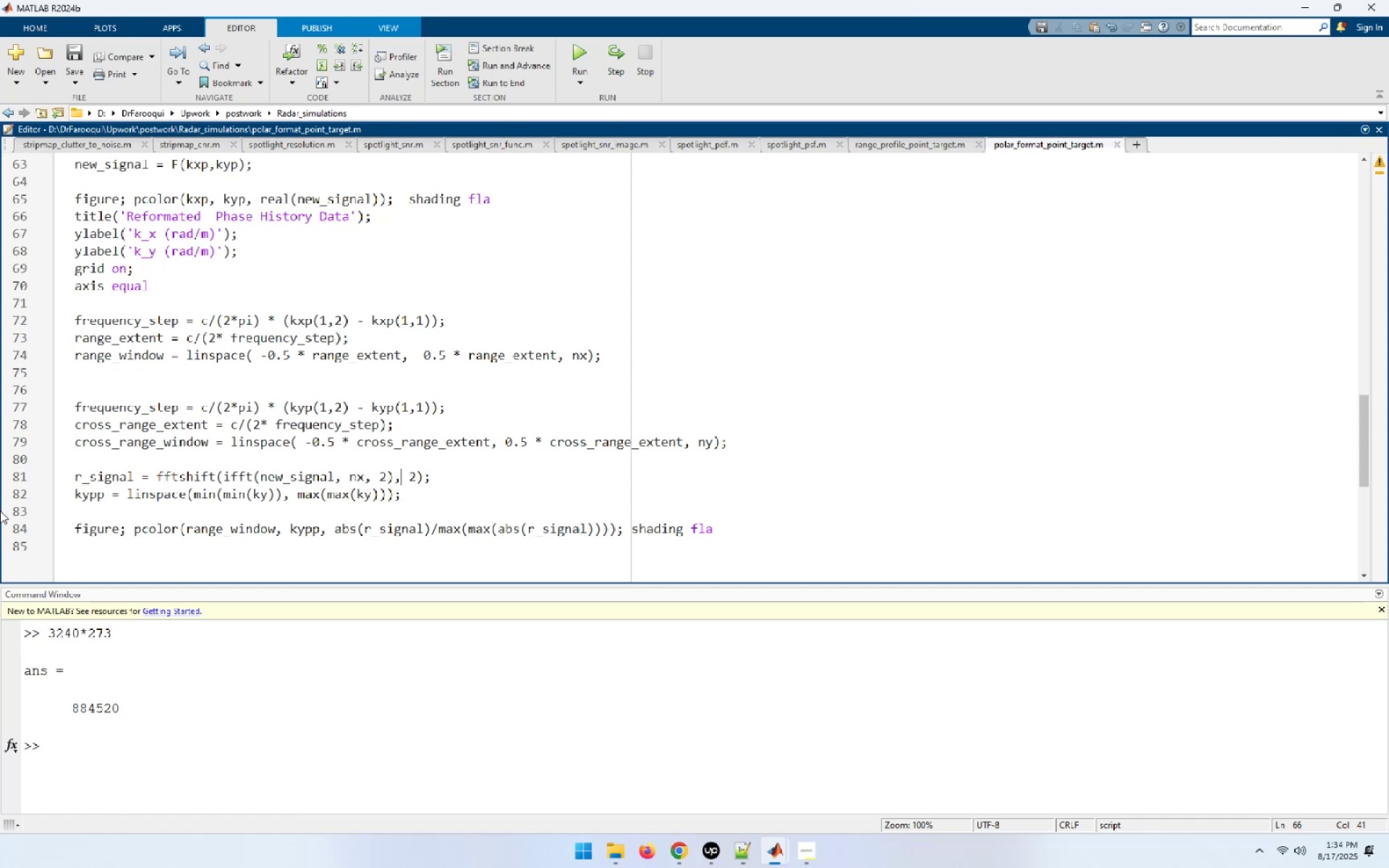 
key(ArrowDown)
 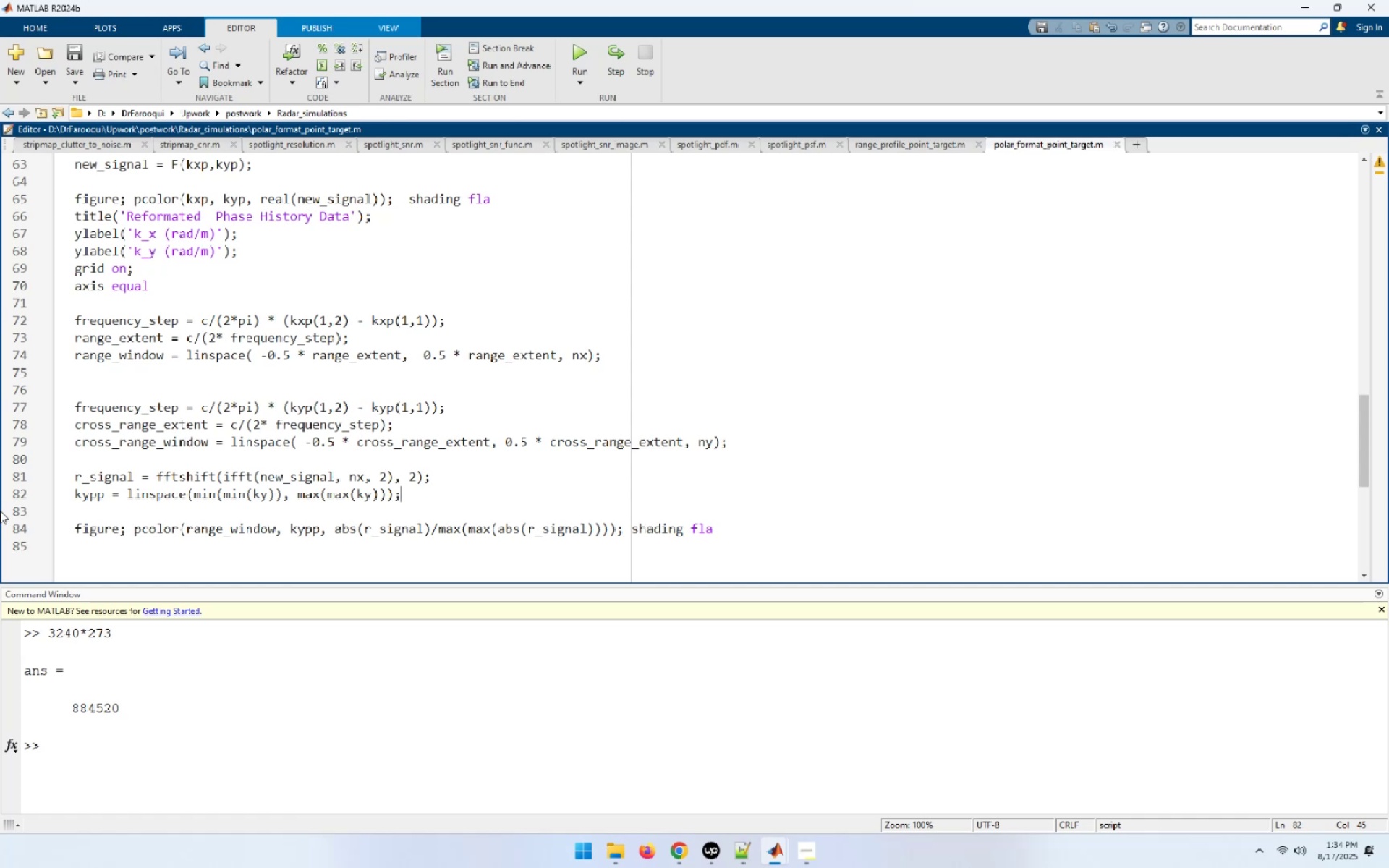 
hold_key(key=ArrowUp, duration=0.86)
 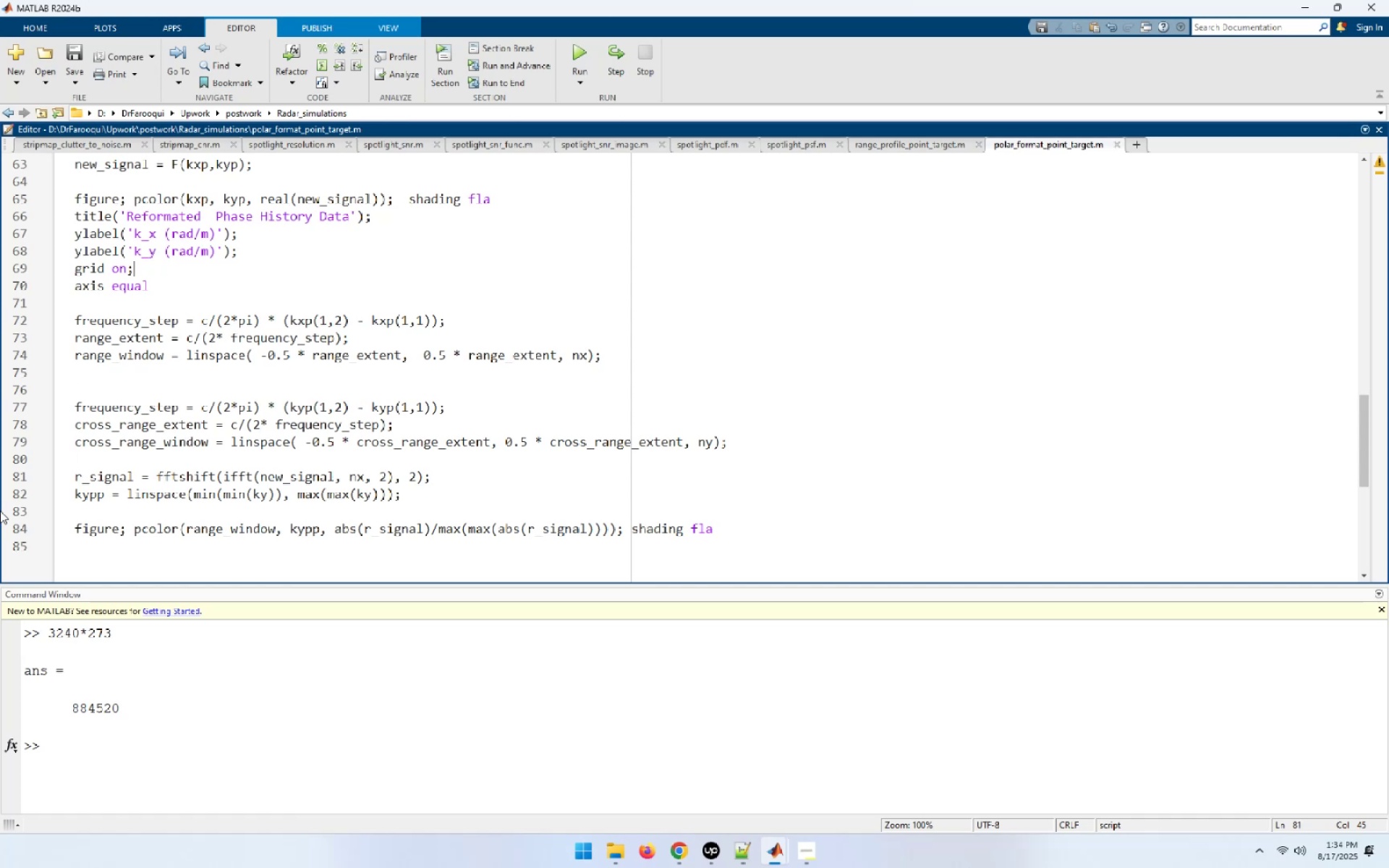 
key(ArrowUp)
 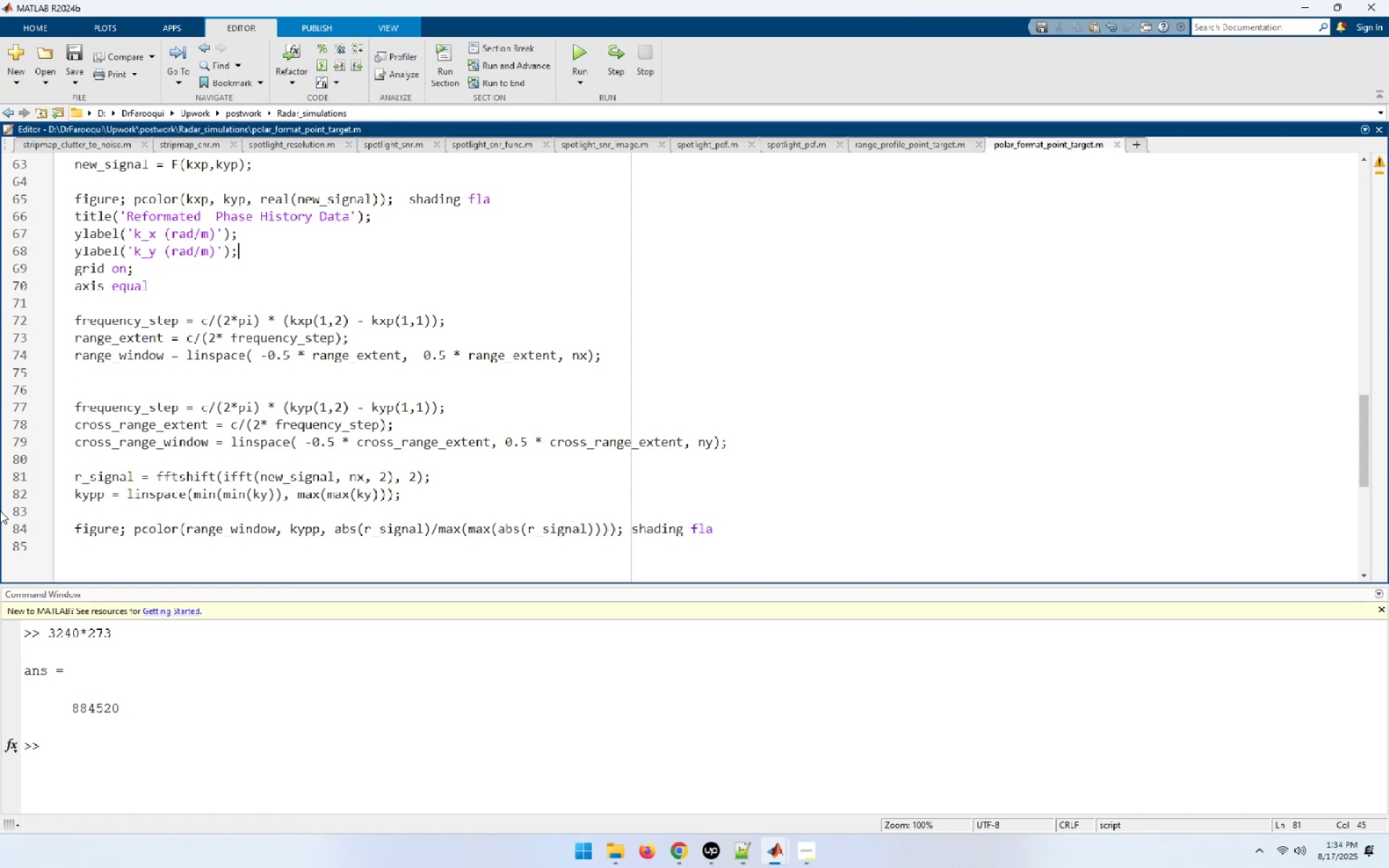 
key(ArrowUp)
 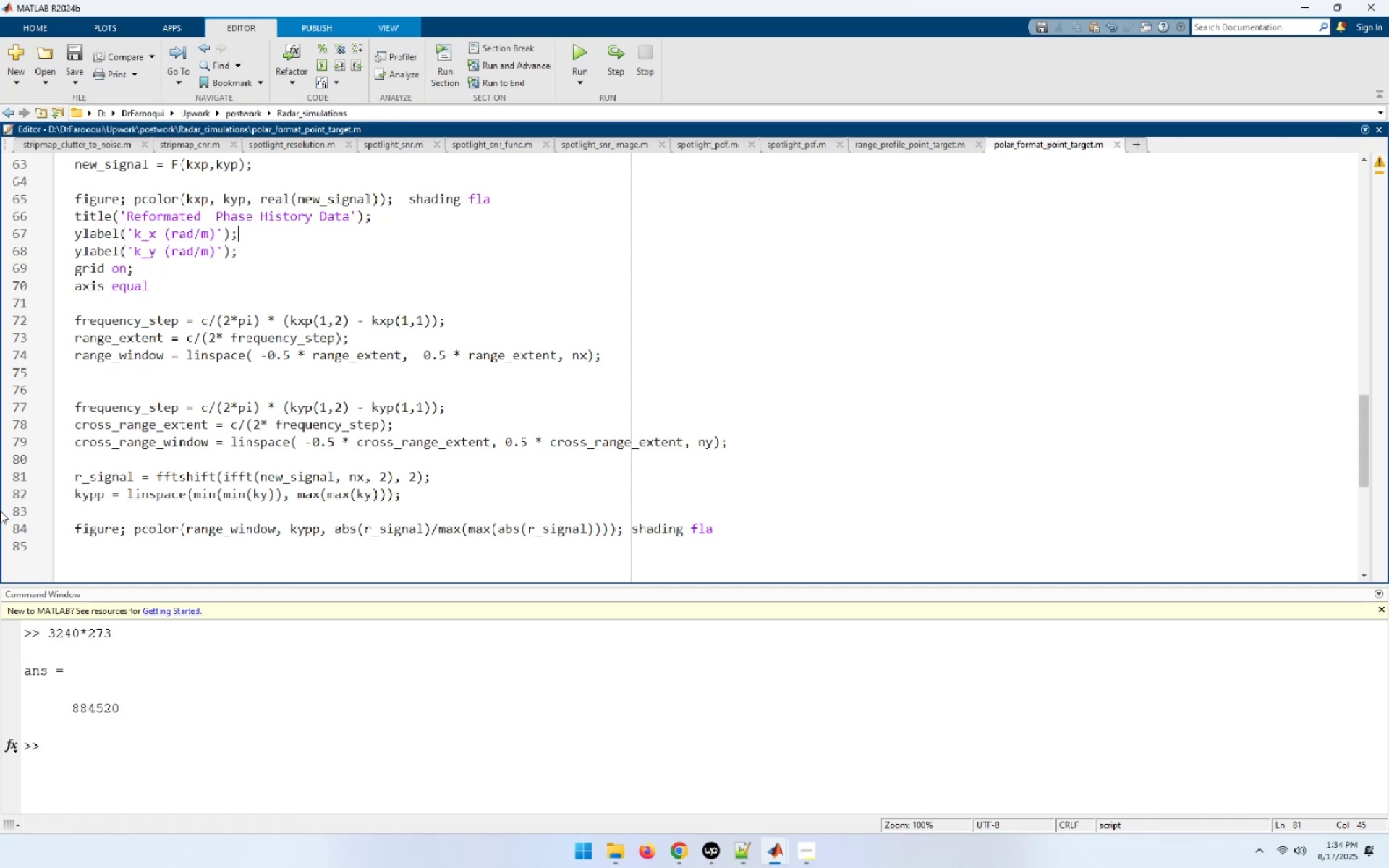 
key(ArrowUp)
 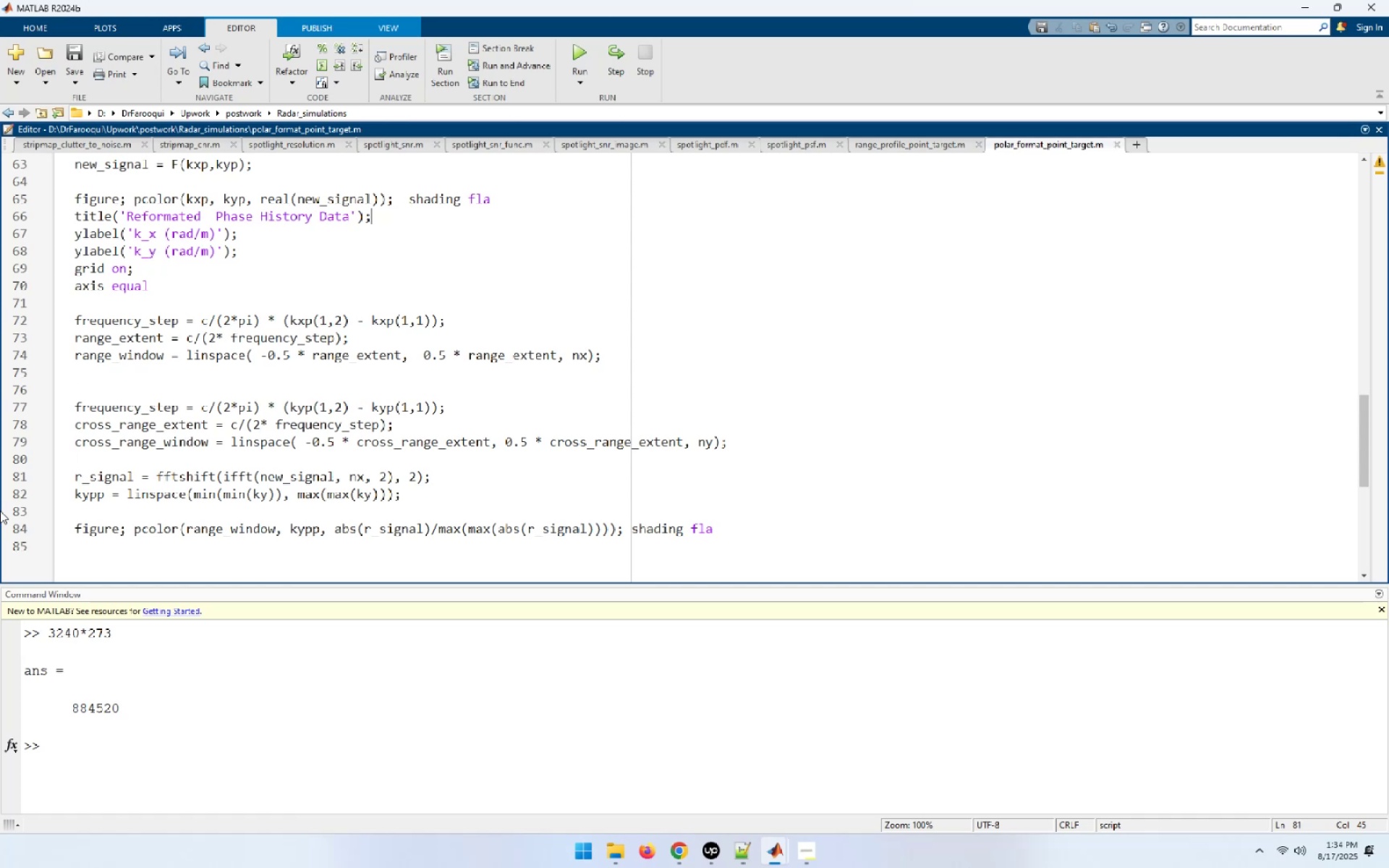 
key(ArrowUp)
 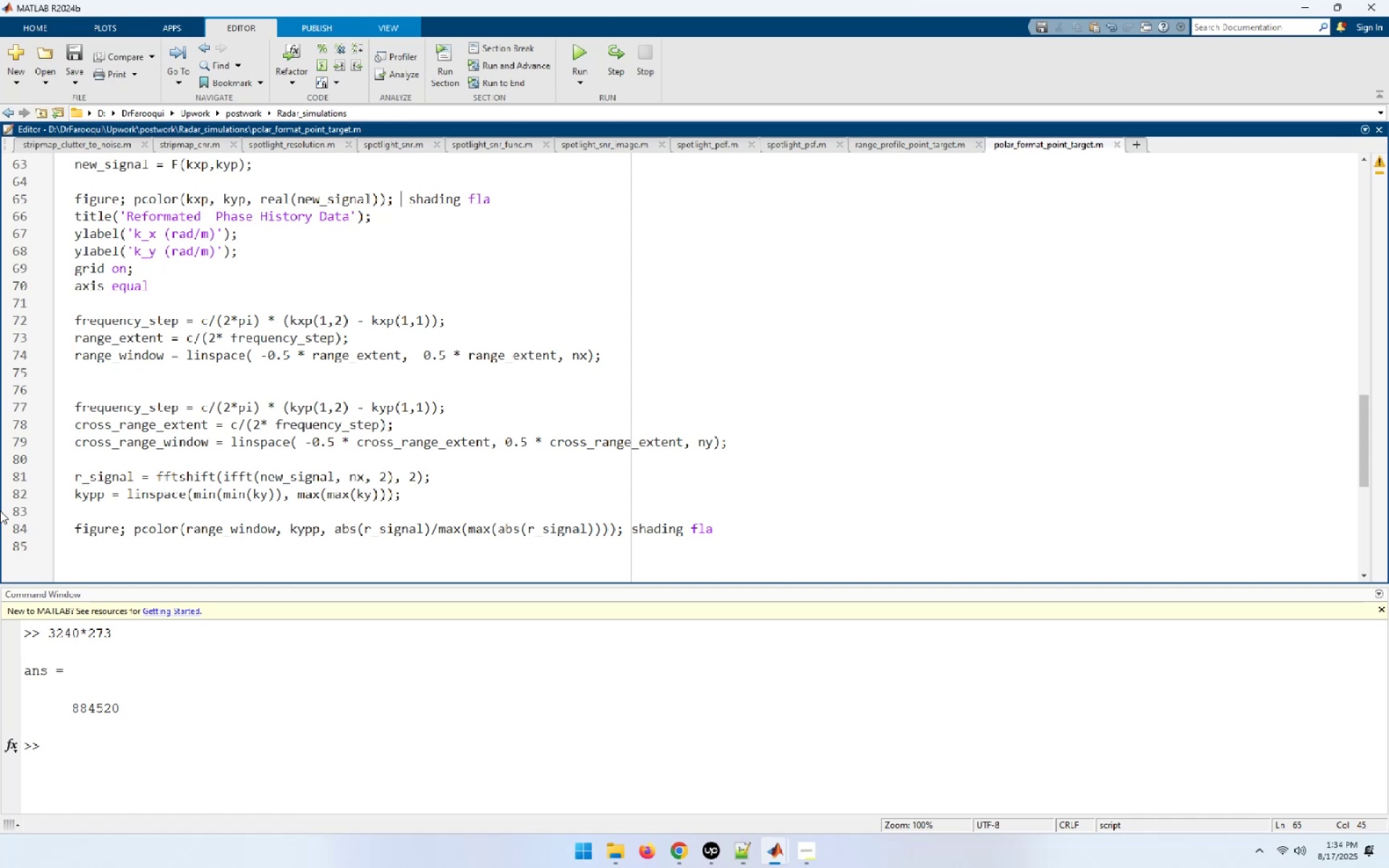 
key(End)
 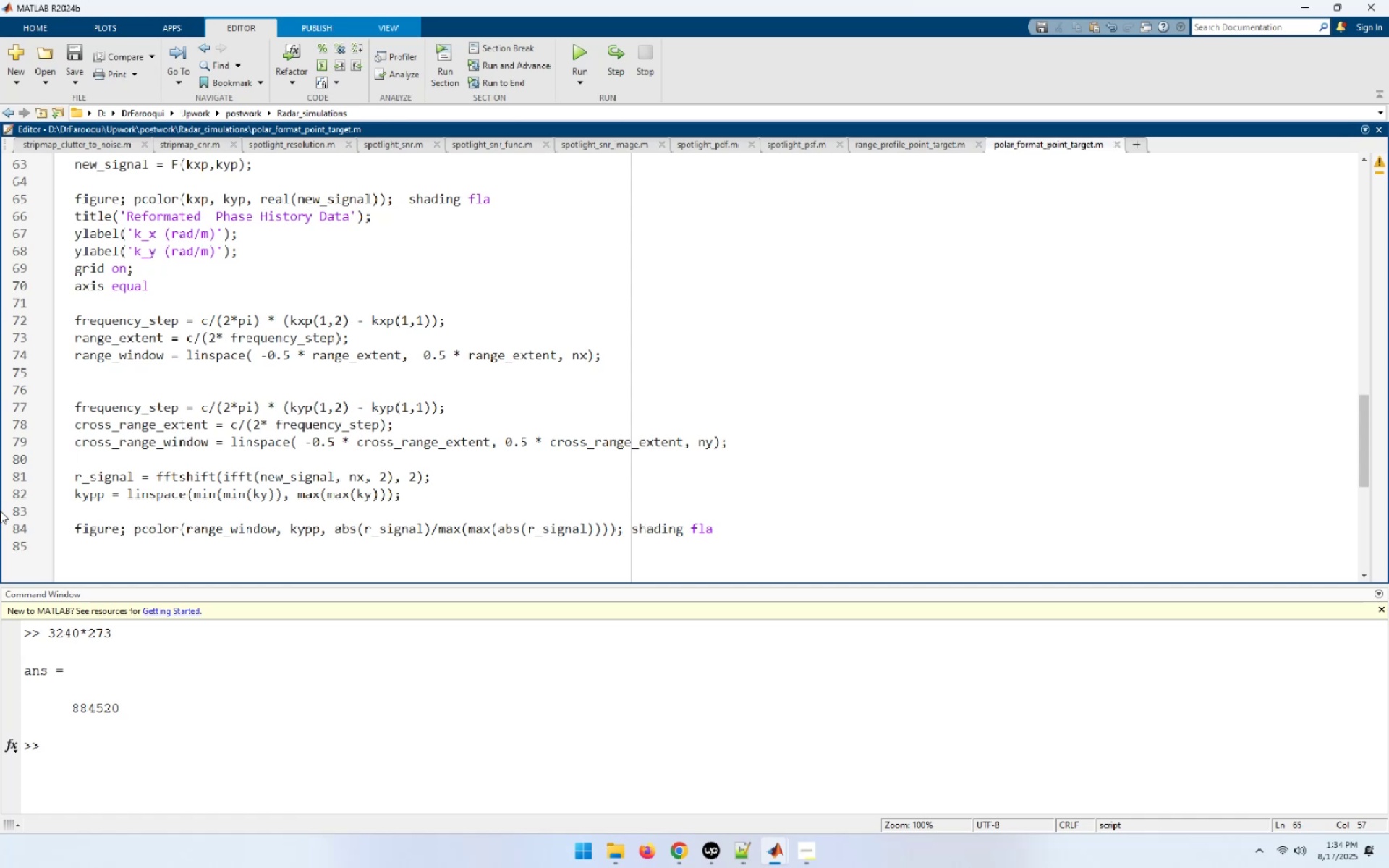 
key(T)
 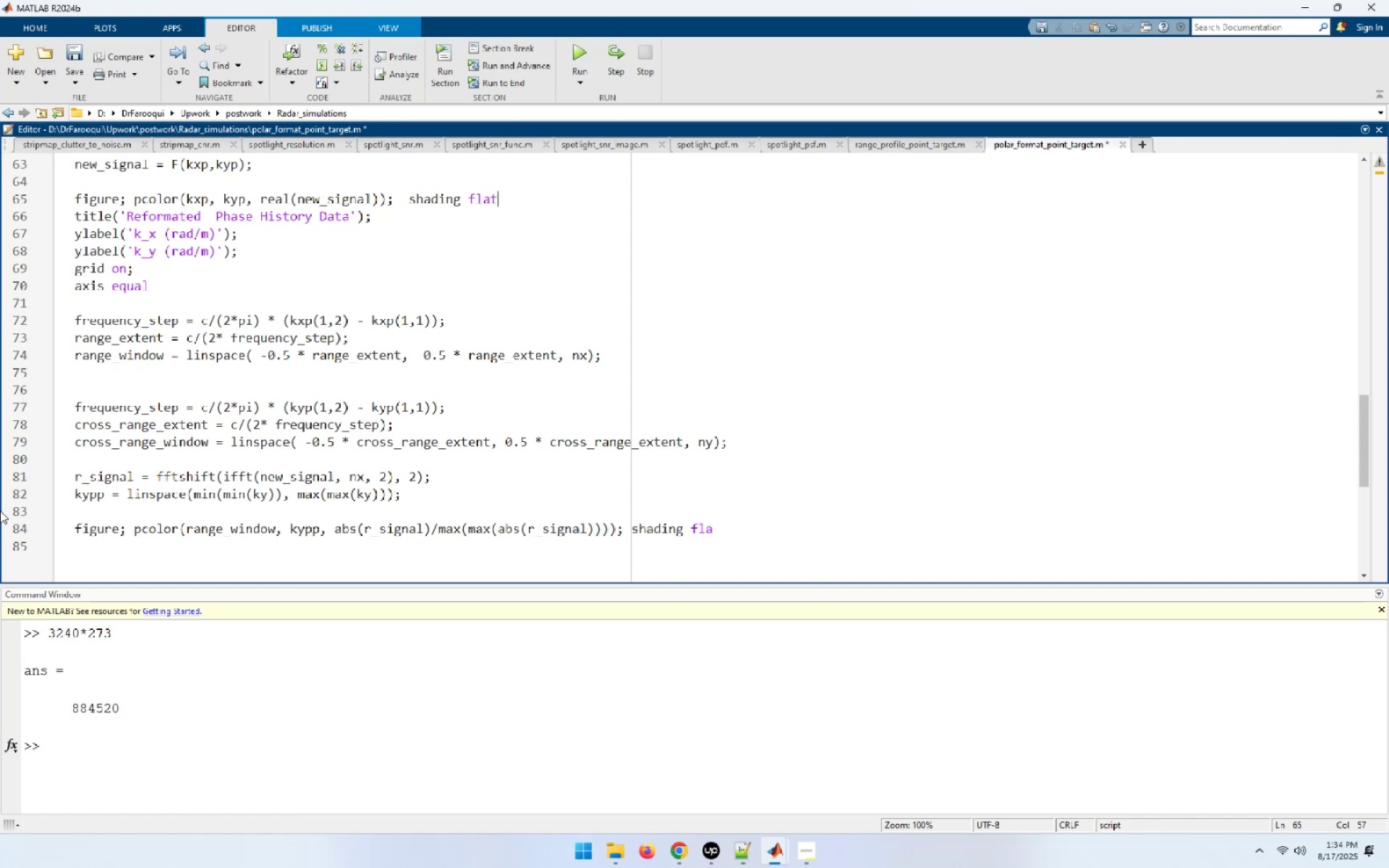 
hold_key(key=ArrowDown, duration=1.17)
 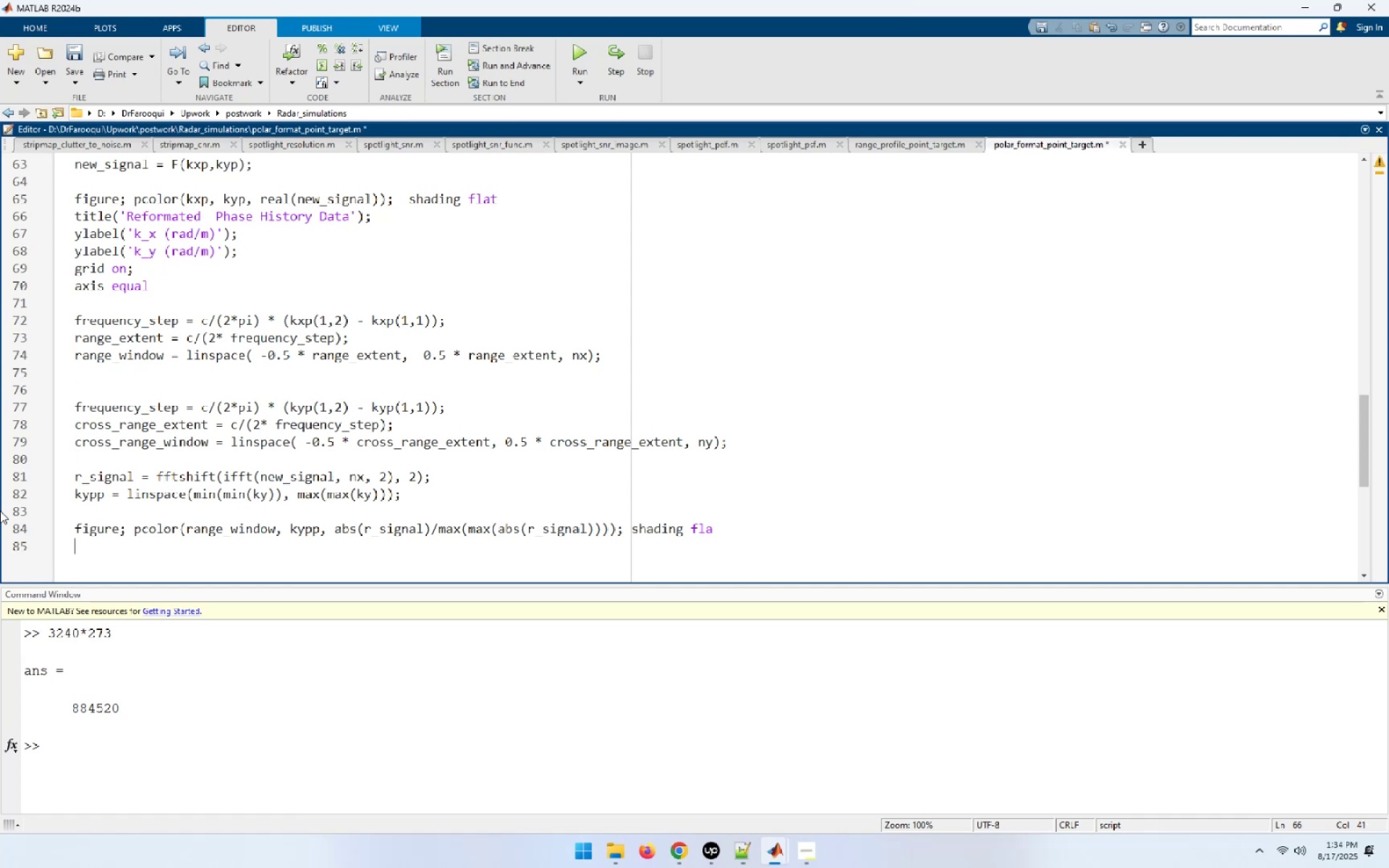 
key(ArrowUp)
 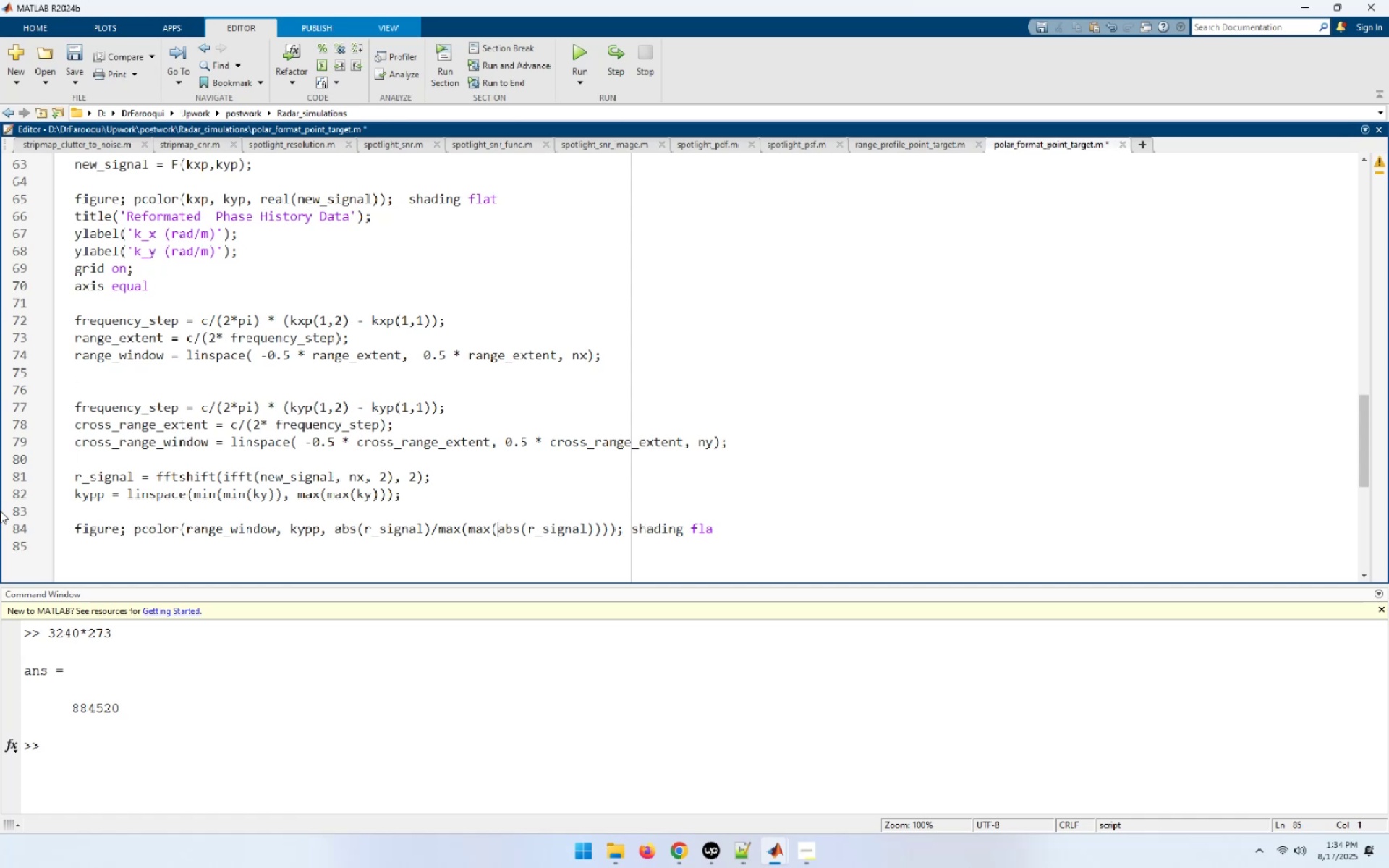 
key(ArrowUp)
 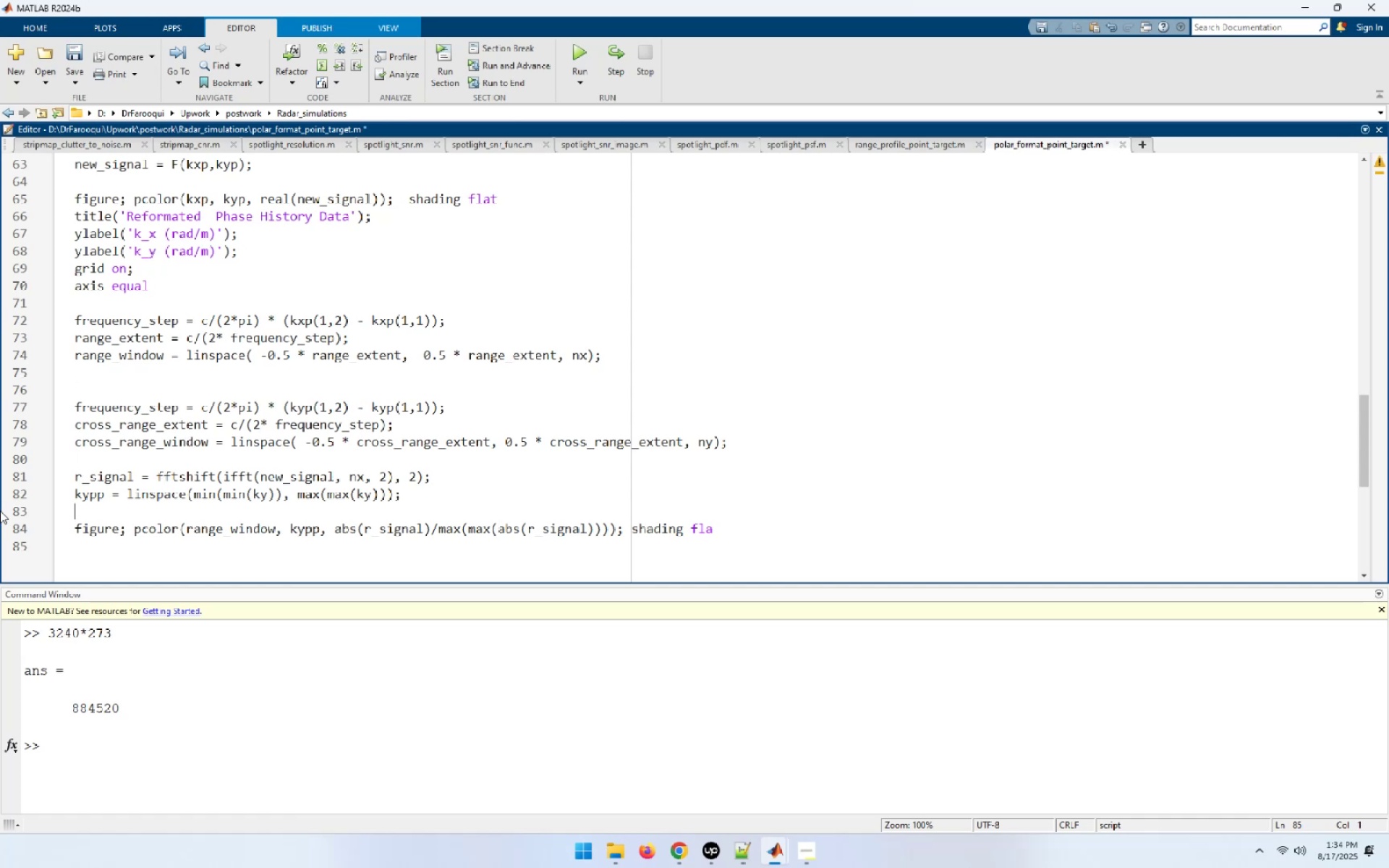 
key(ArrowDown)
 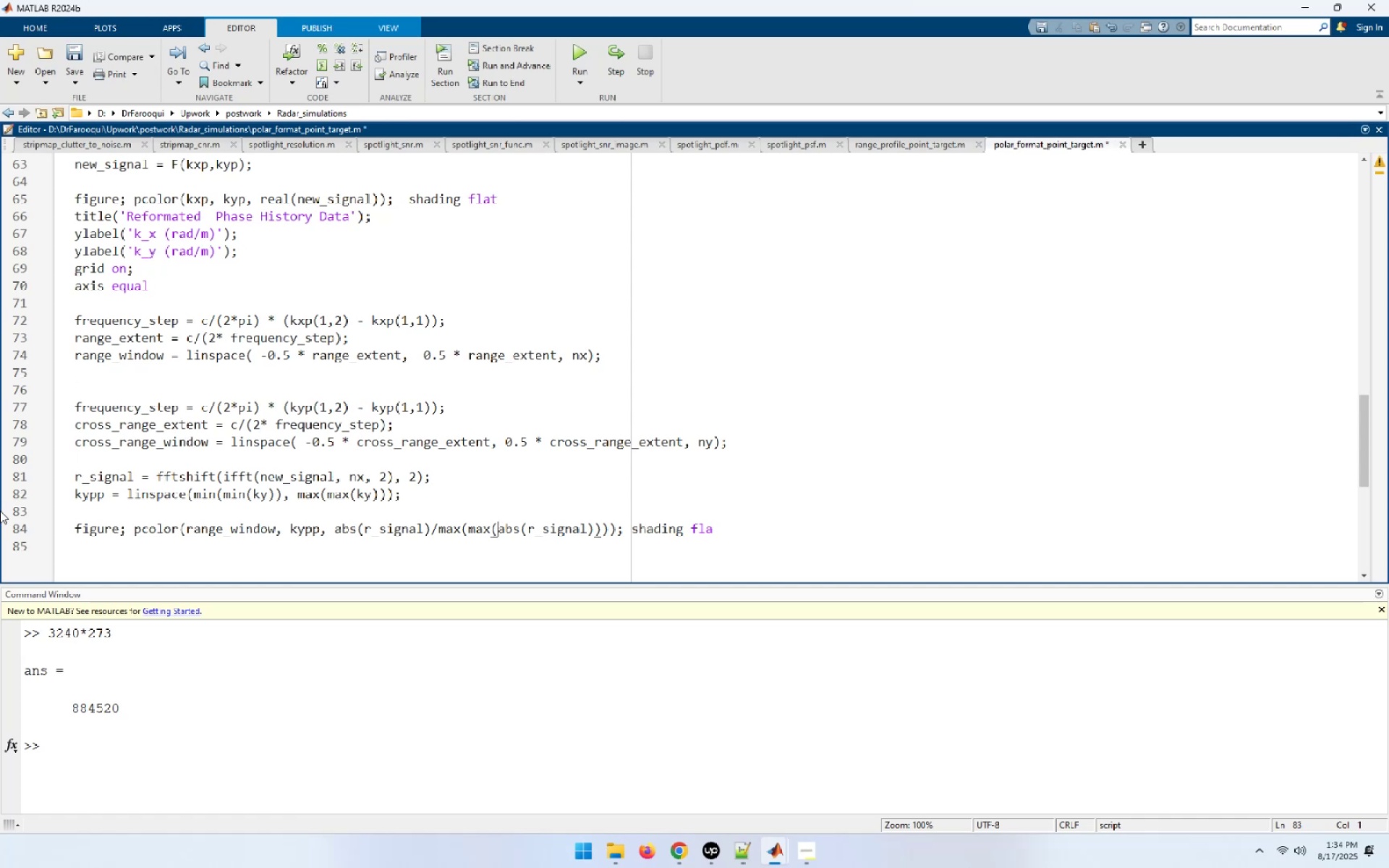 
key(End)
 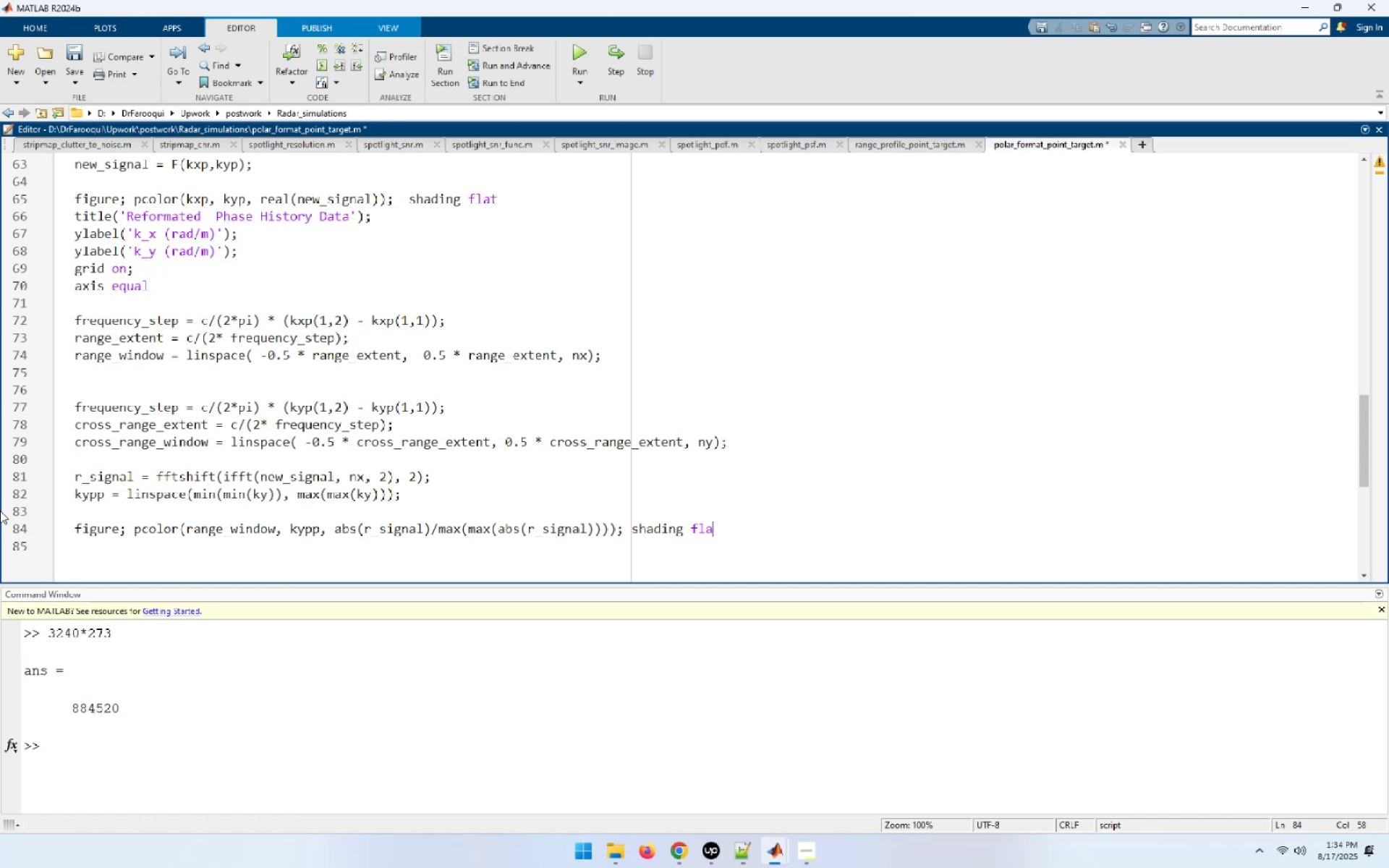 
key(T)
 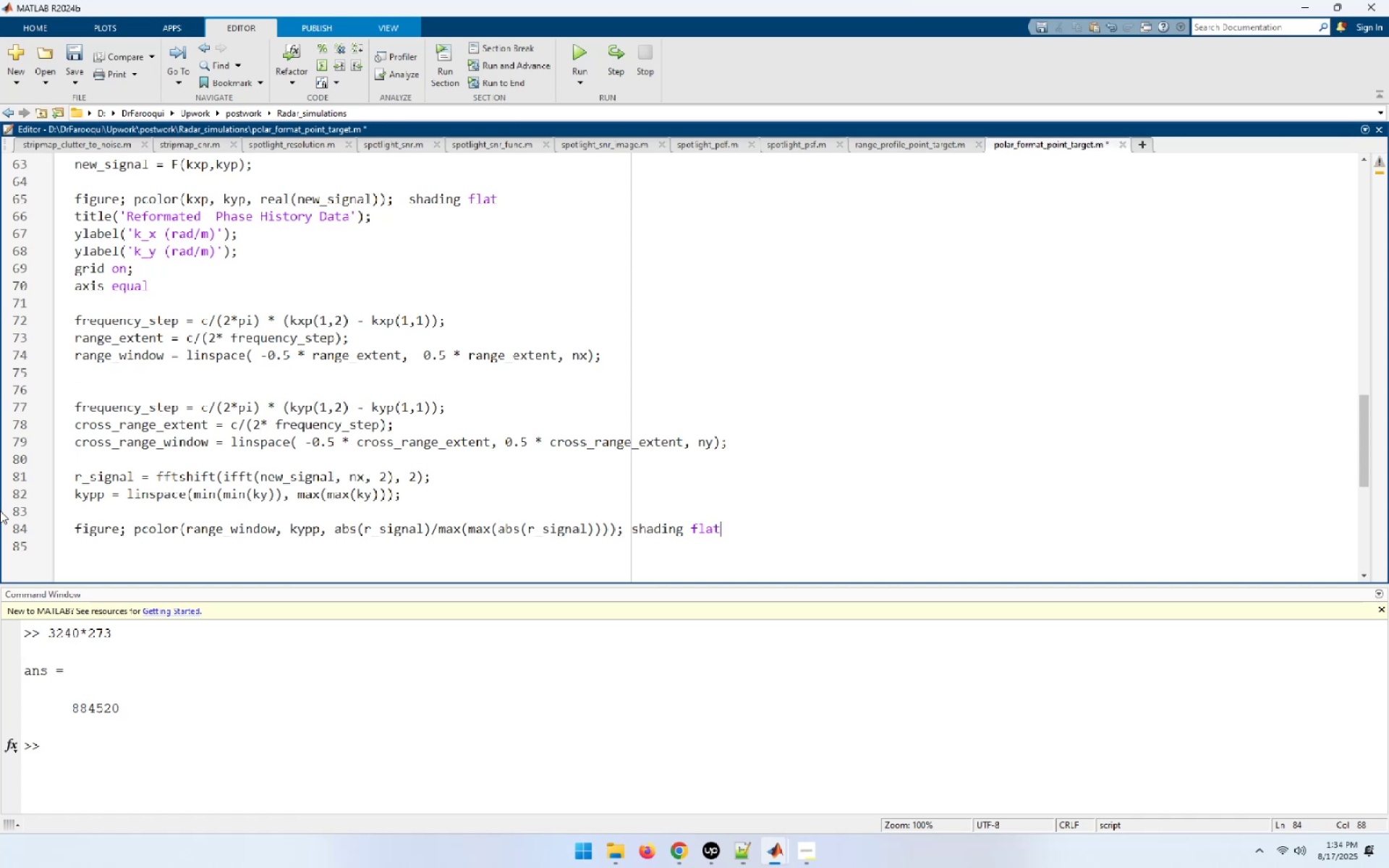 
key(ArrowDown)
 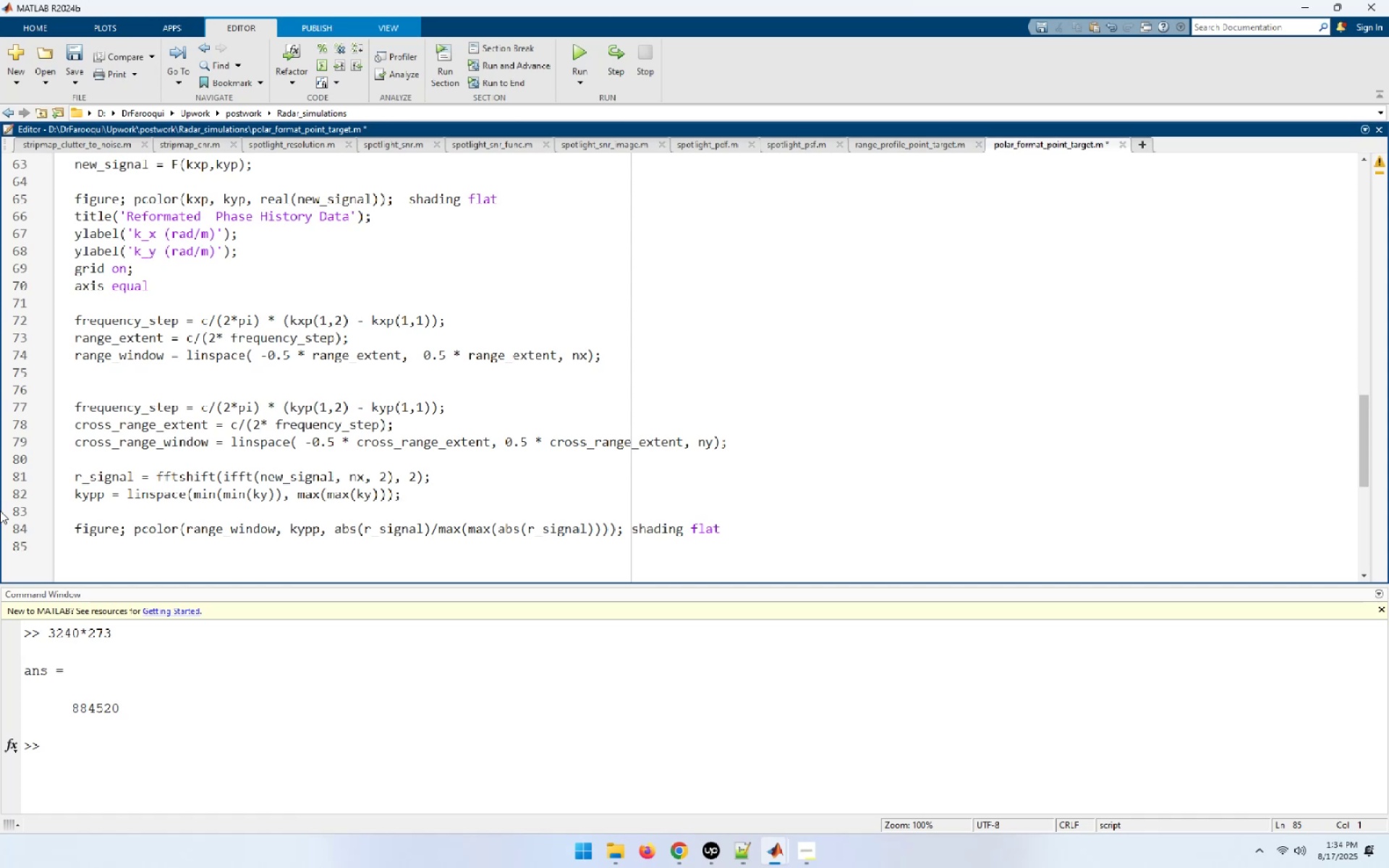 
wait(6.48)
 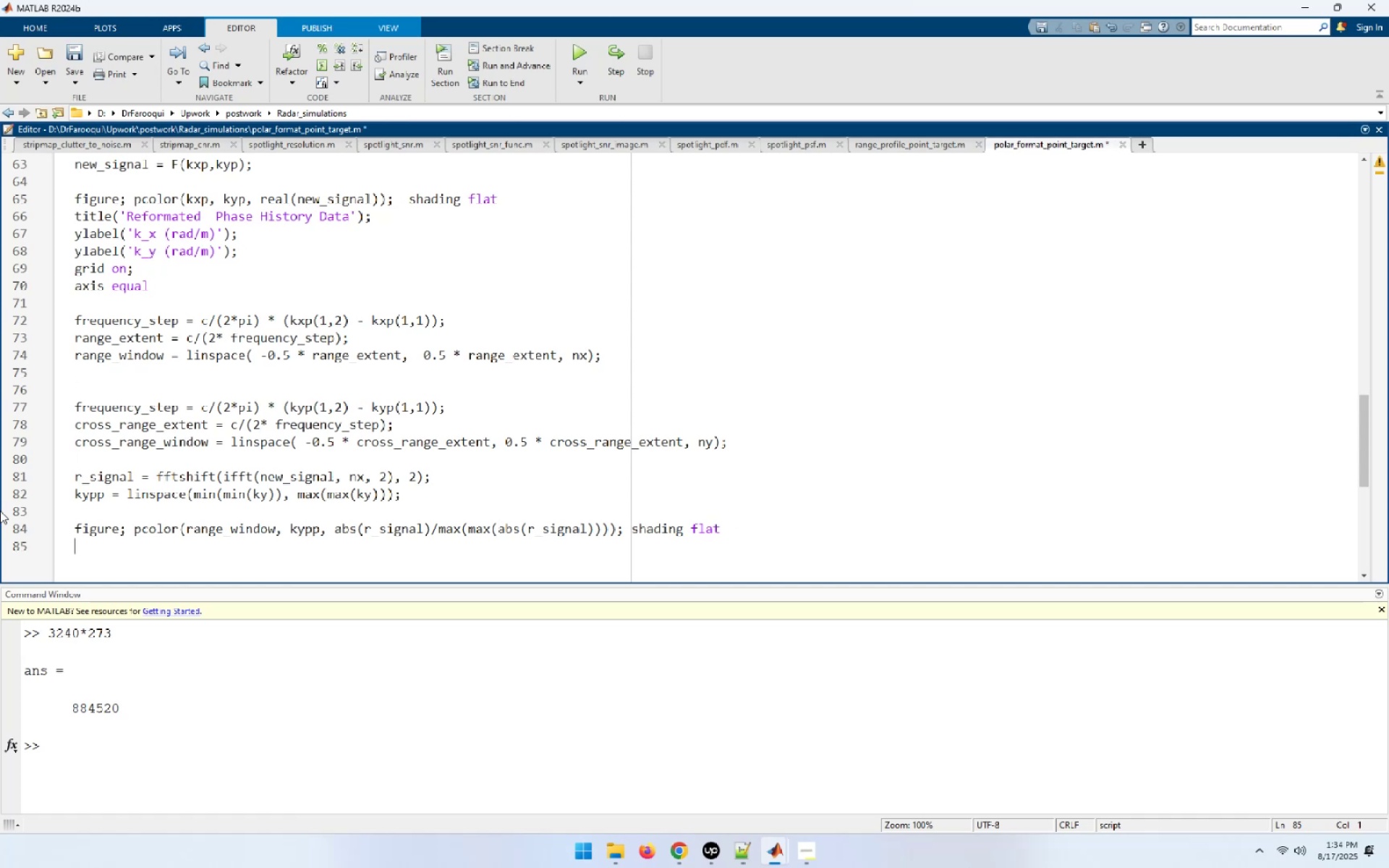 
type(xl)
 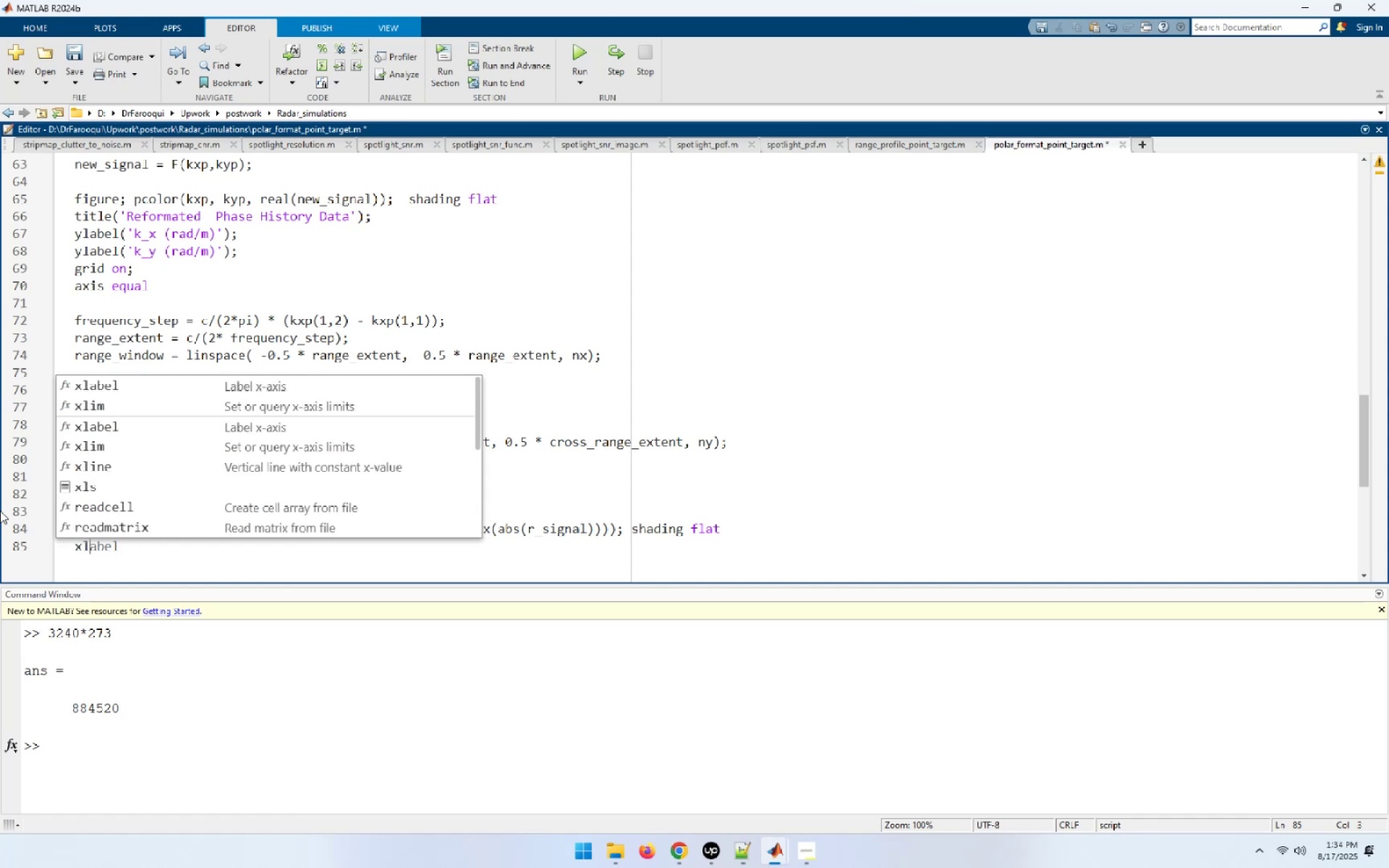 
type(im())
 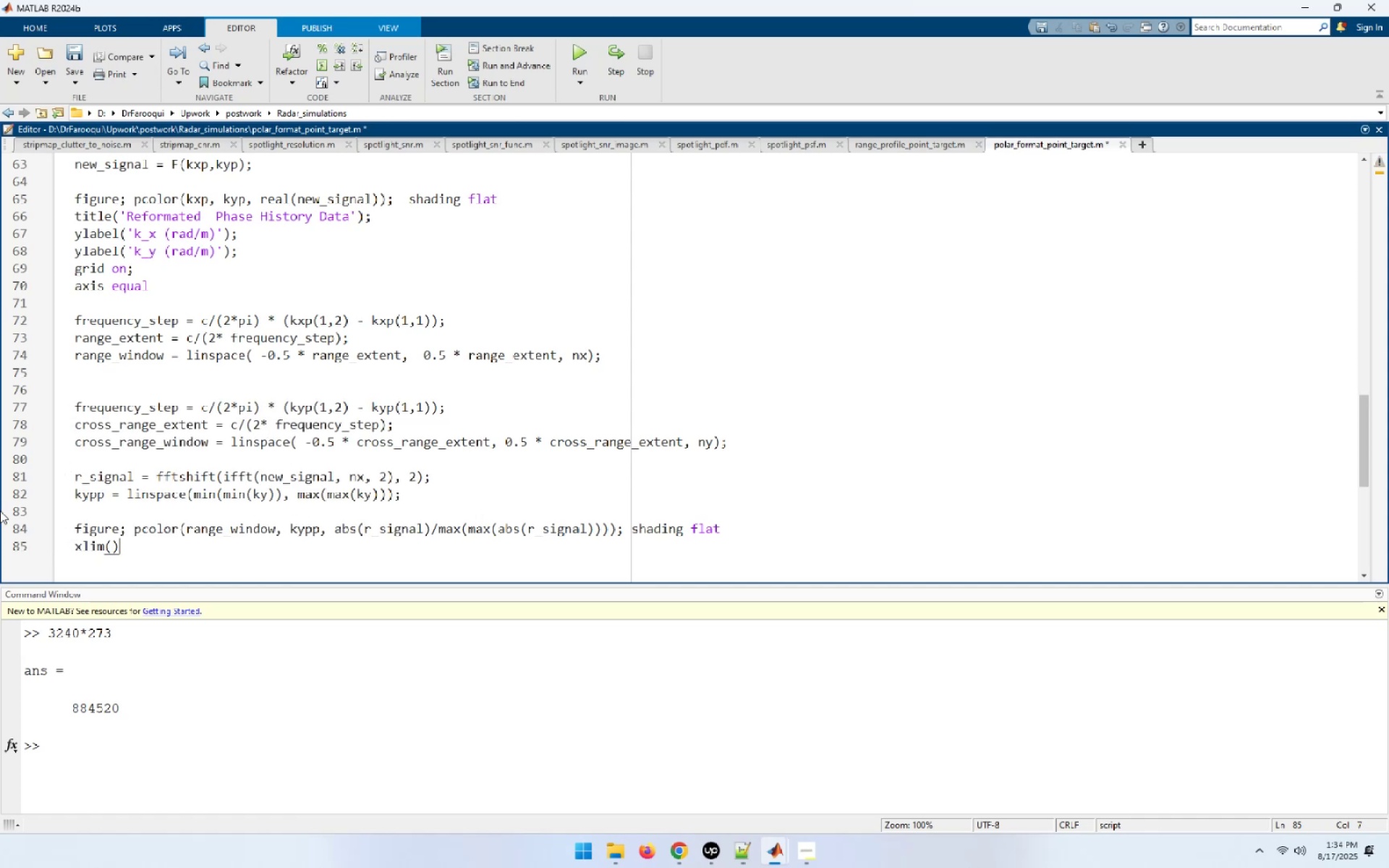 
key(ArrowLeft)
 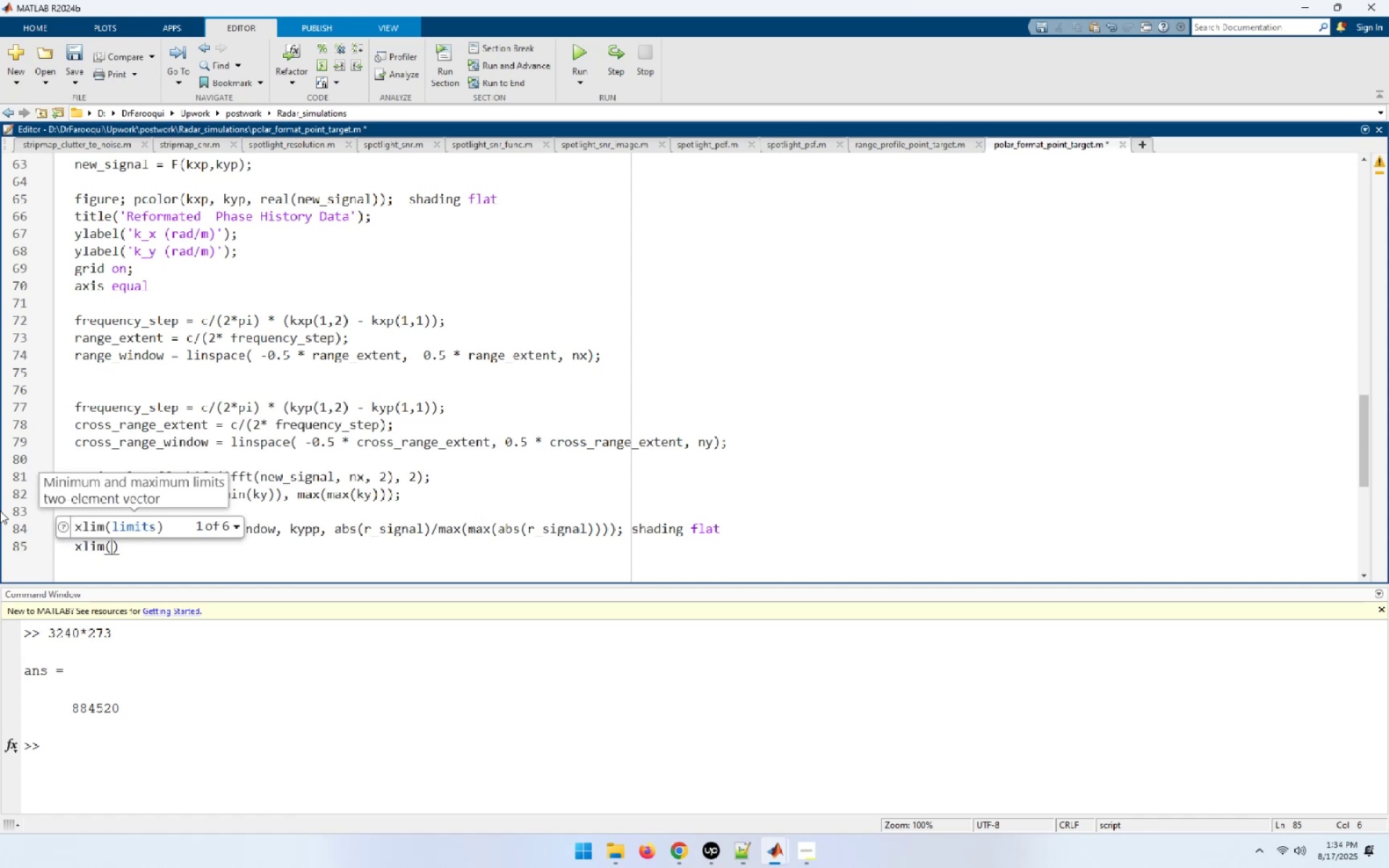 
key(BracketLeft)
 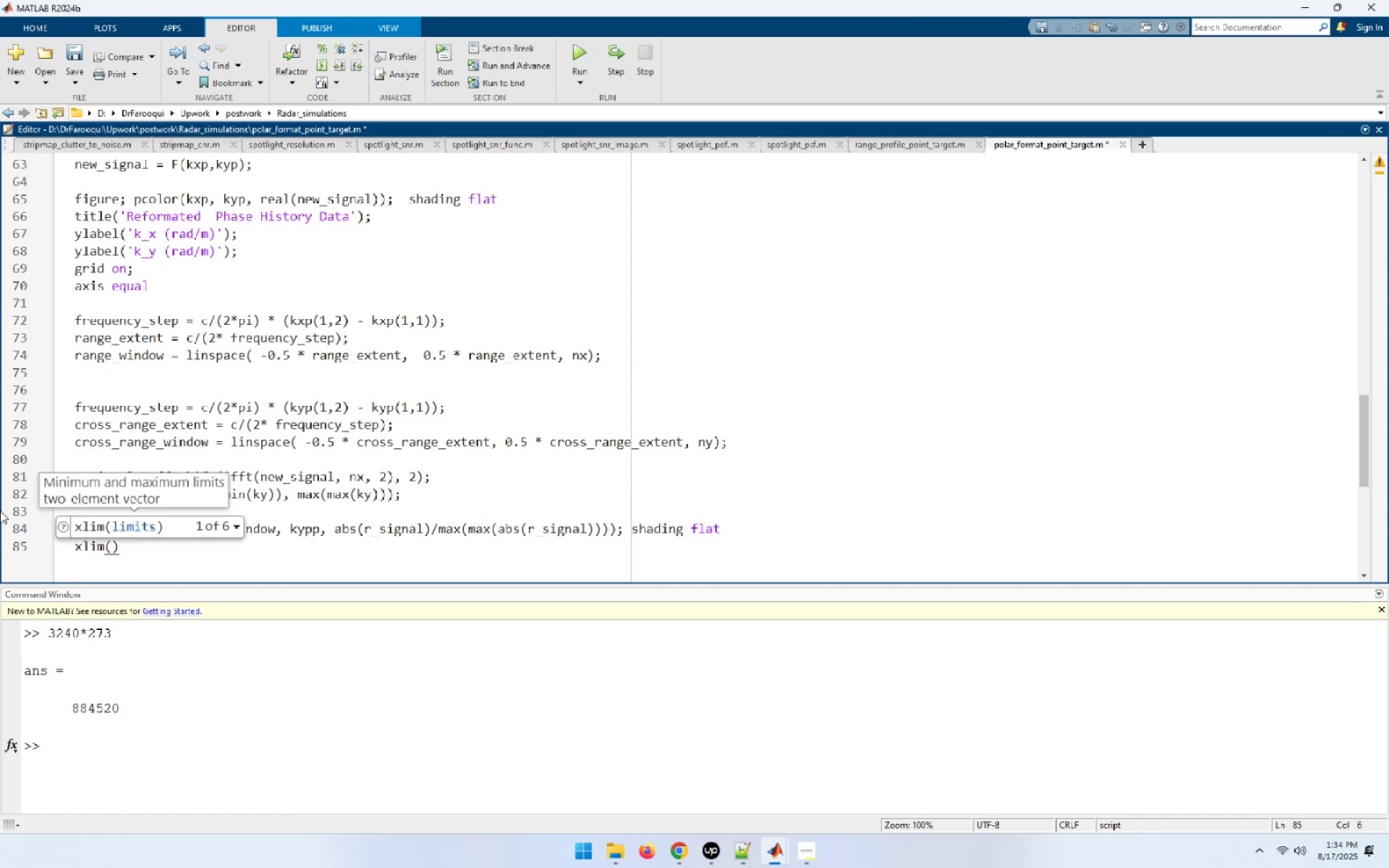 
key(BracketRight)
 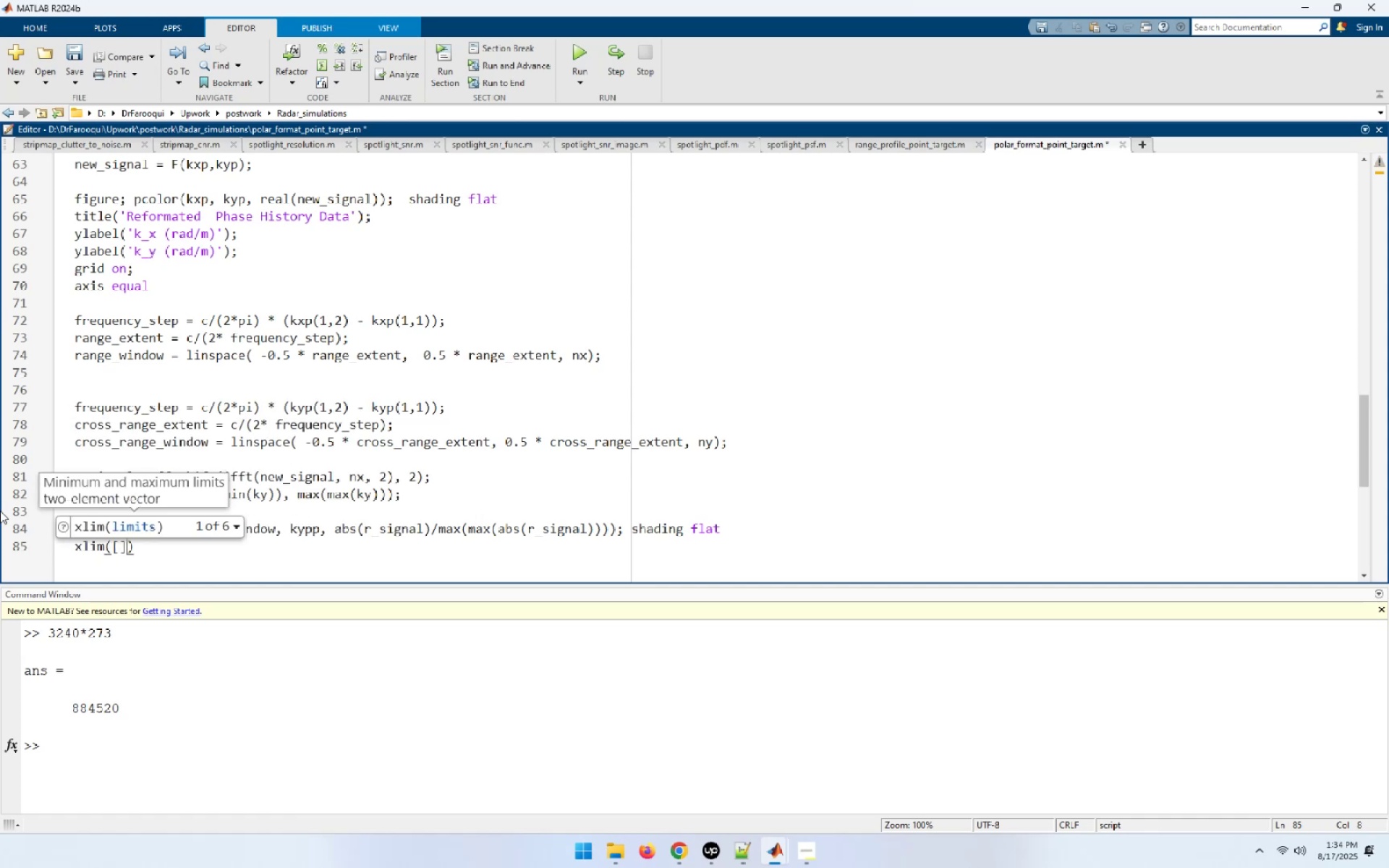 
key(ArrowLeft)
 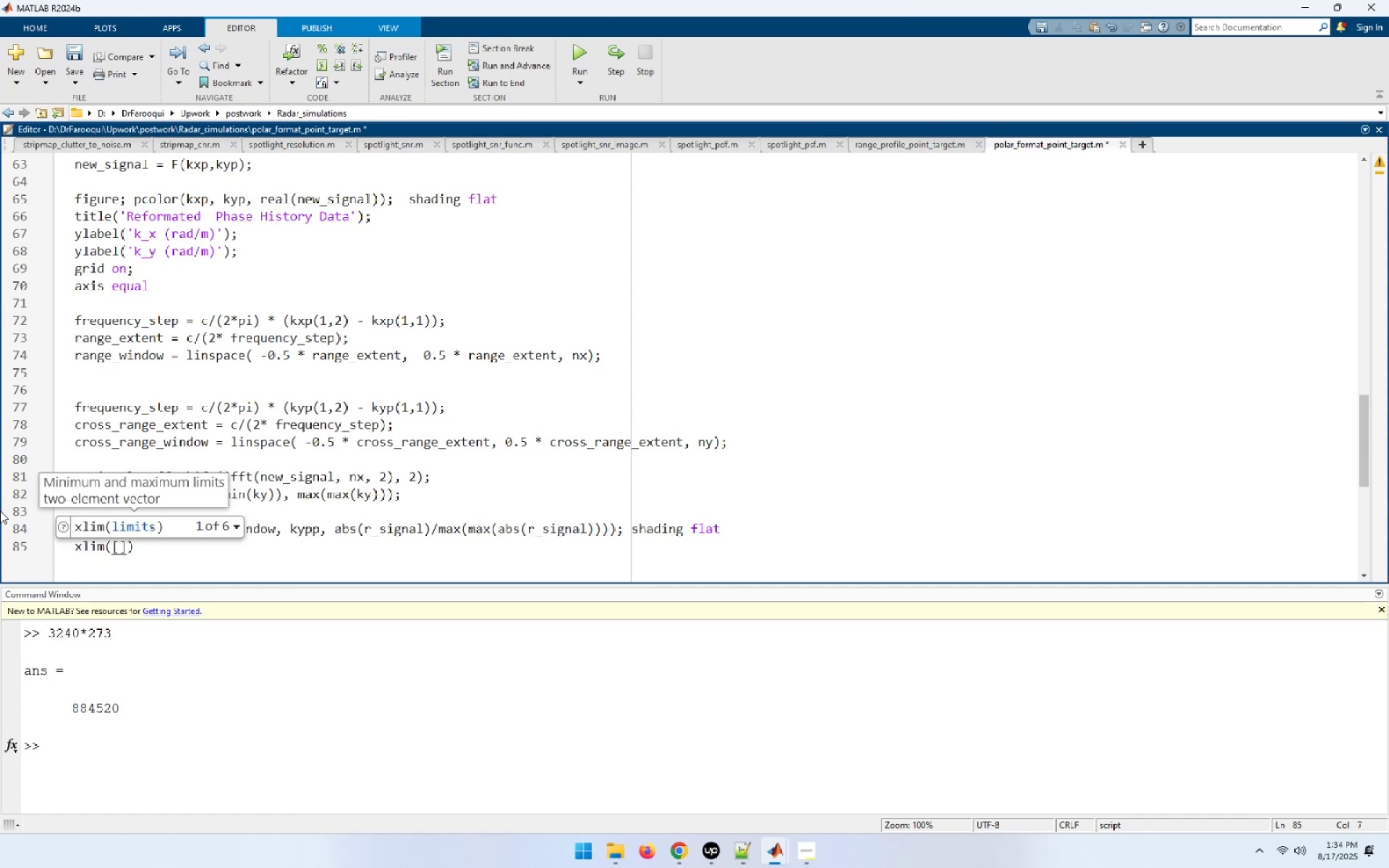 
key(NumpadSubtract)
 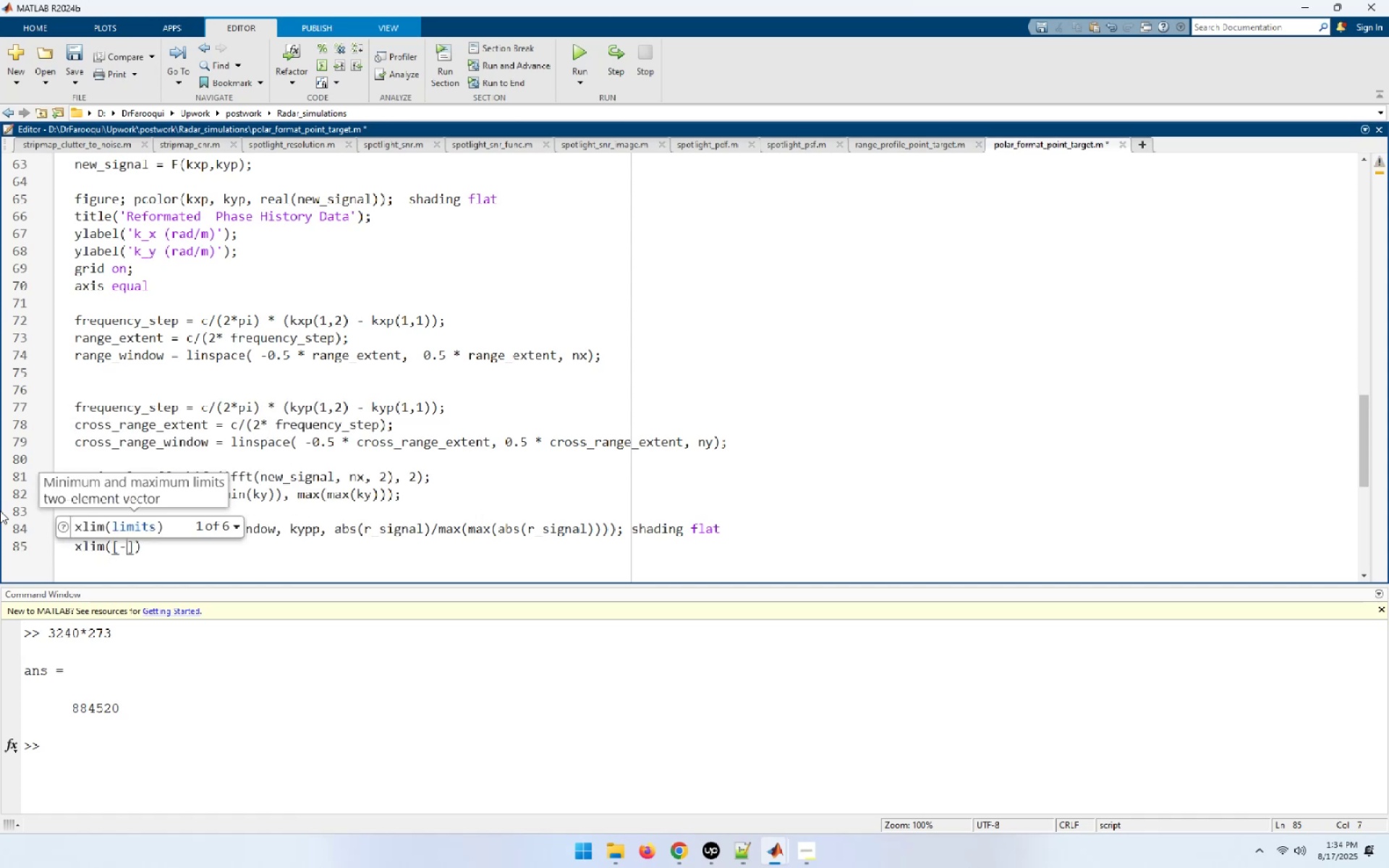 
key(Numpad0)
 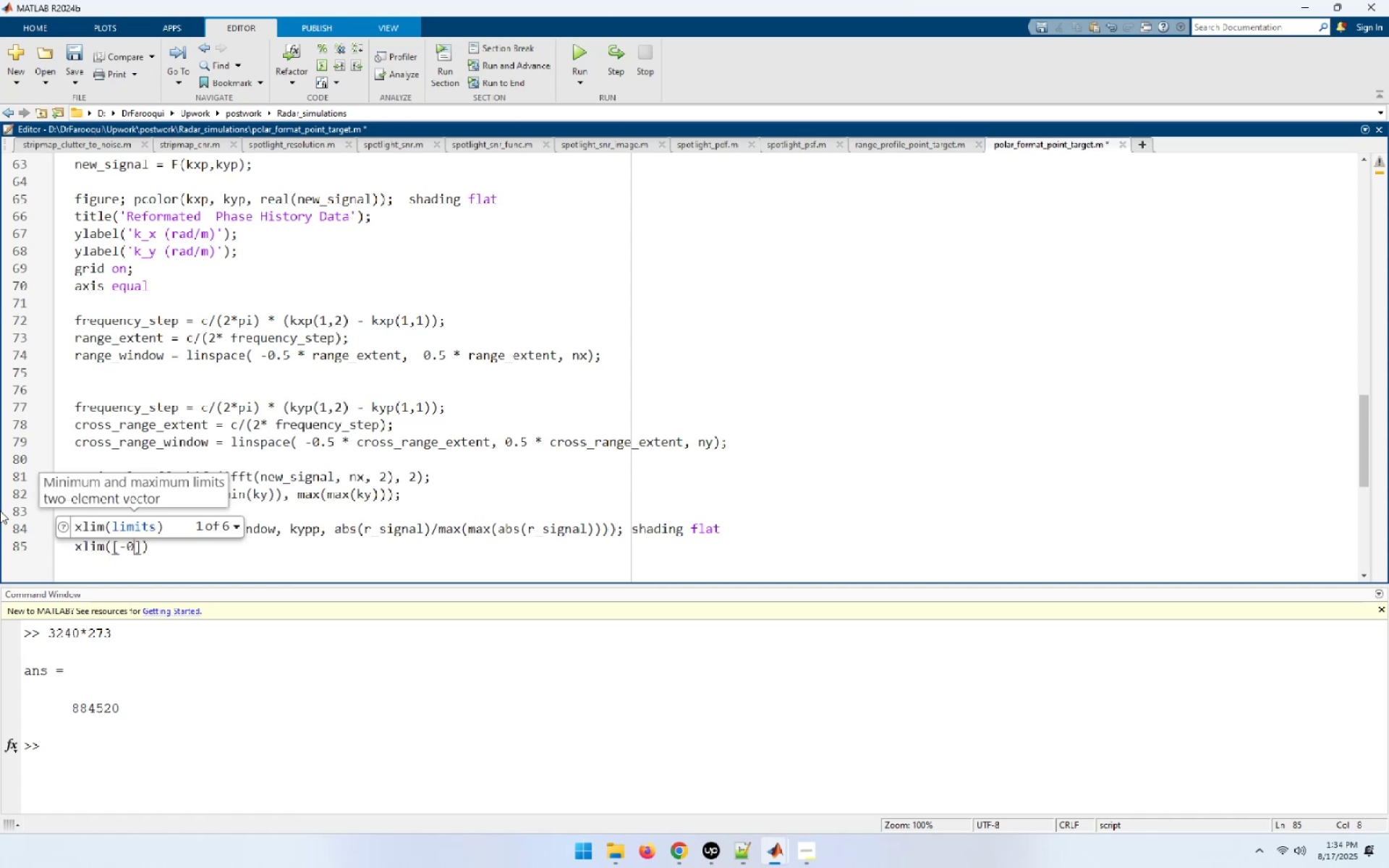 
key(NumpadDecimal)
 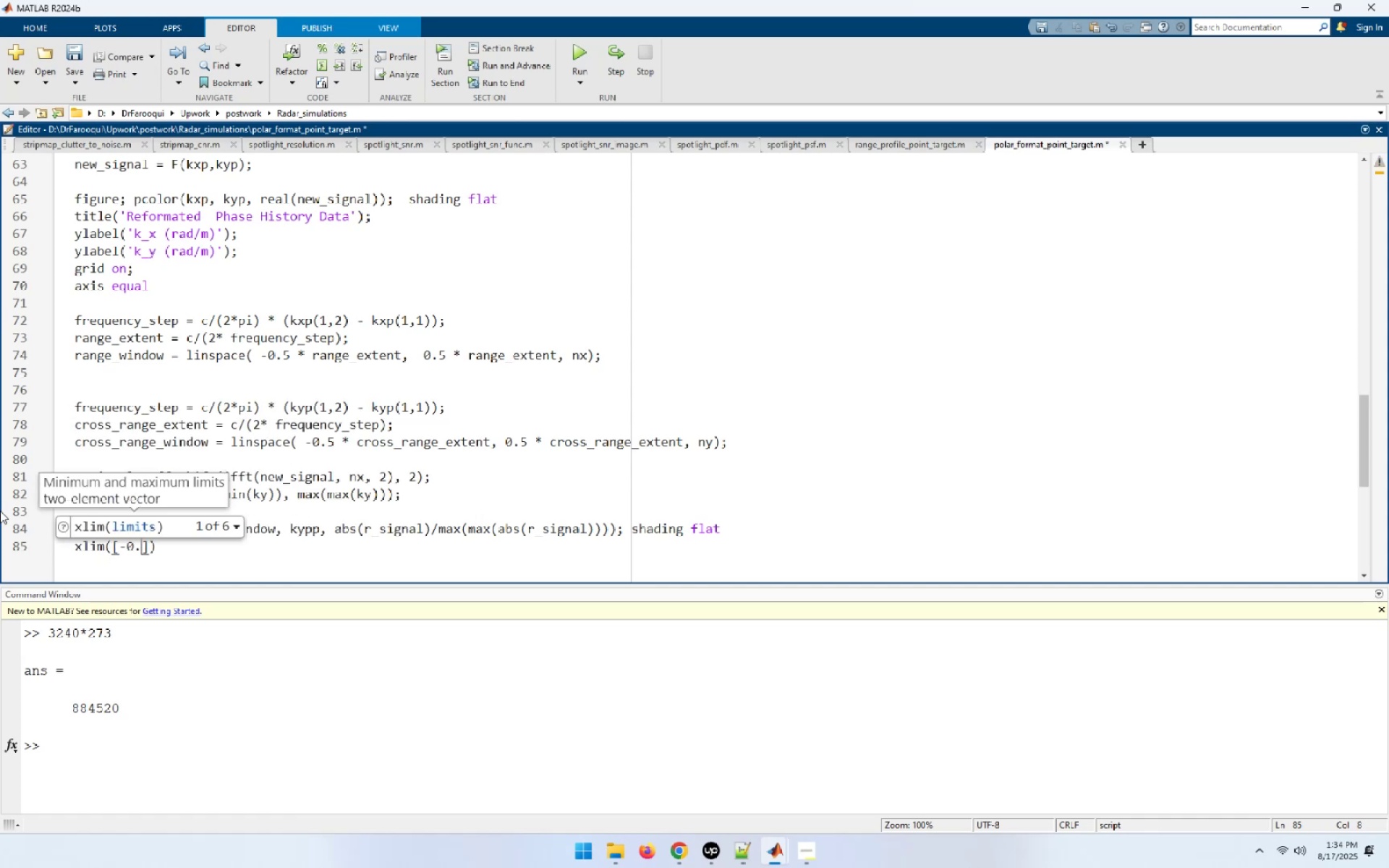 
key(Numpad5)
 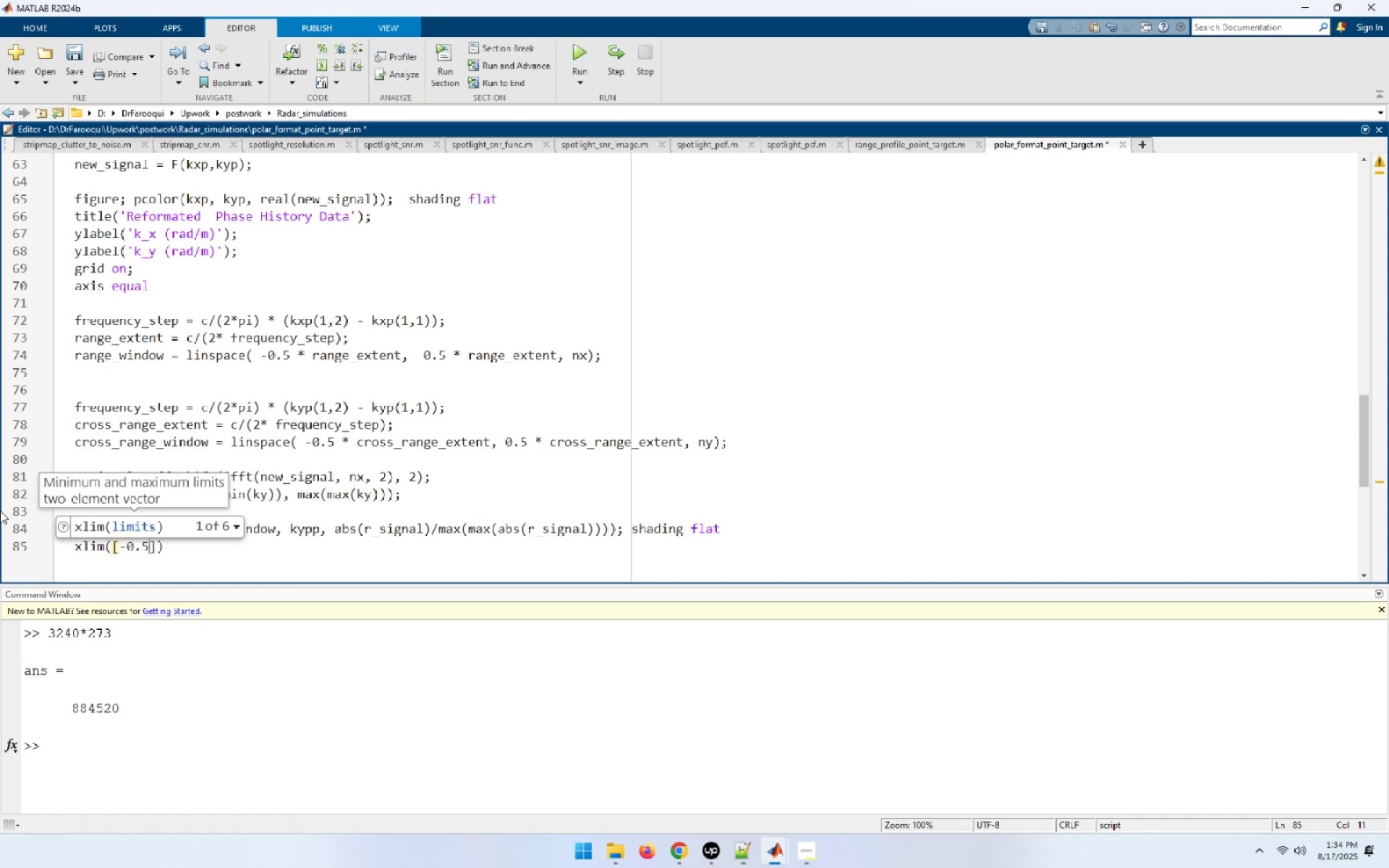 
key(Comma)
 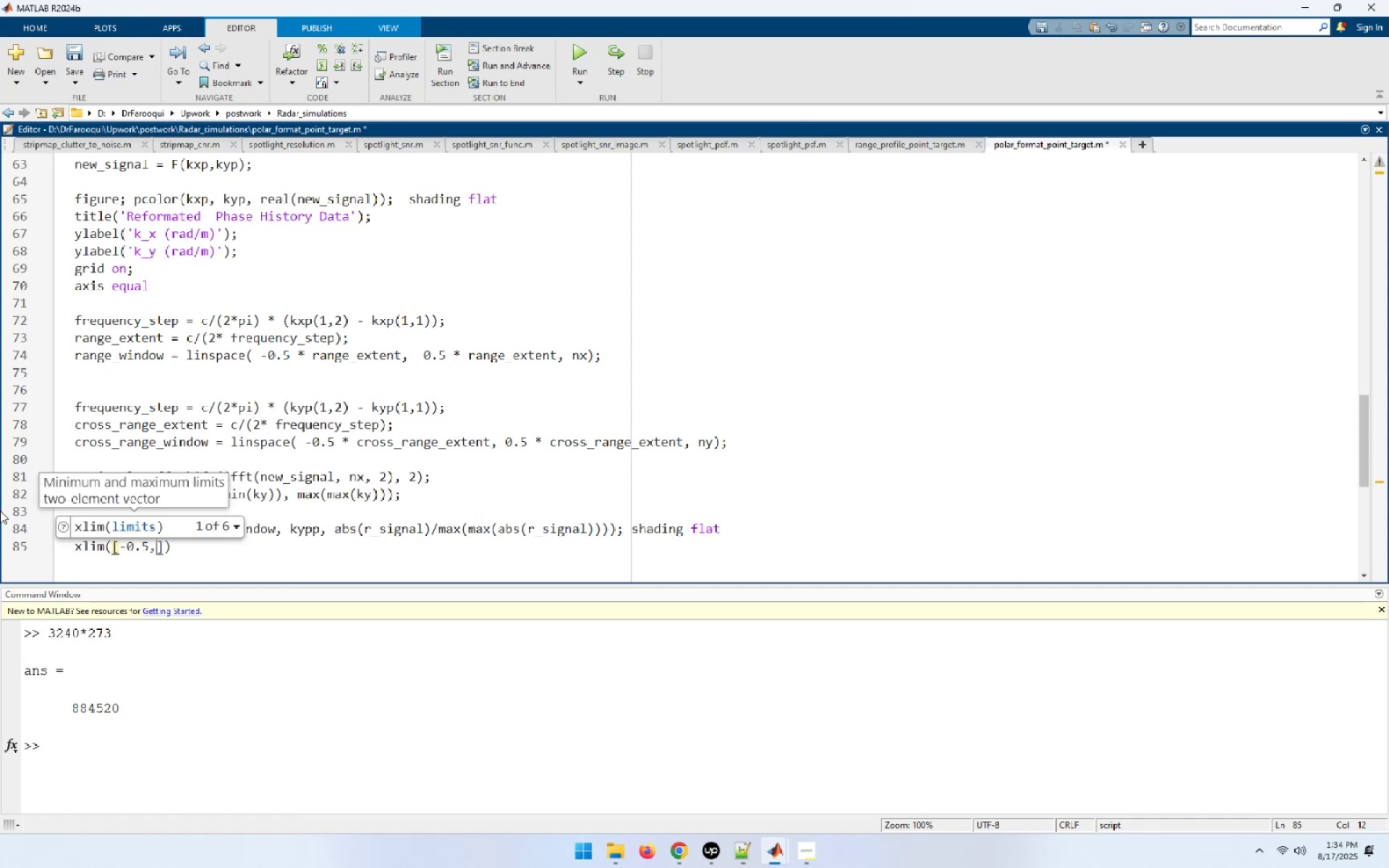 
key(Space)
 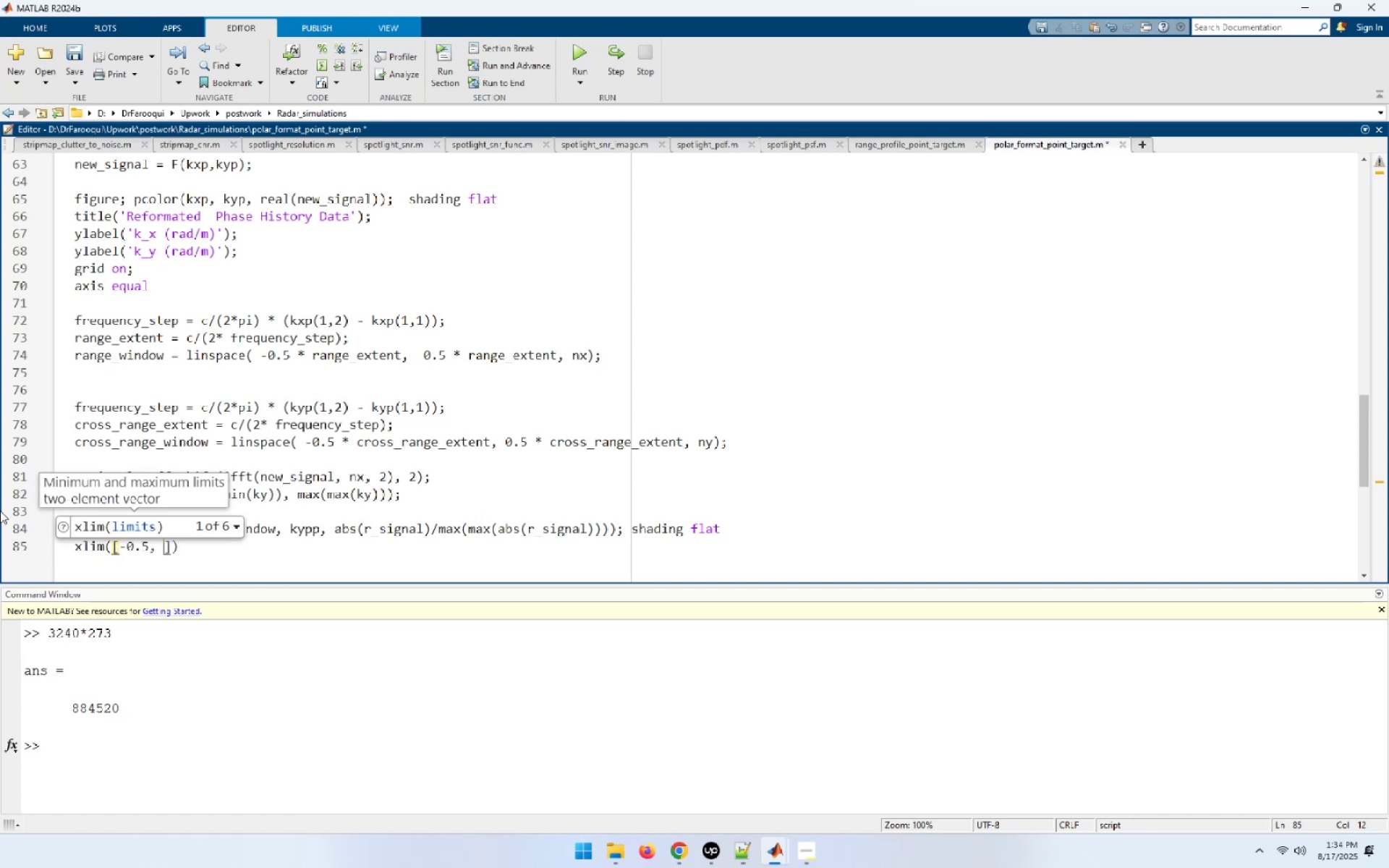 
key(Shift+8)
 